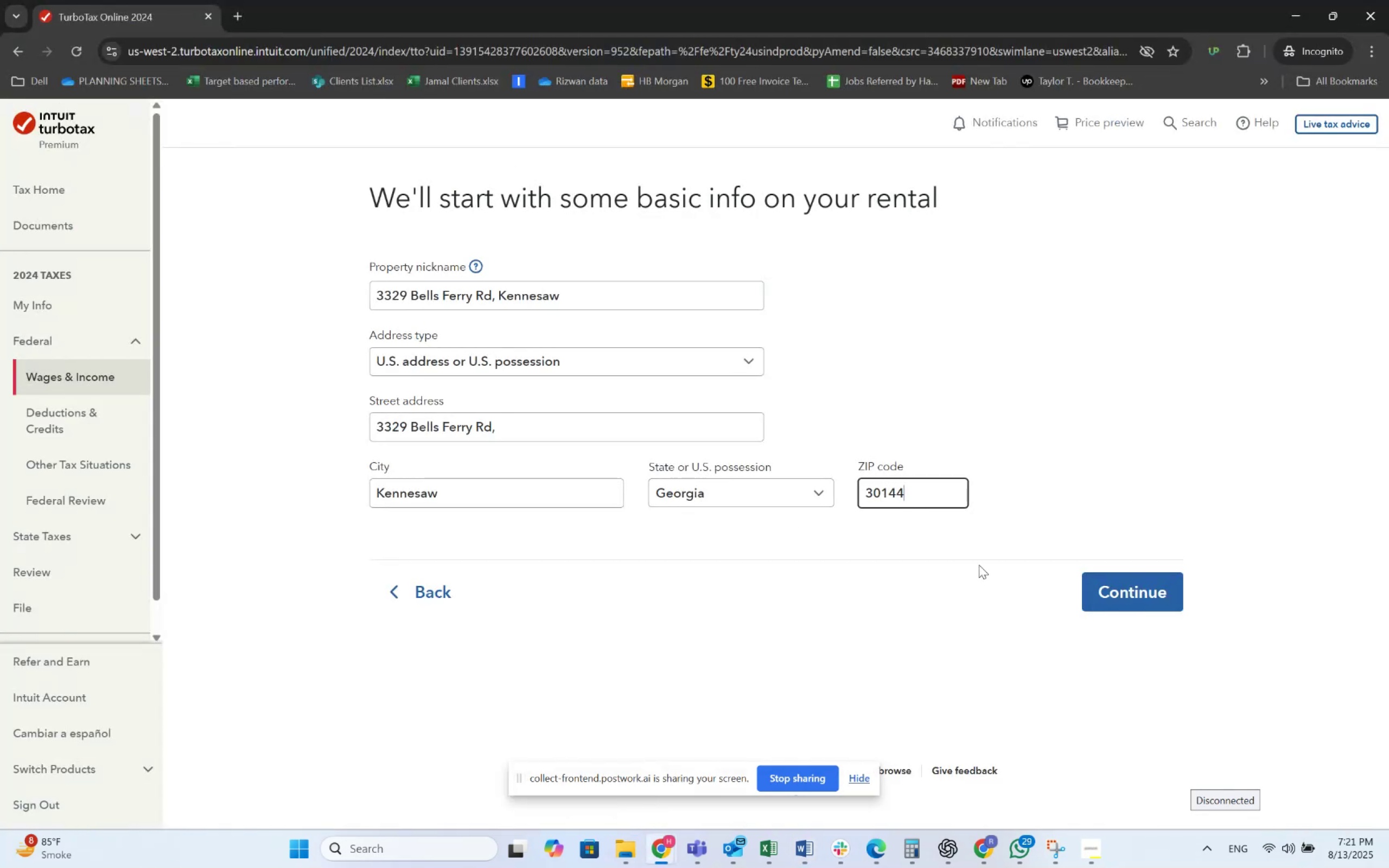 
left_click([1122, 604])
 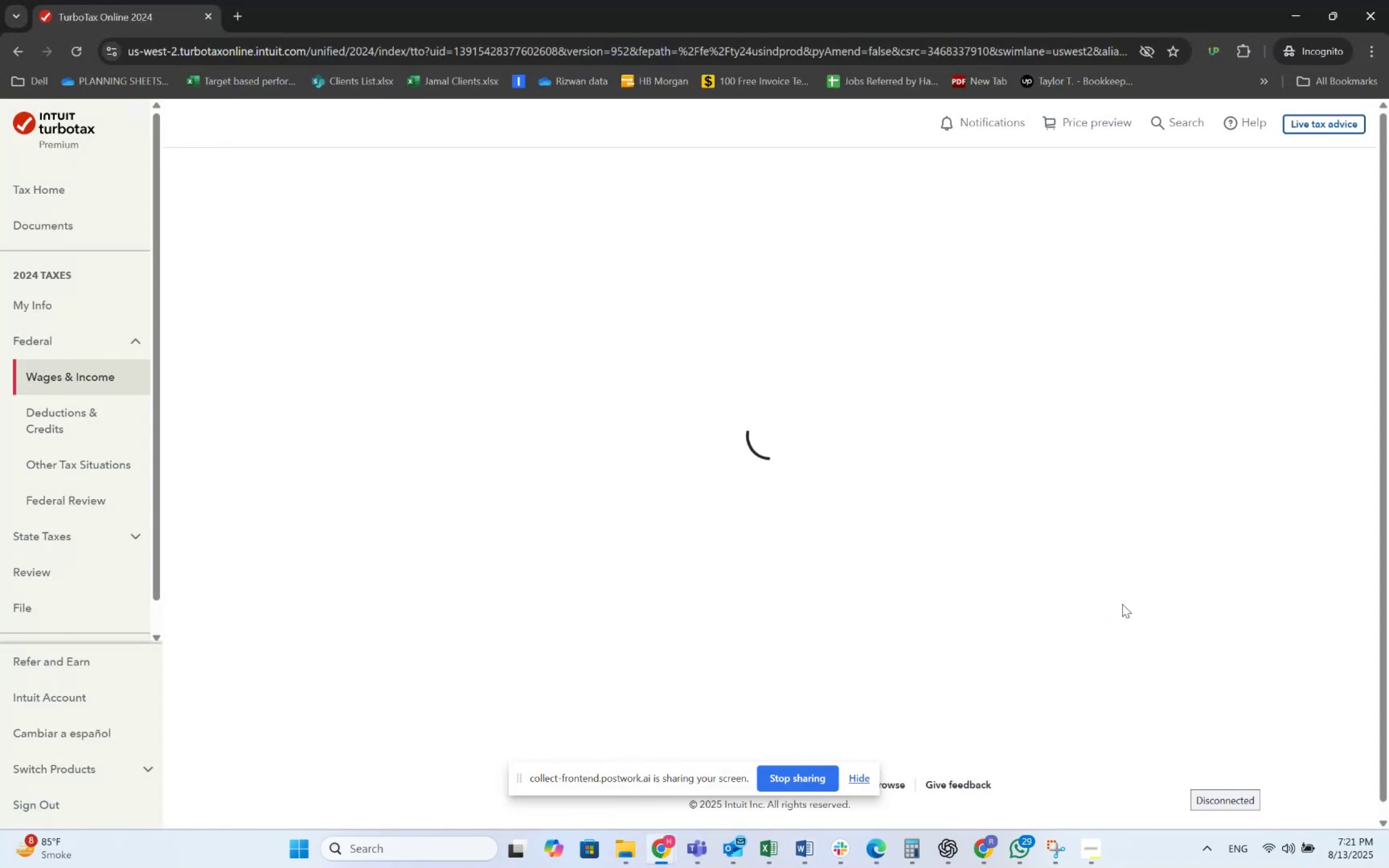 
key(Alt+AltLeft)
 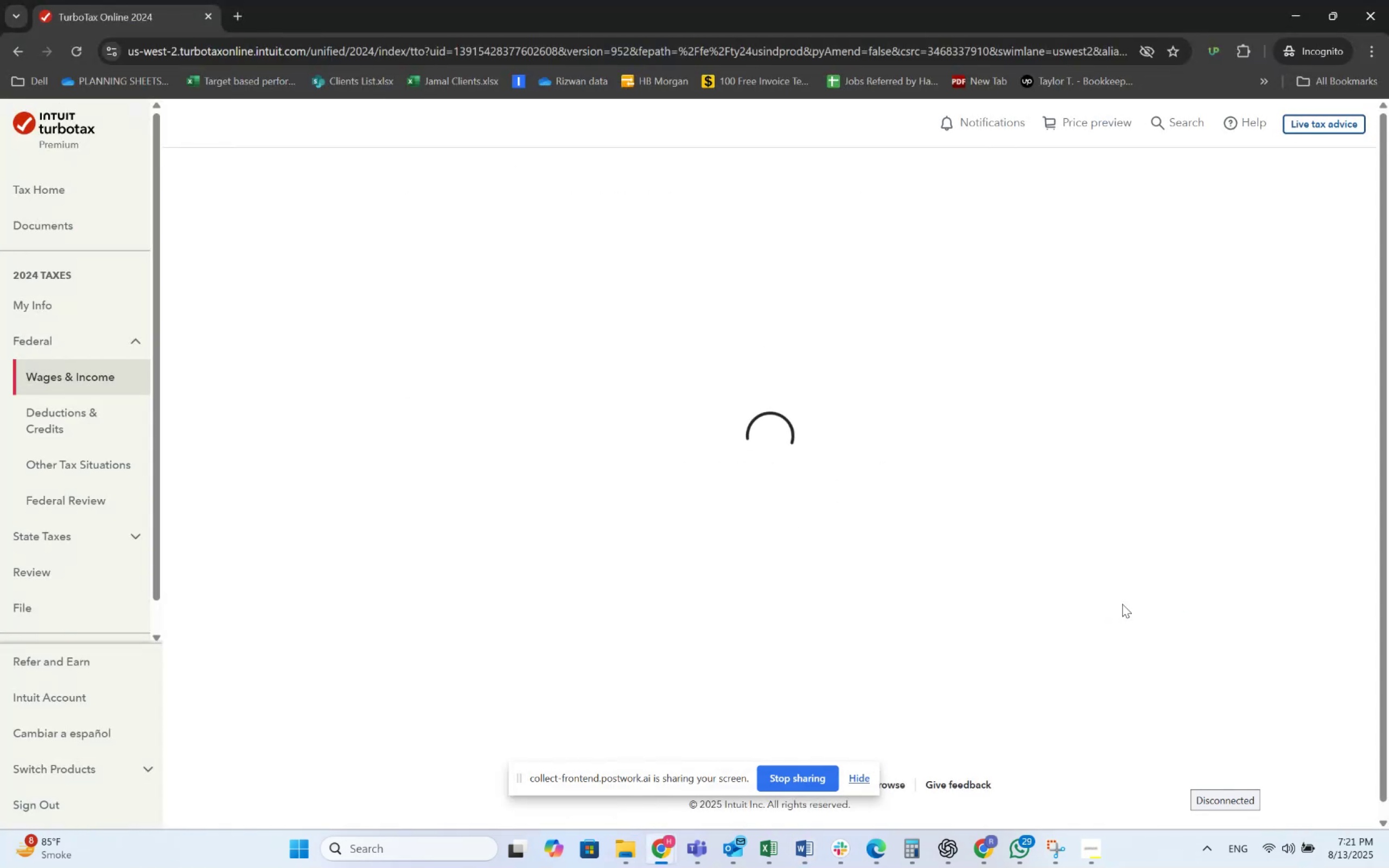 
key(Alt+Tab)
 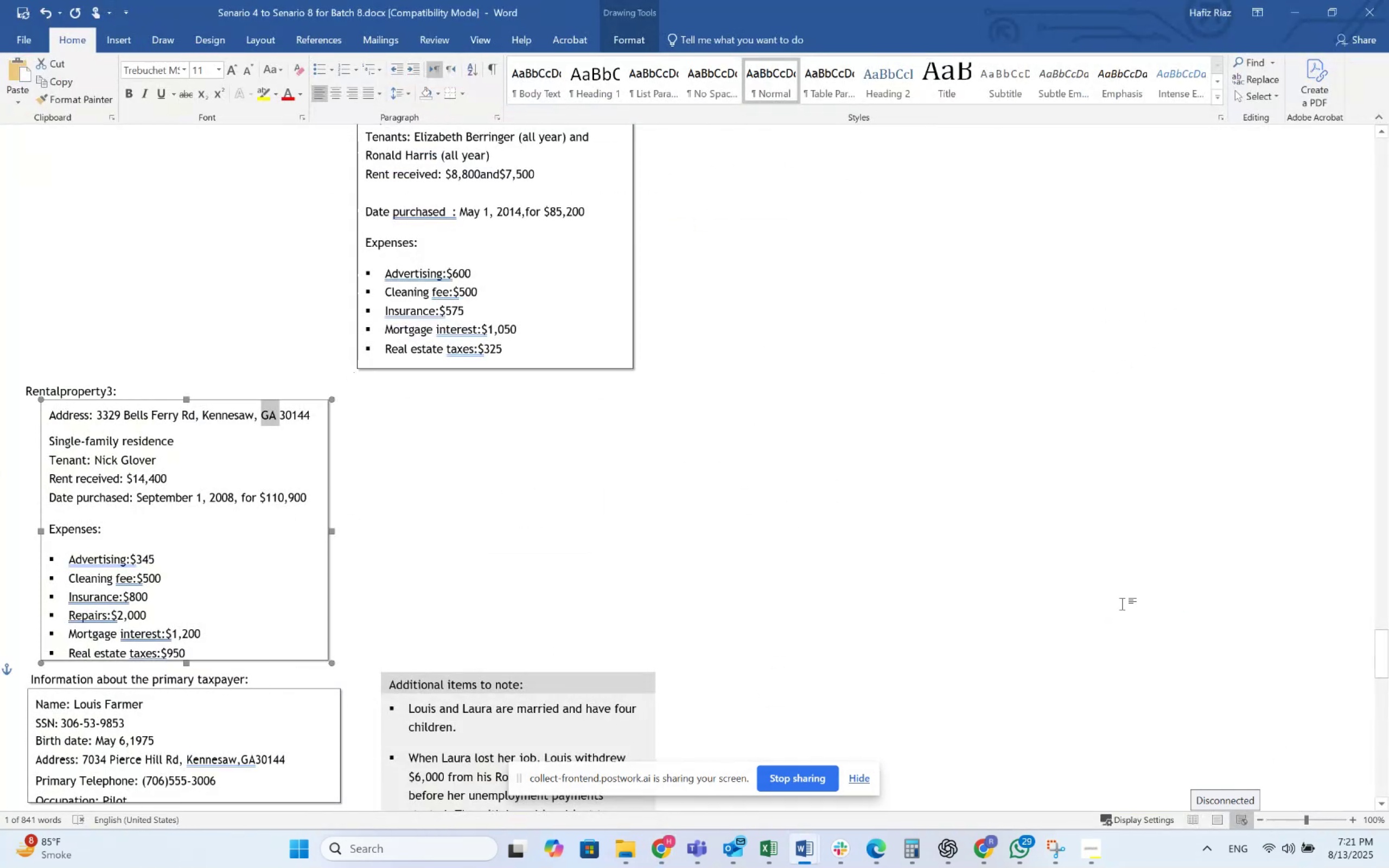 
key(Alt+AltLeft)
 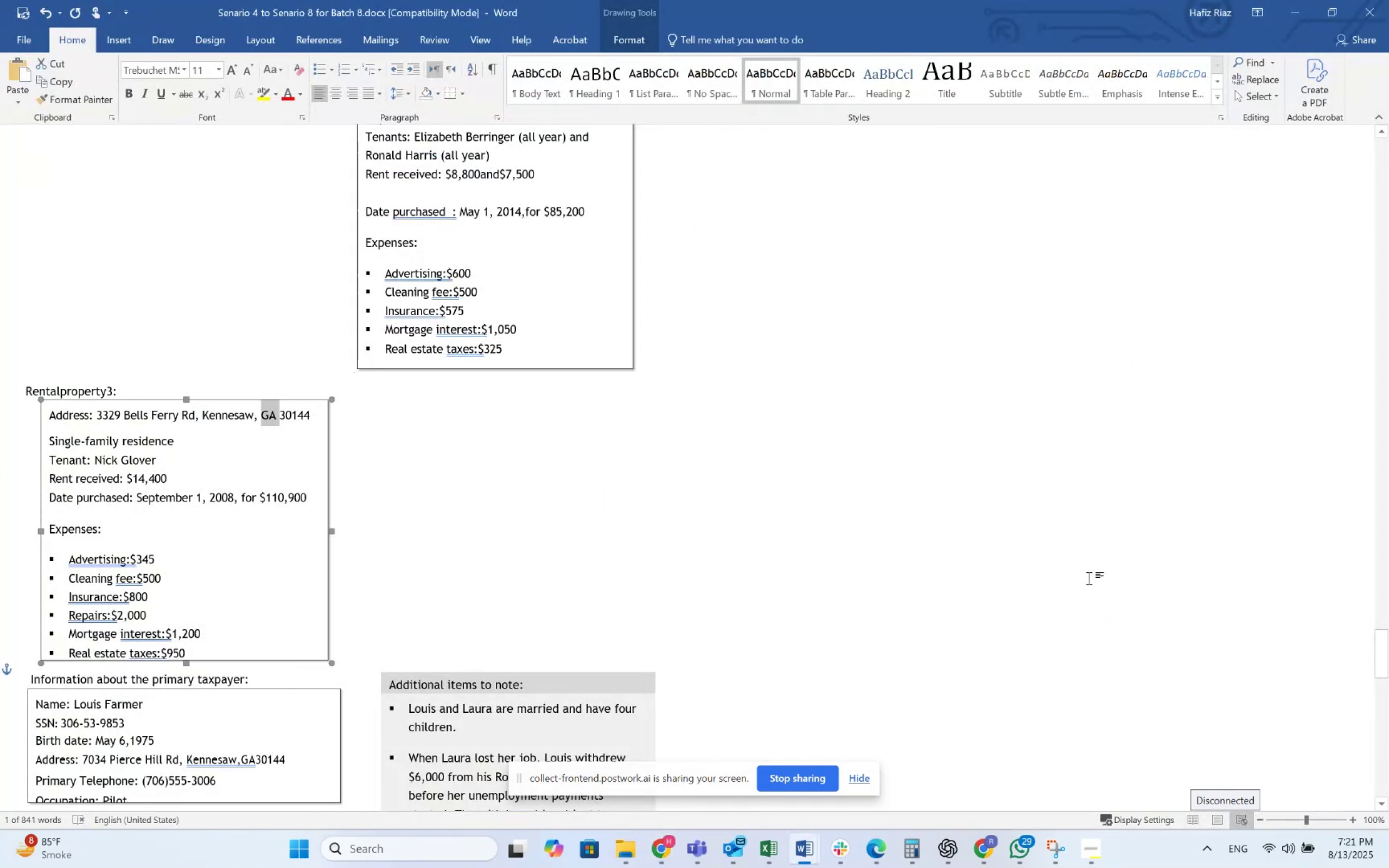 
key(Alt+Tab)
 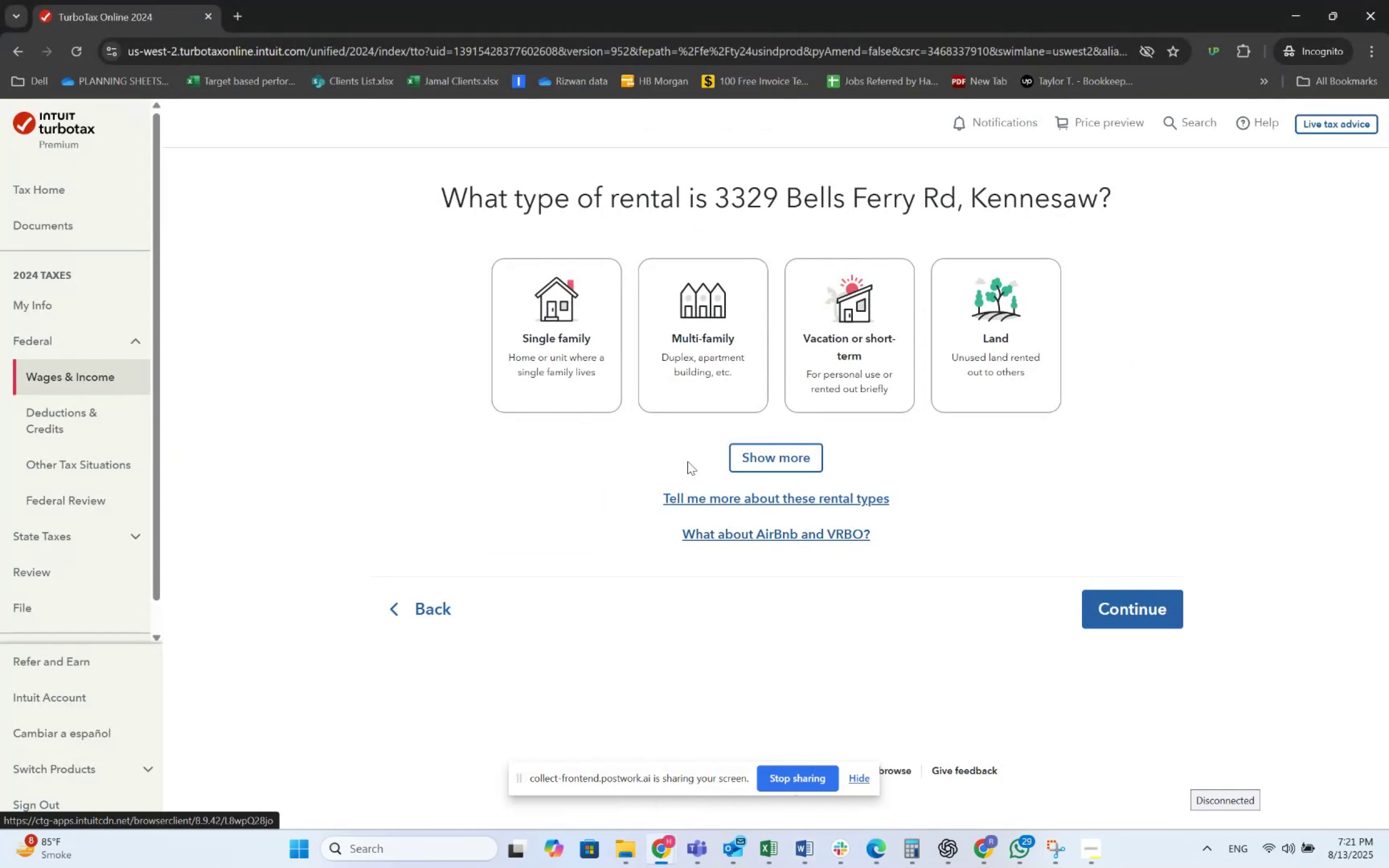 
key(Alt+AltLeft)
 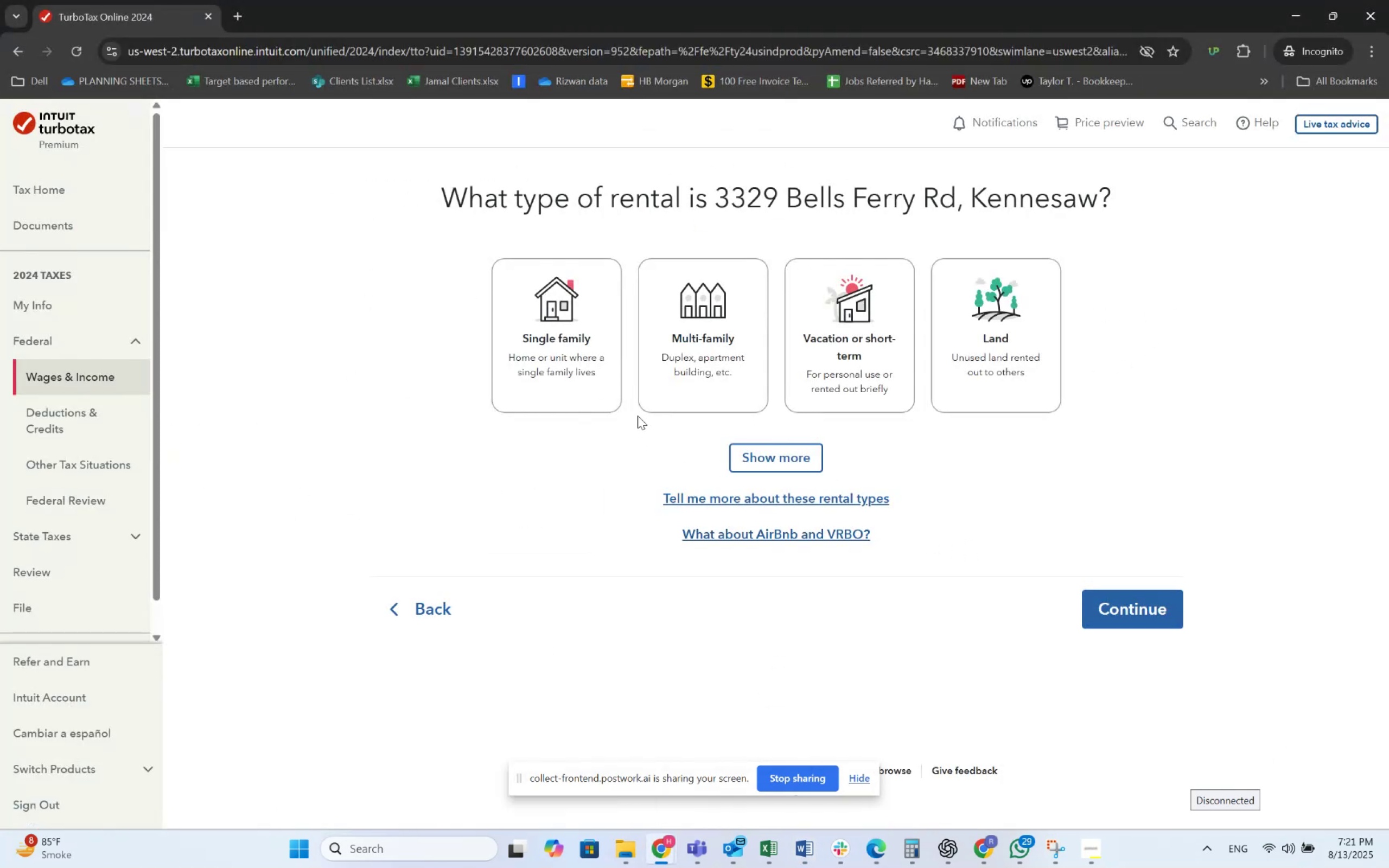 
key(Alt+Tab)
 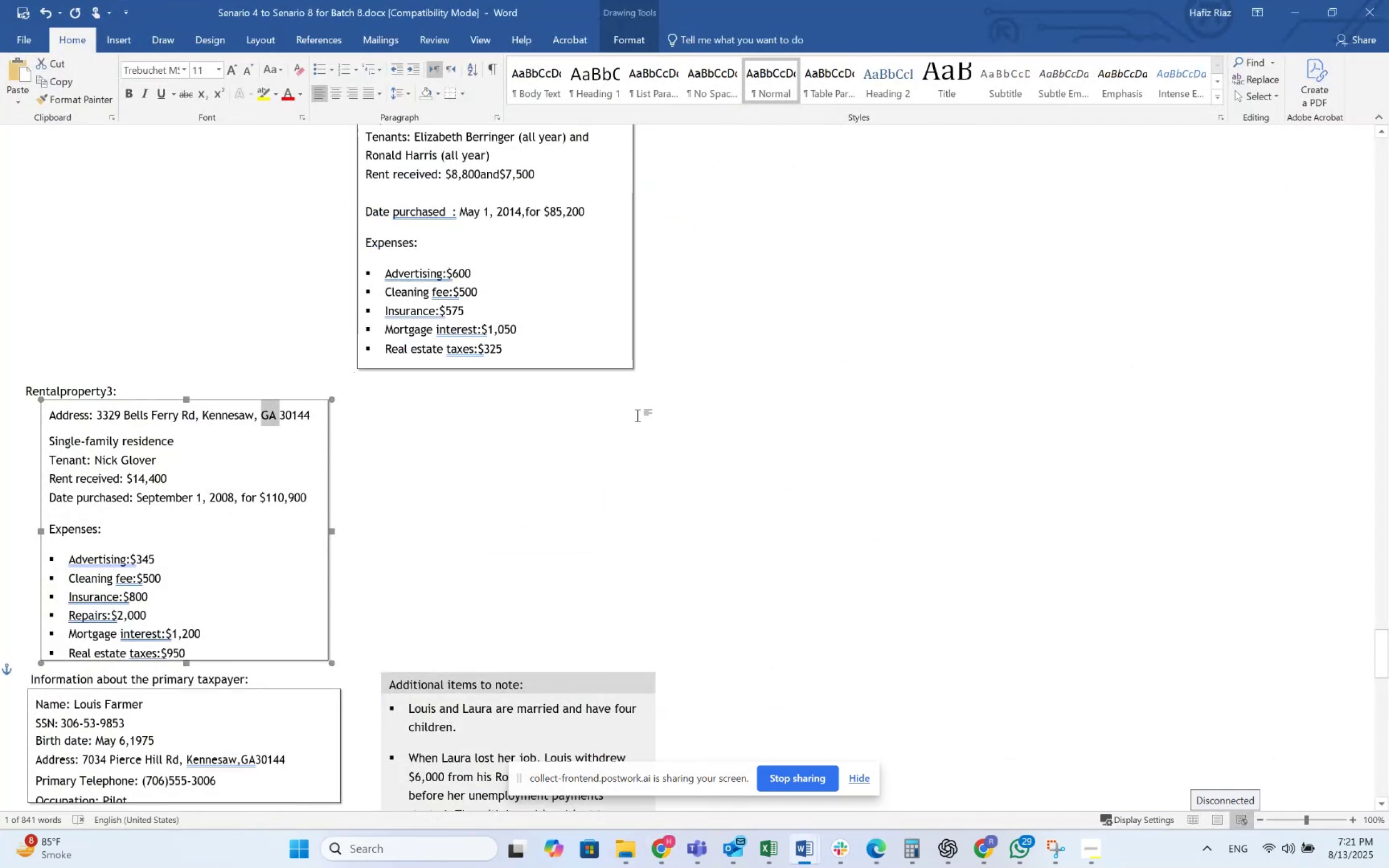 
key(Alt+AltLeft)
 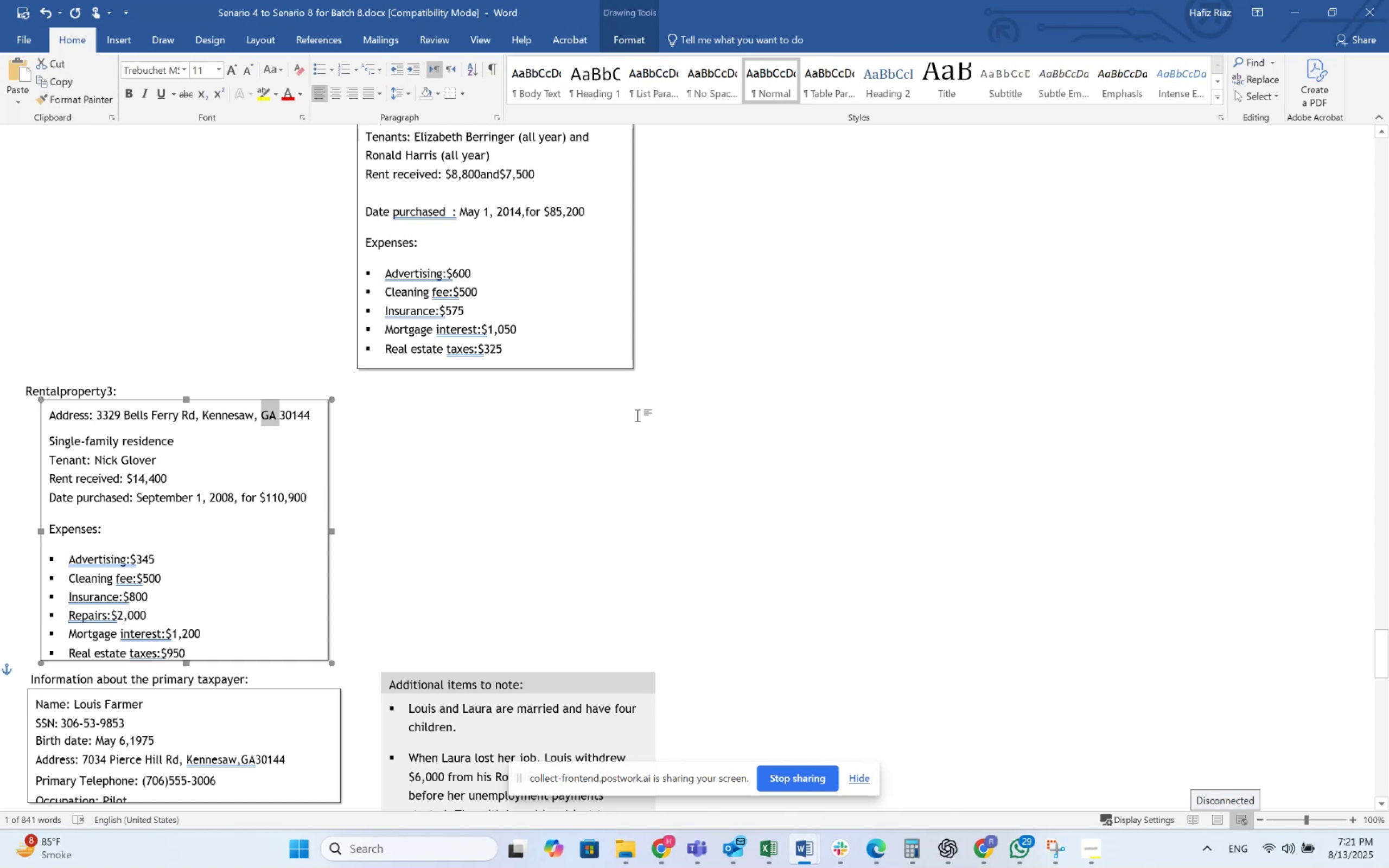 
key(Alt+Tab)
 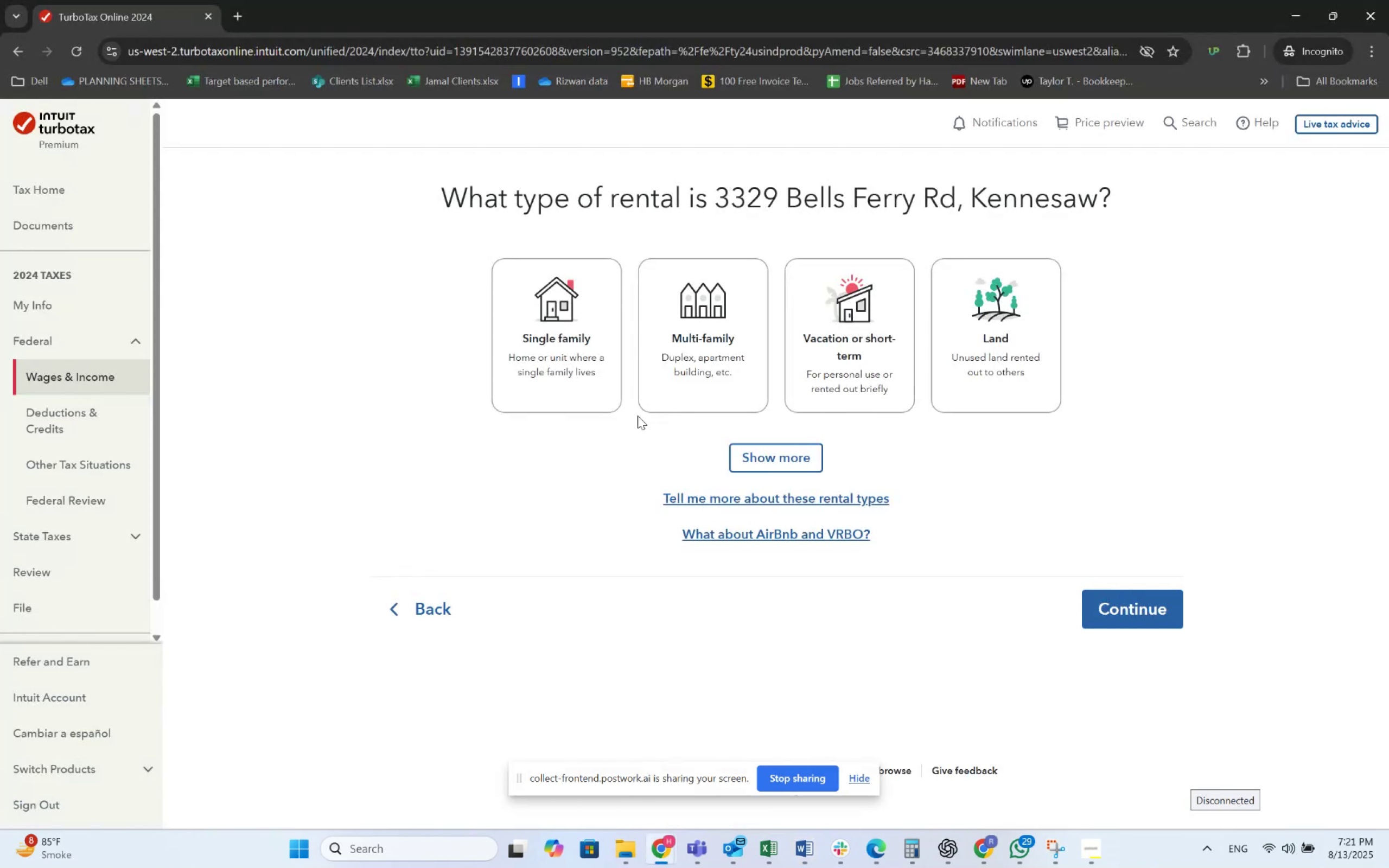 
wait(5.3)
 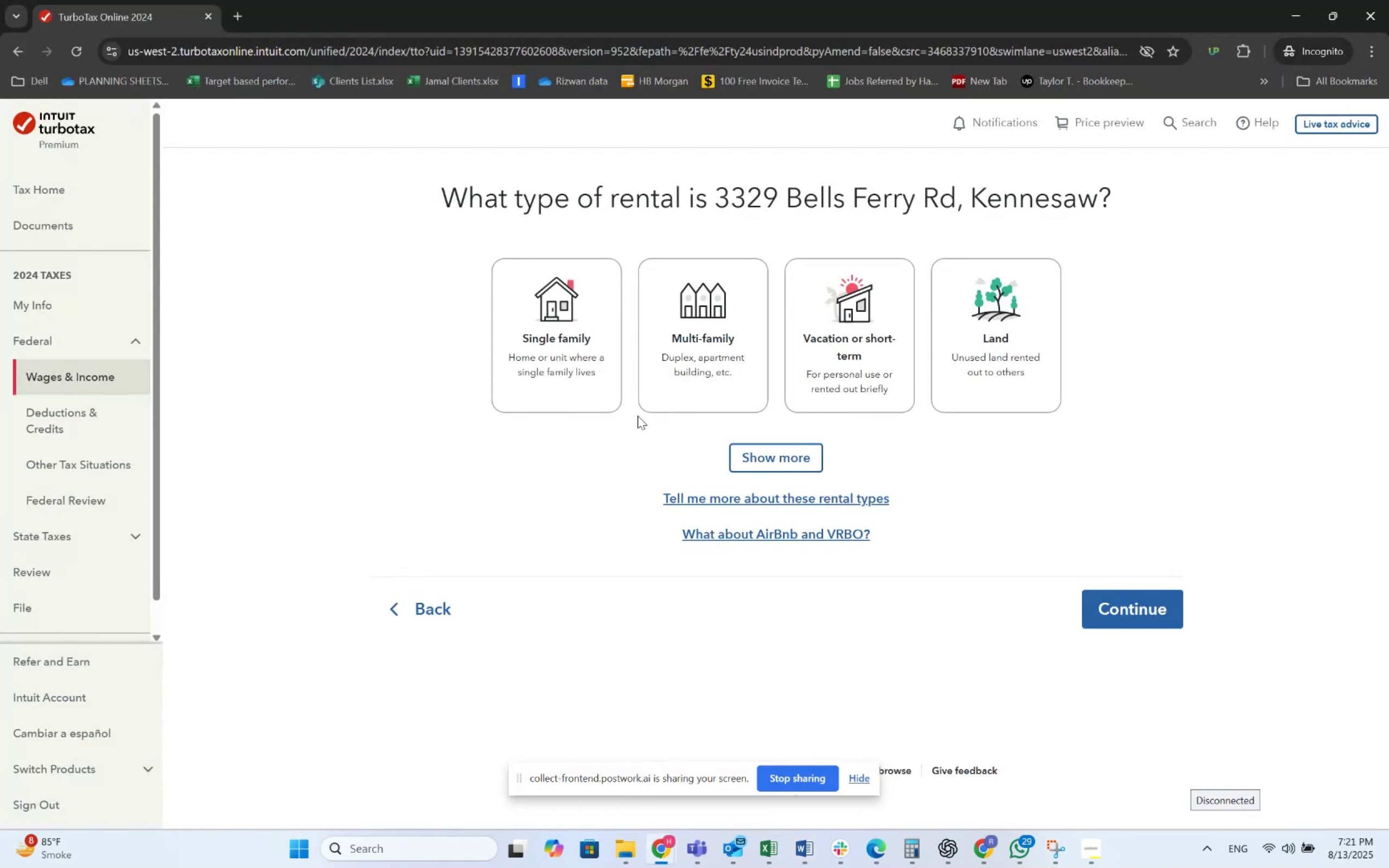 
key(Alt+AltLeft)
 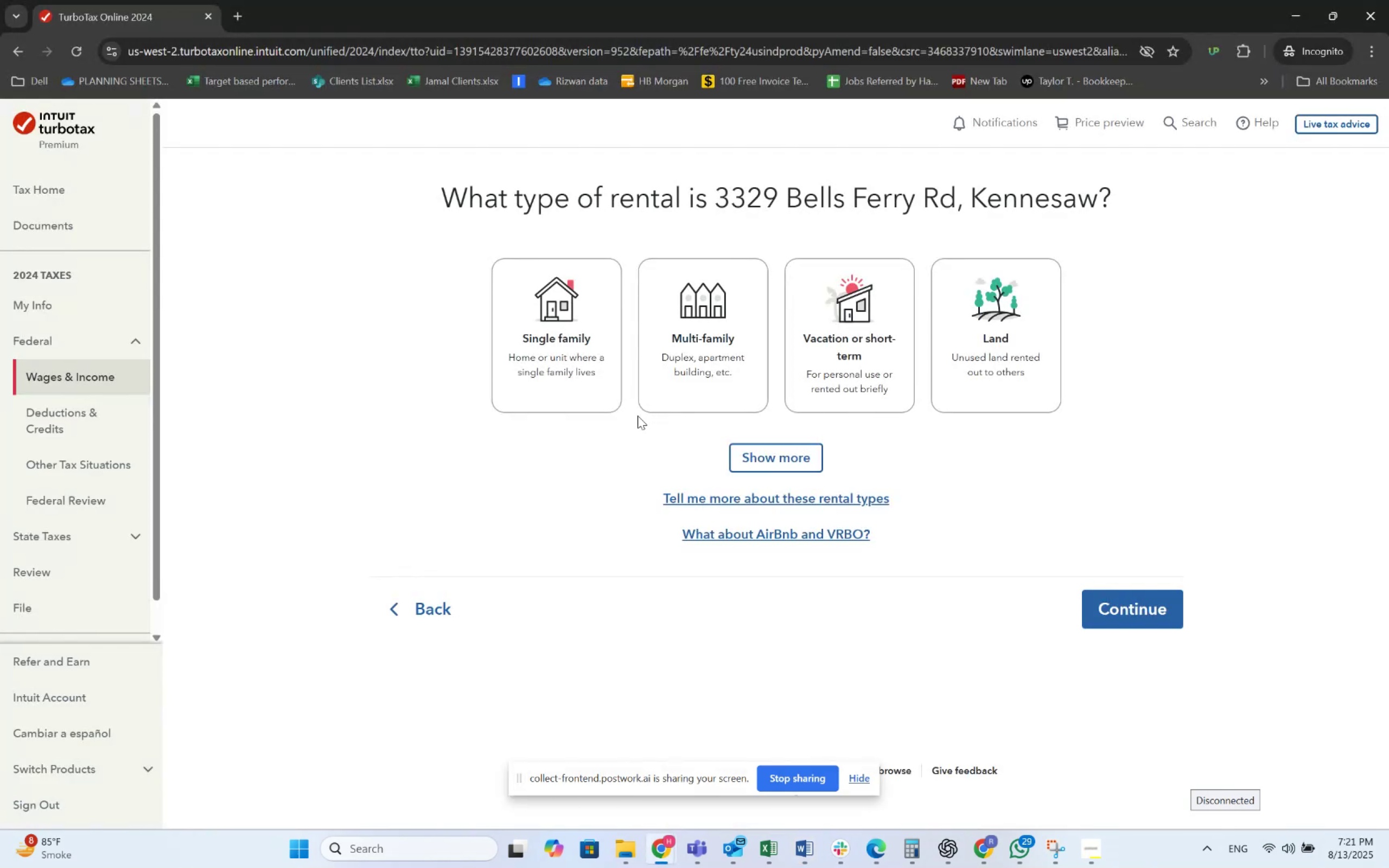 
key(Alt+Tab)
 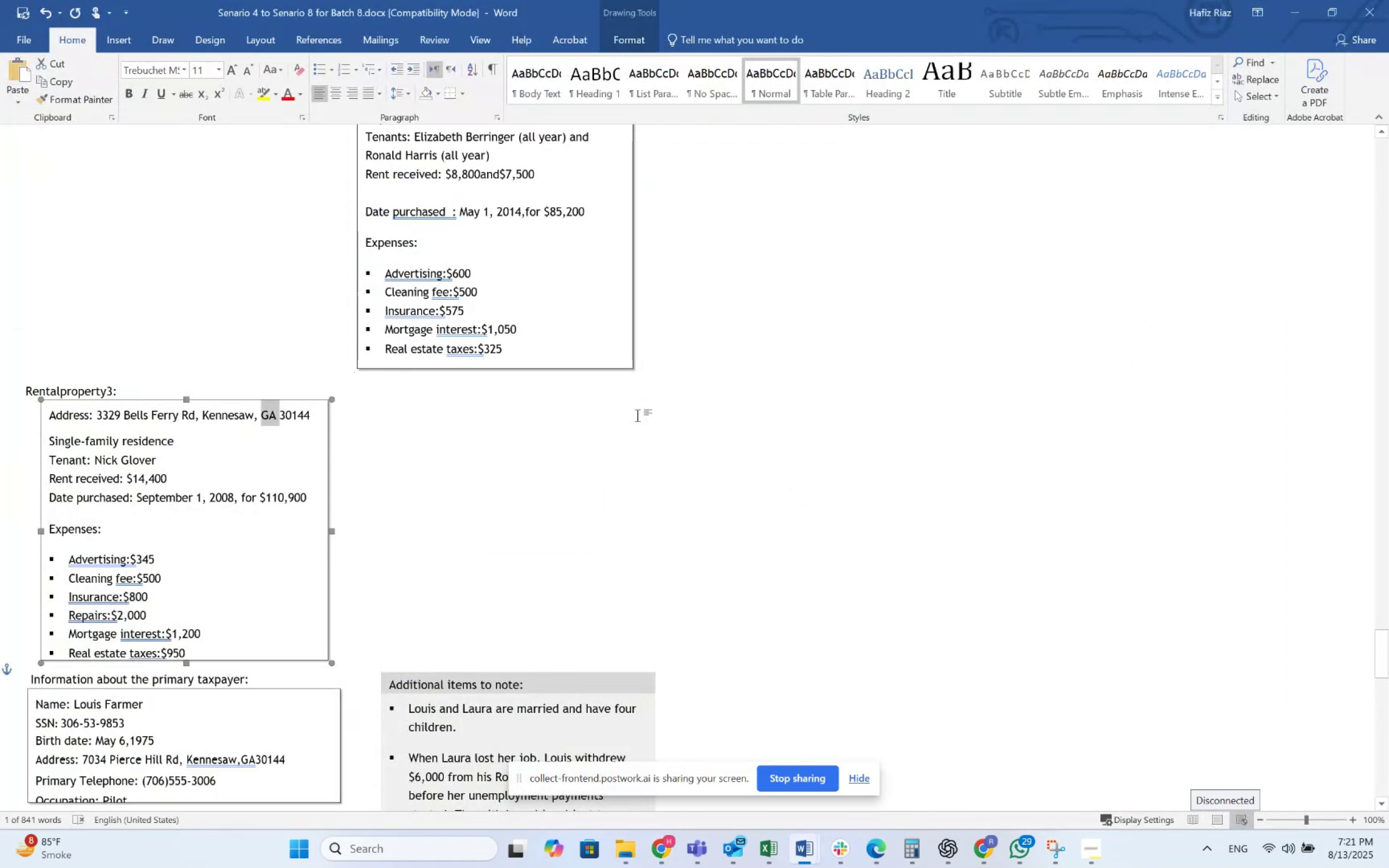 
key(Alt+AltLeft)
 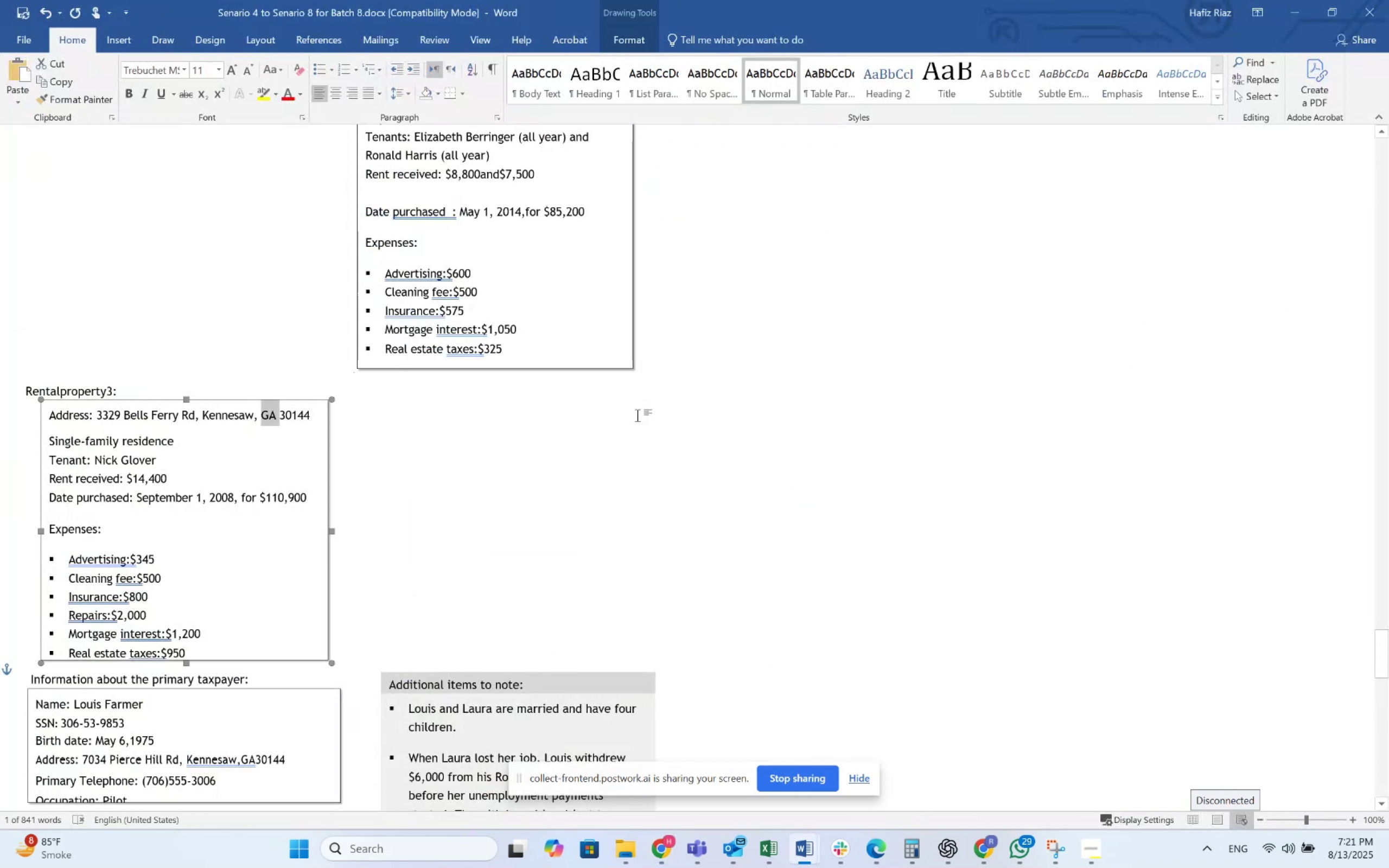 
key(Alt+Tab)
 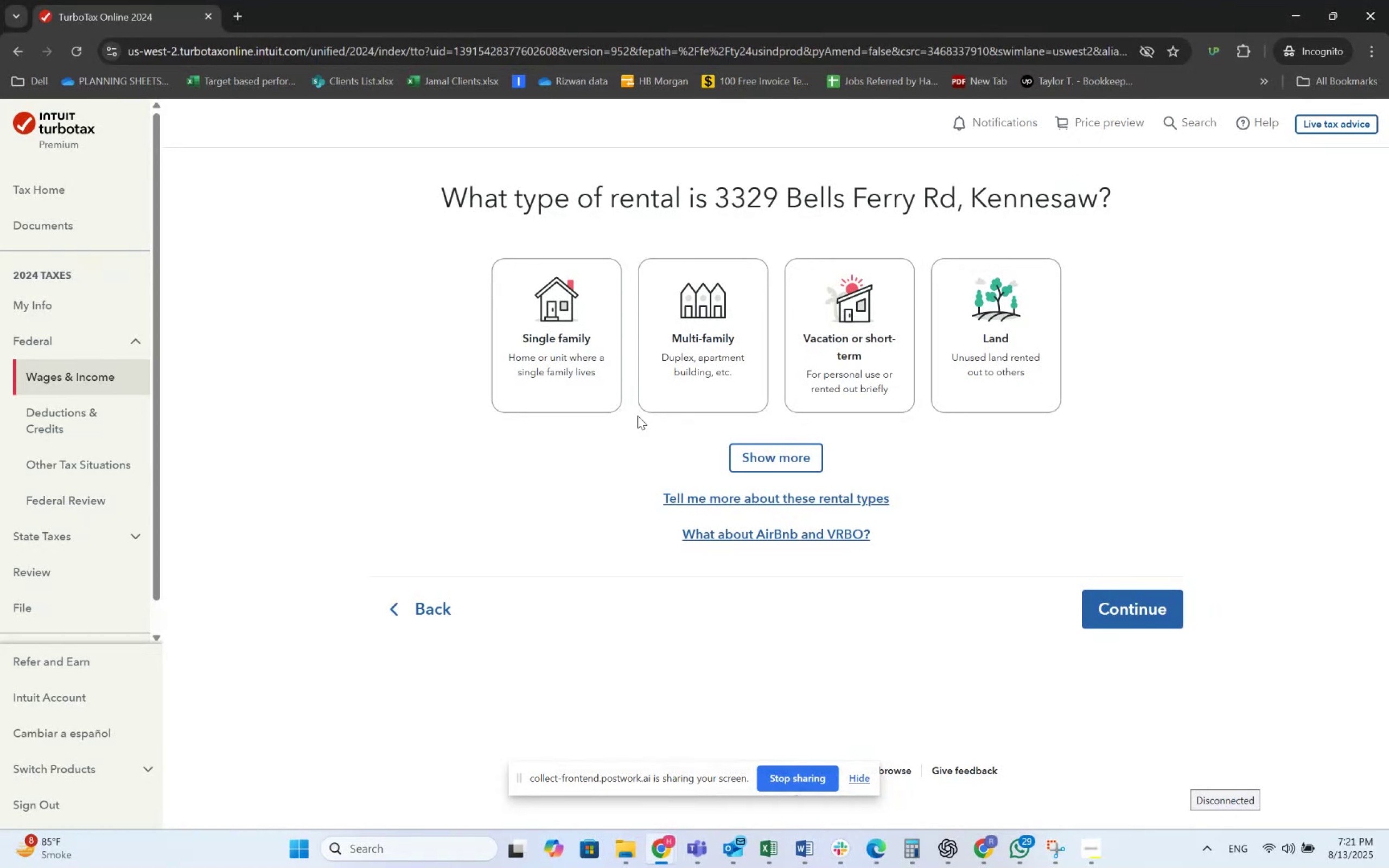 
left_click([613, 384])
 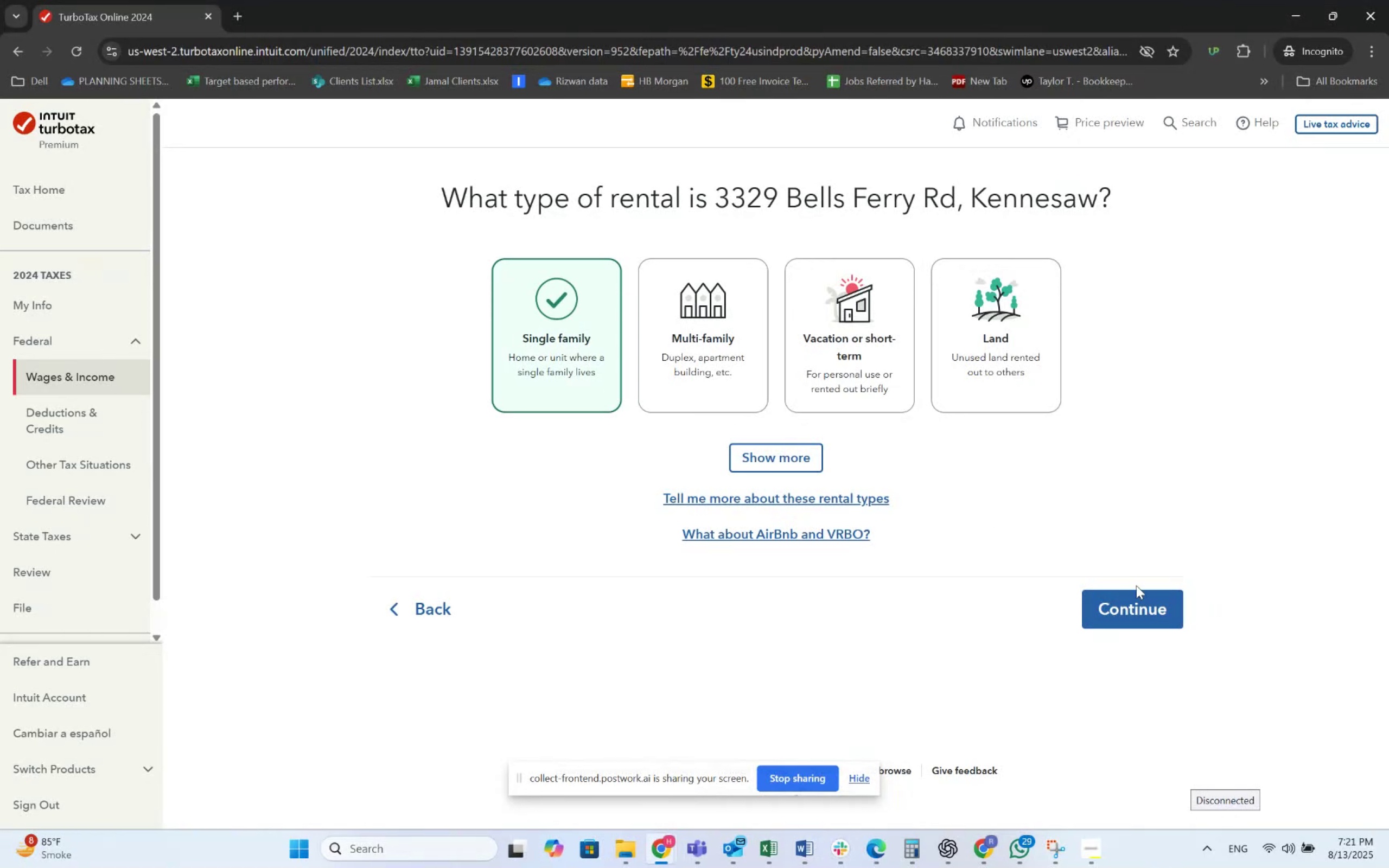 
left_click([1140, 607])
 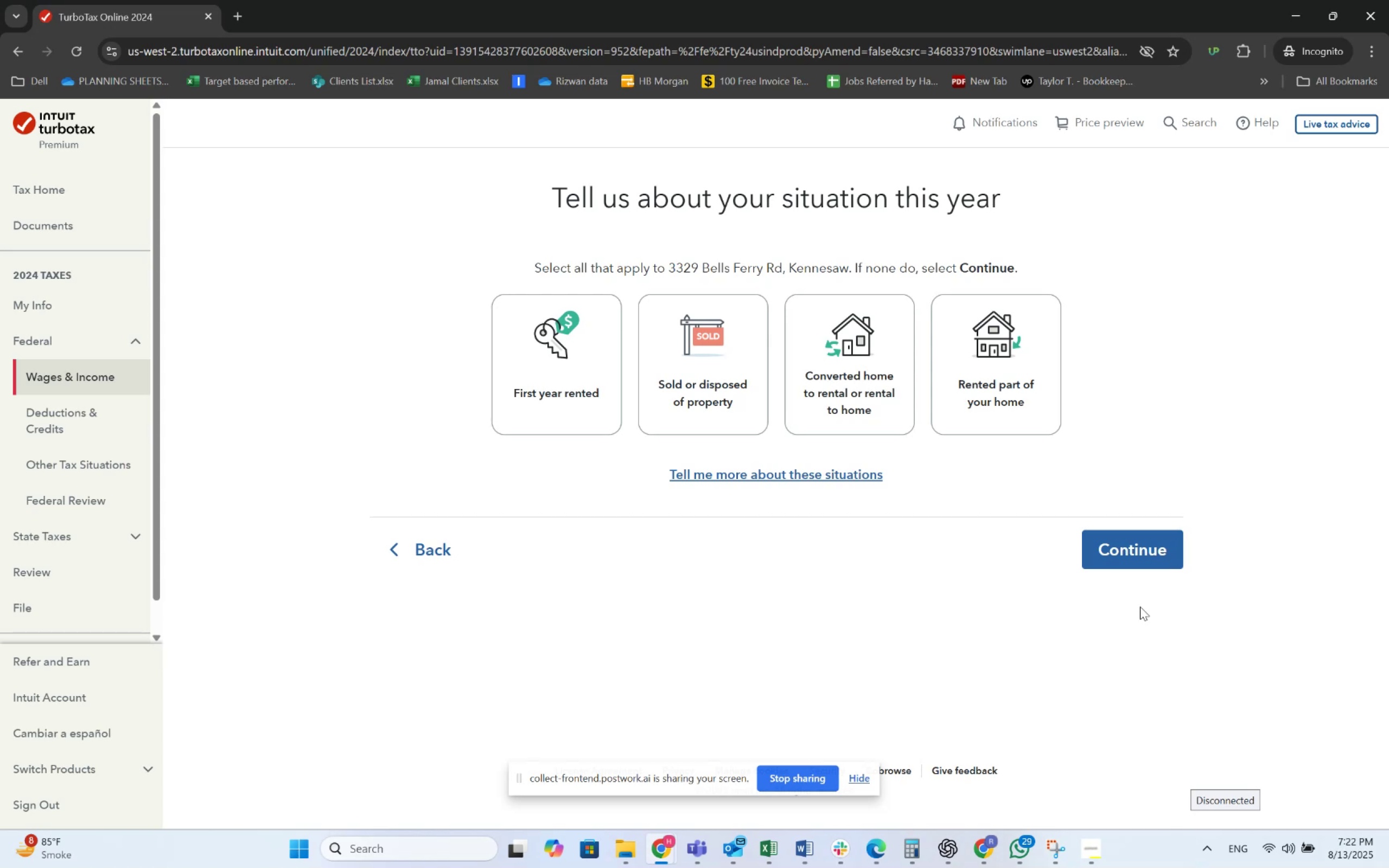 
wait(39.93)
 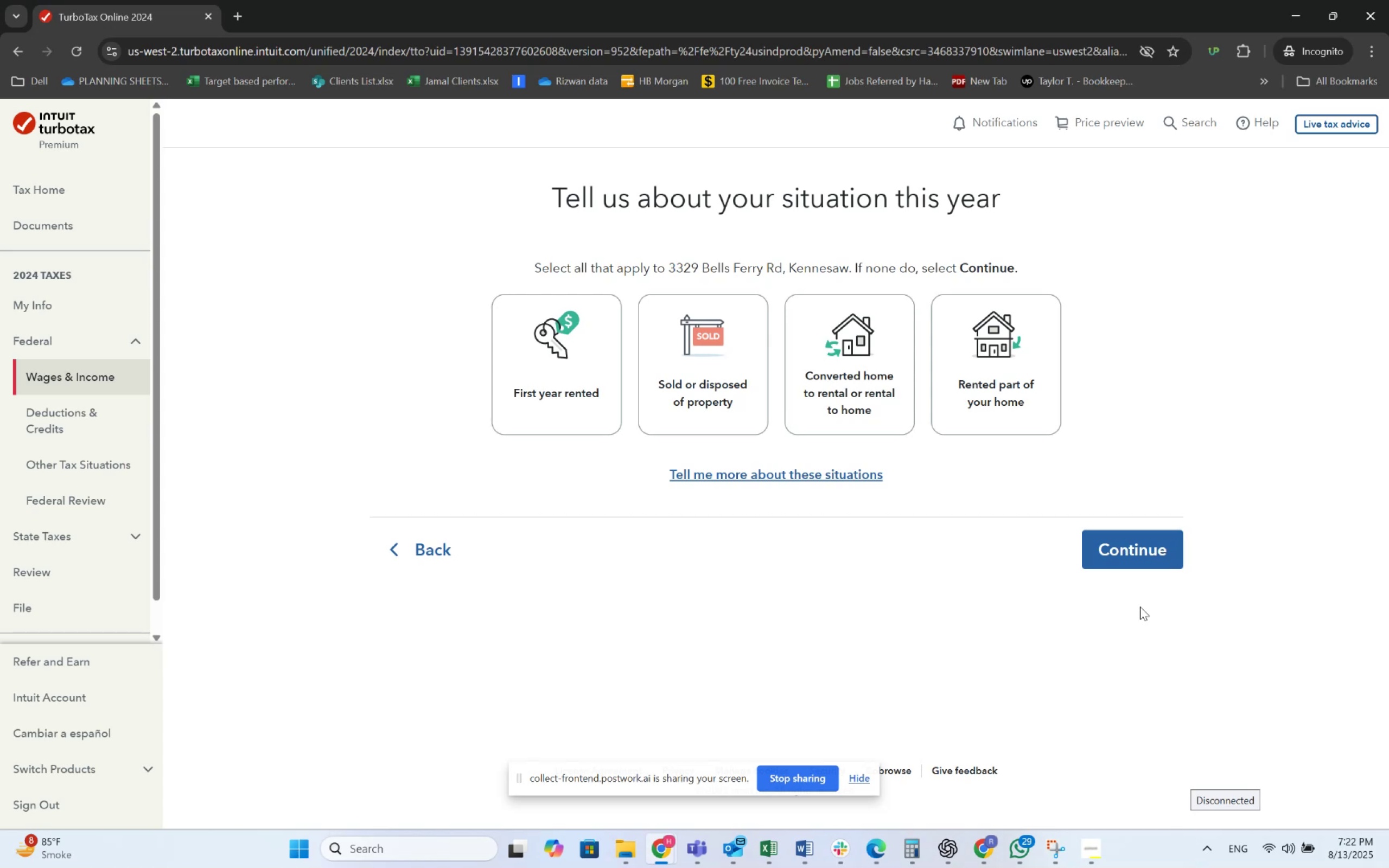 
left_click([1113, 537])
 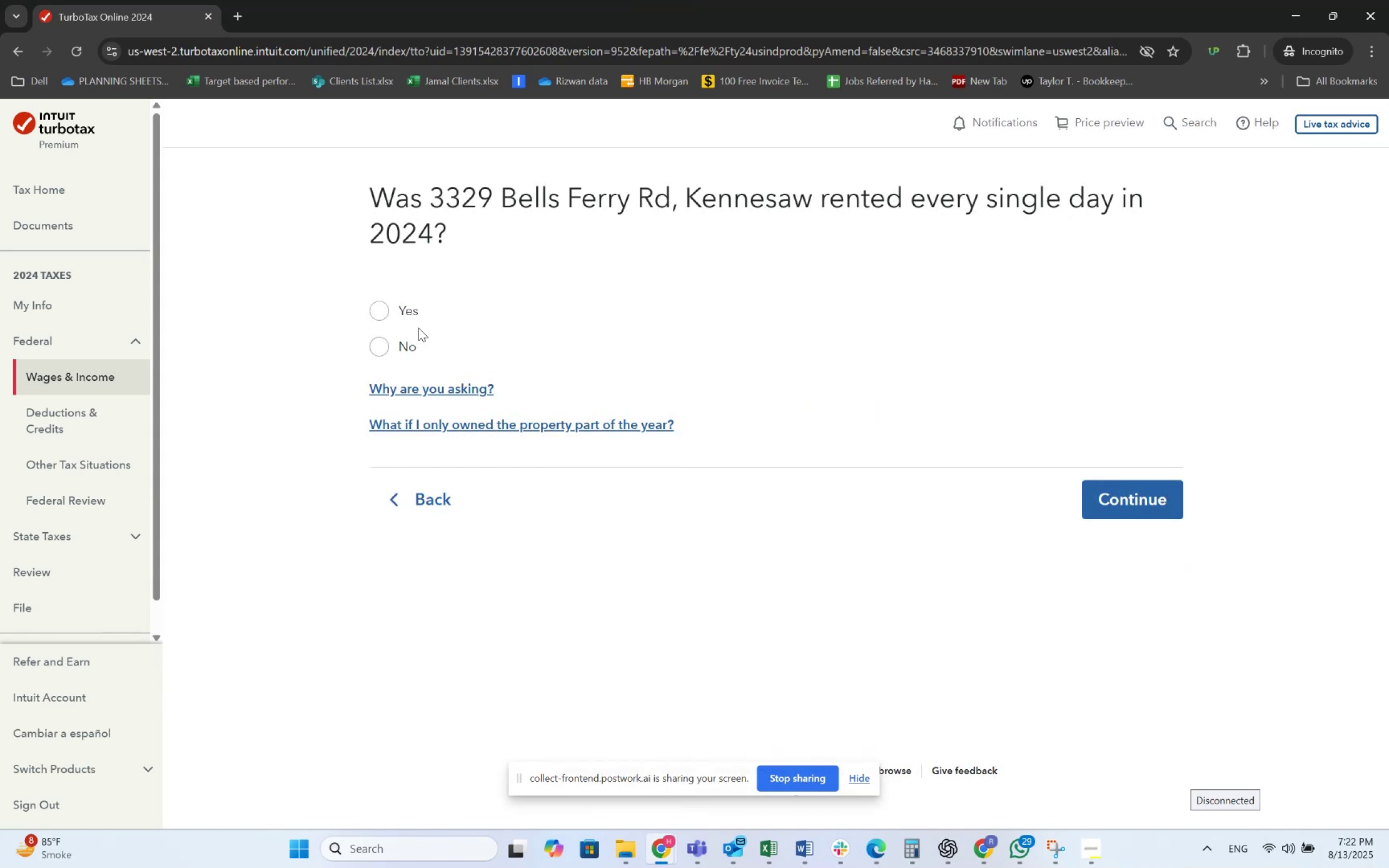 
wait(9.8)
 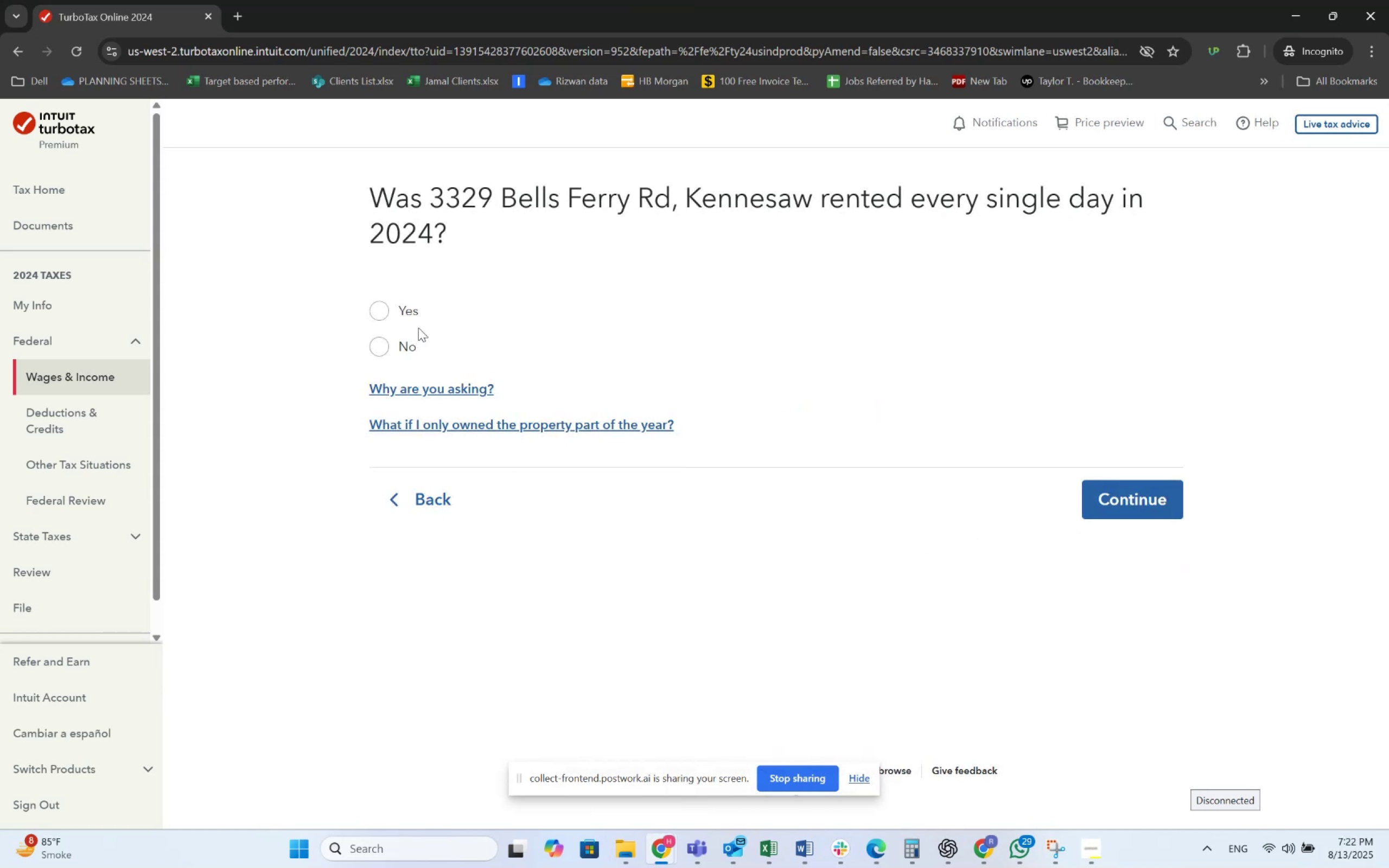 
left_click([410, 310])
 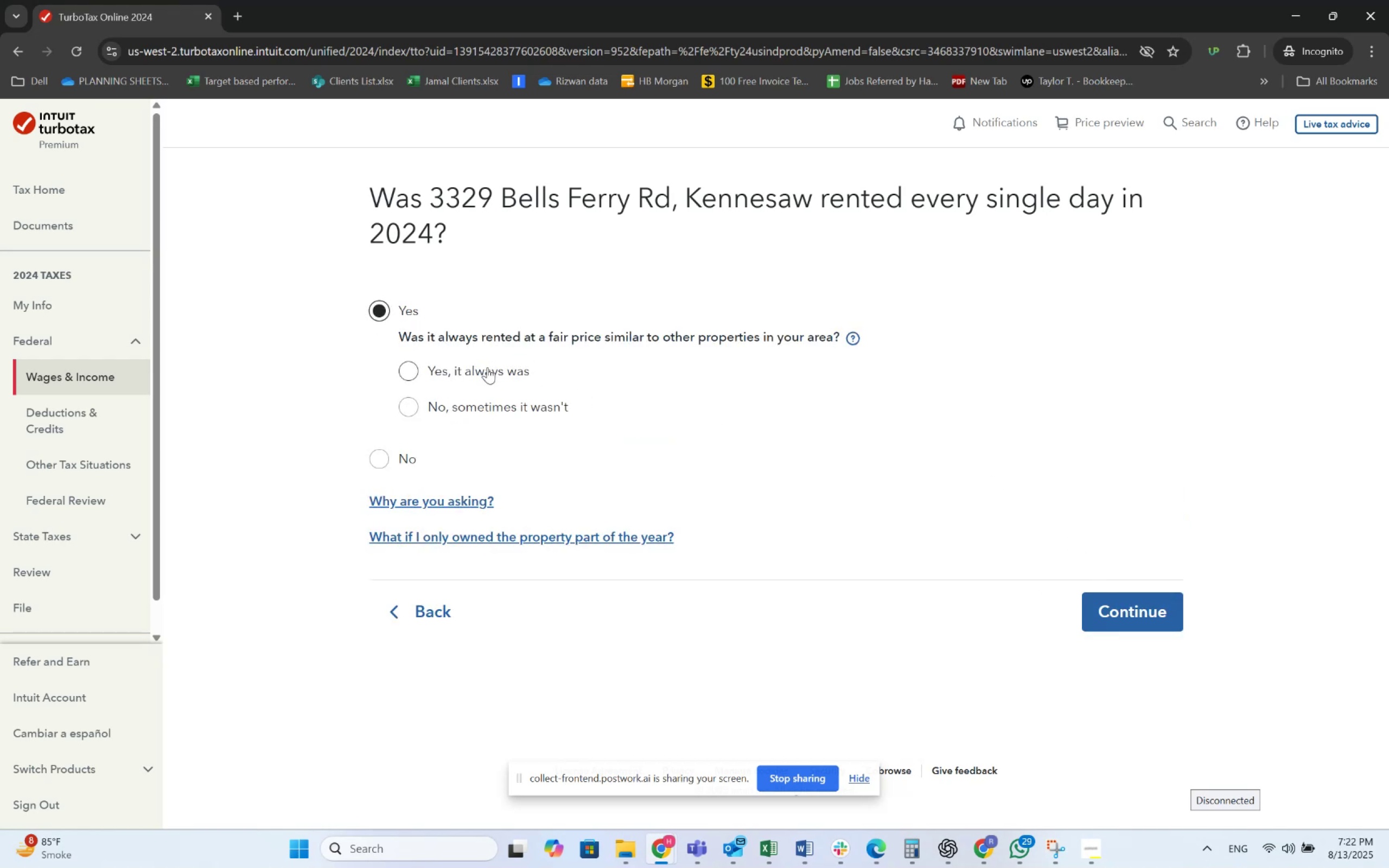 
left_click([474, 372])
 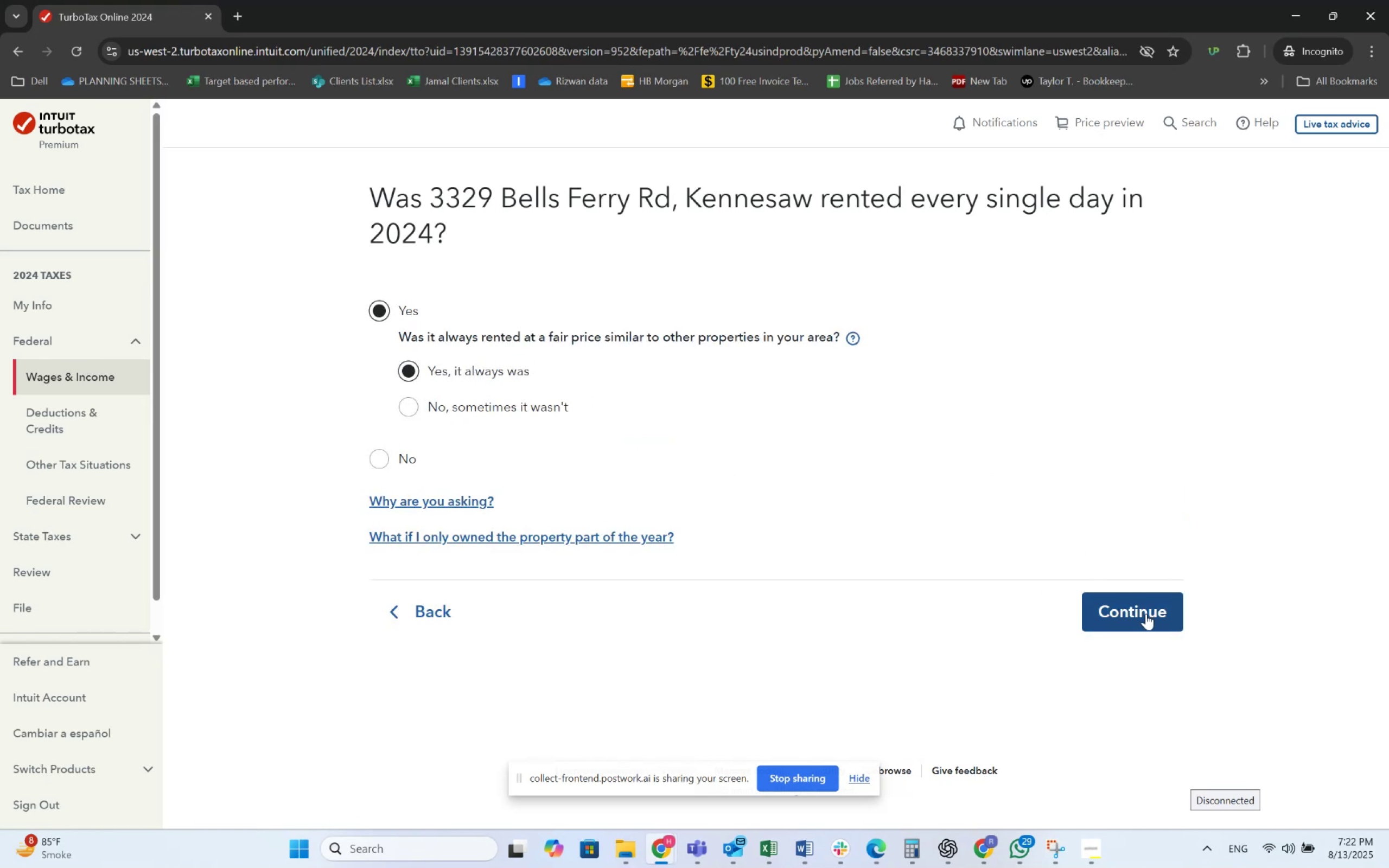 
left_click([1148, 618])
 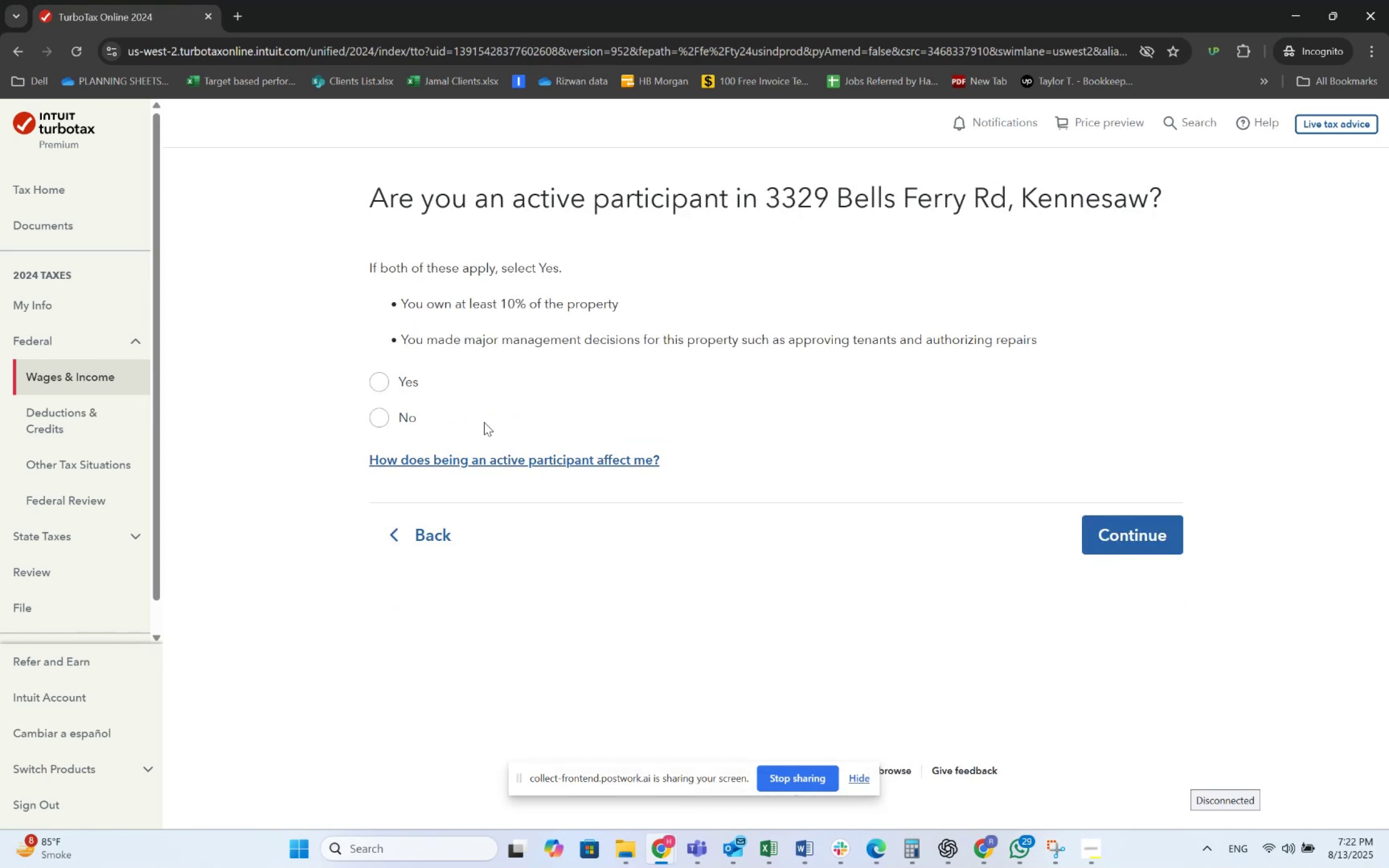 
left_click([409, 391])
 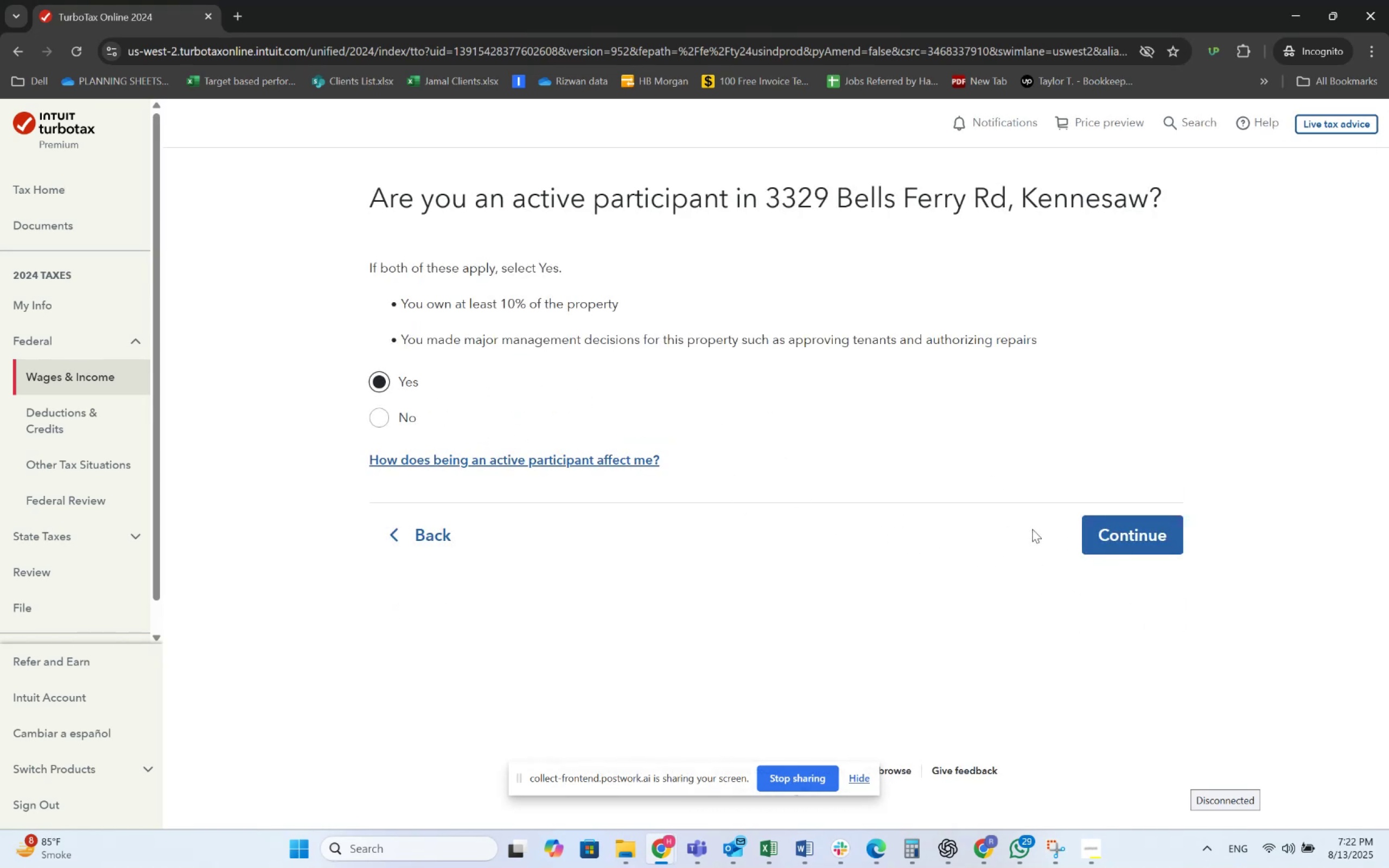 
left_click([1112, 525])
 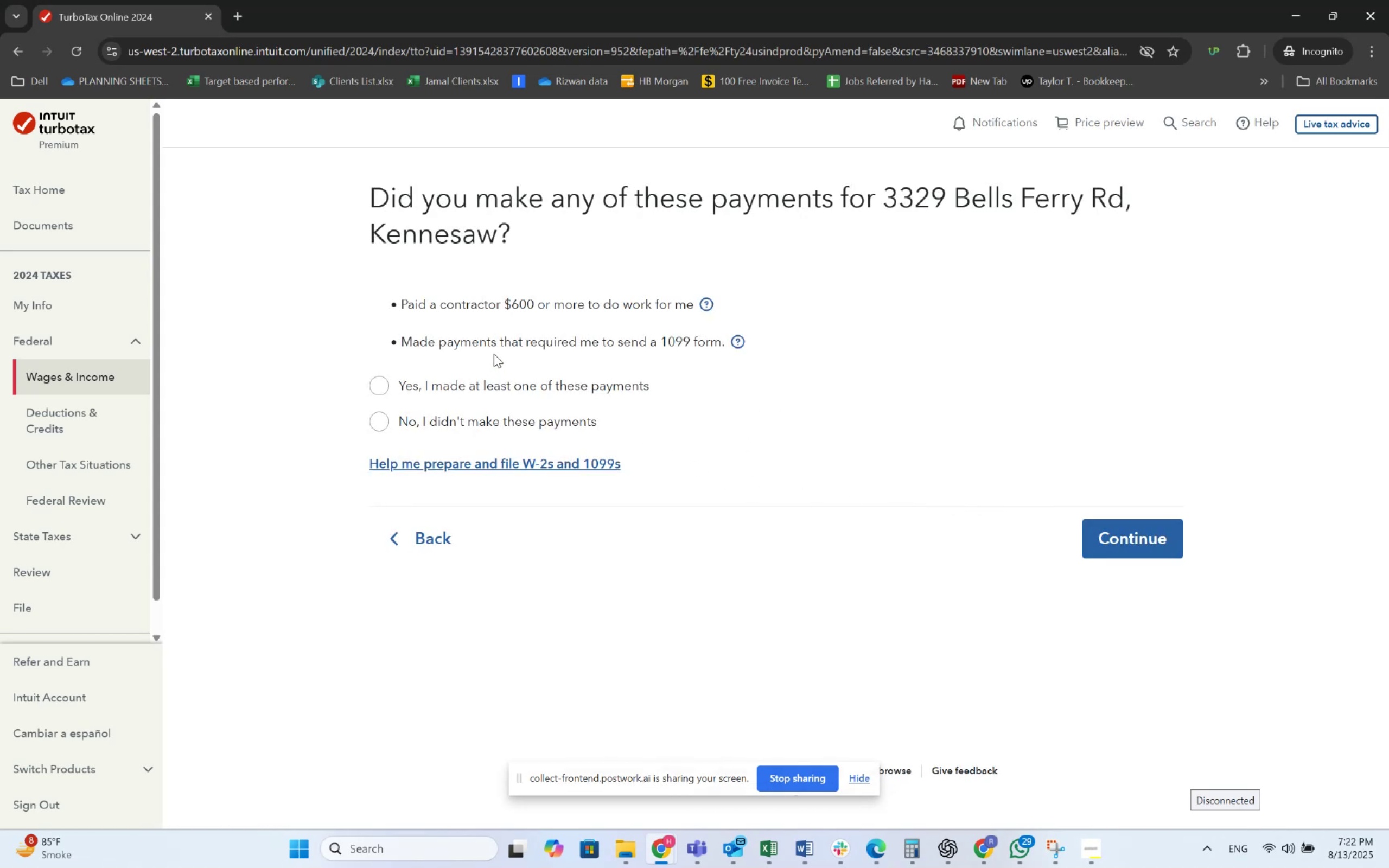 
key(Alt+AltLeft)
 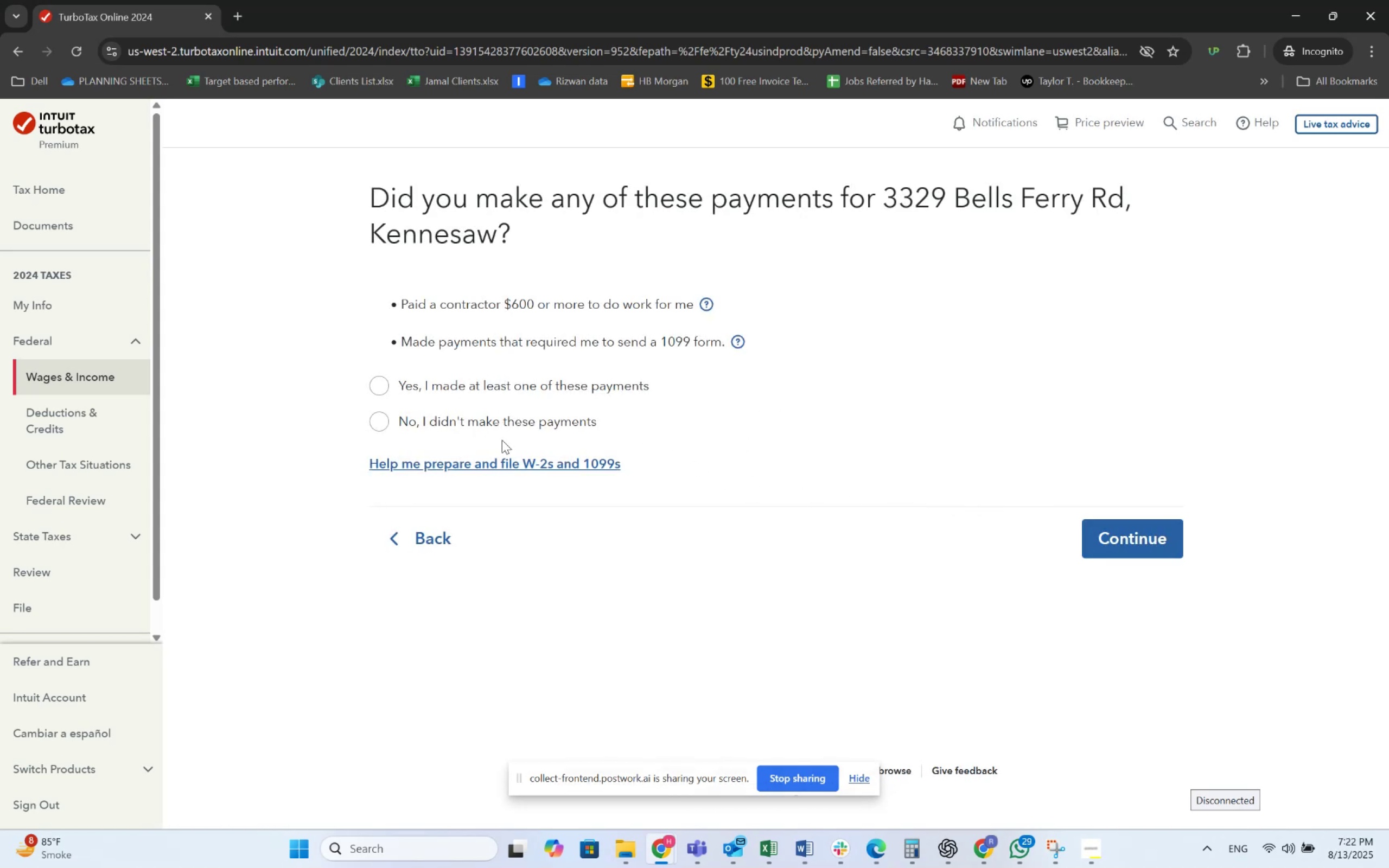 
key(Alt+Tab)
 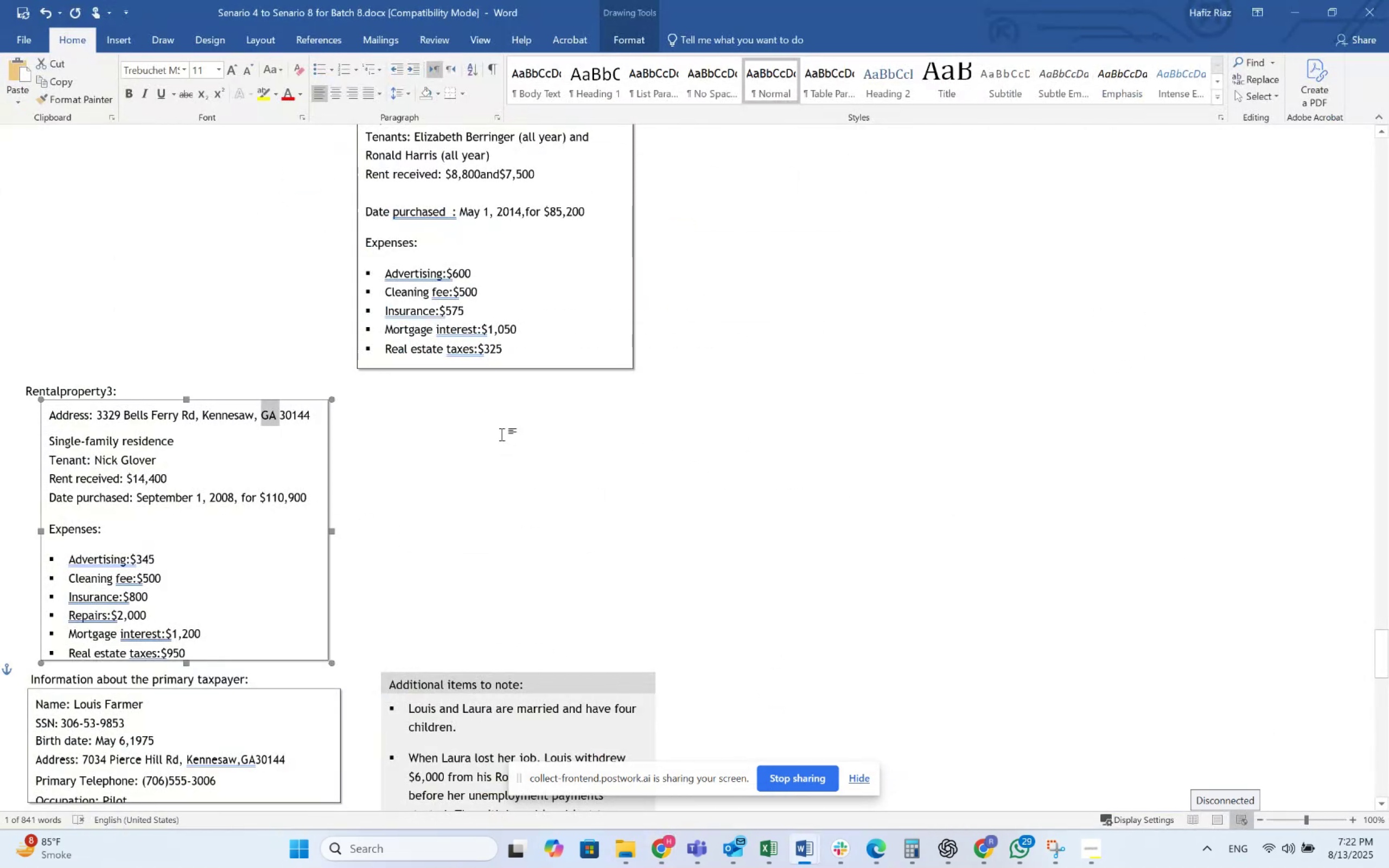 
scroll: coordinate [498, 430], scroll_direction: down, amount: 2.0
 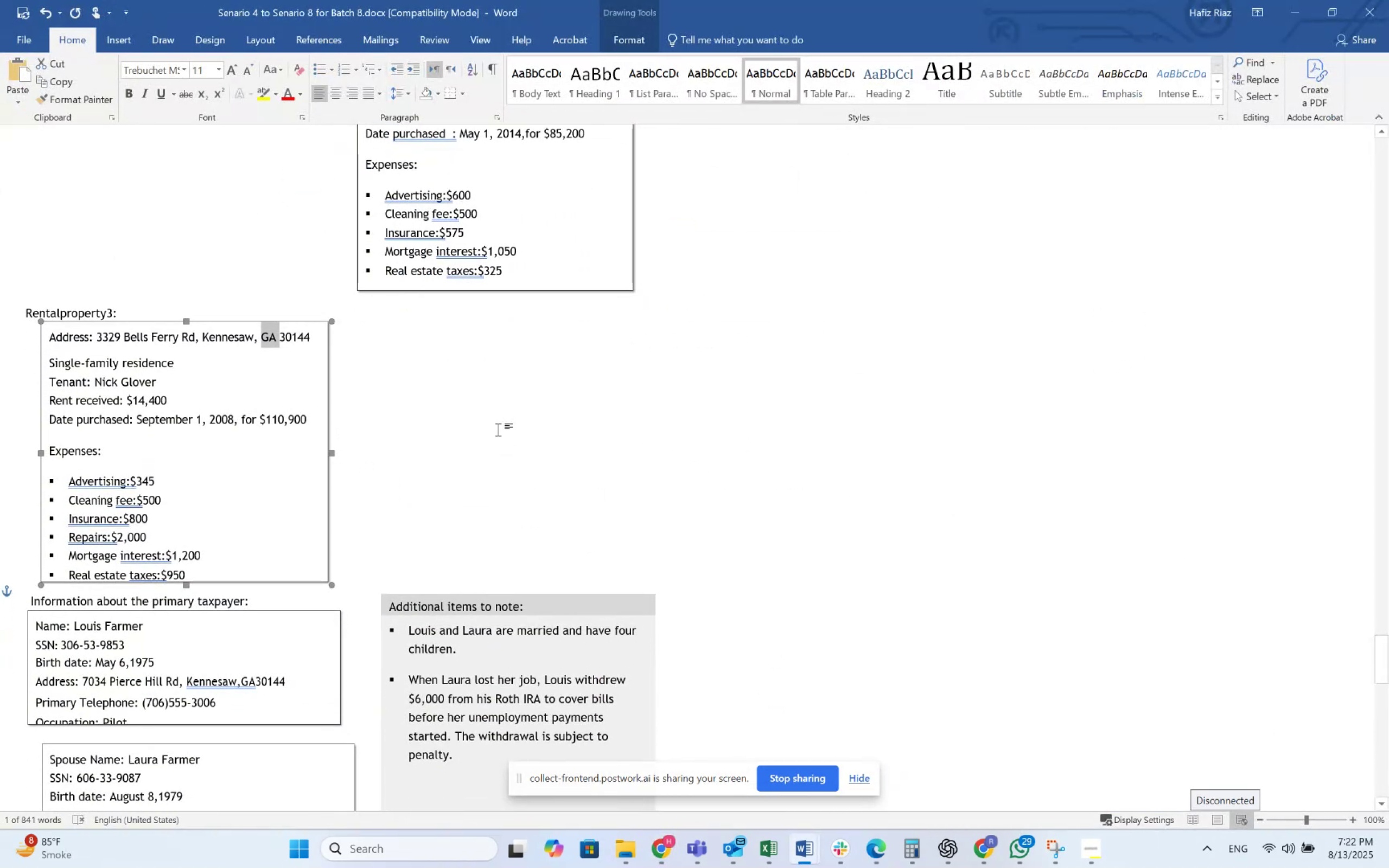 
wait(6.28)
 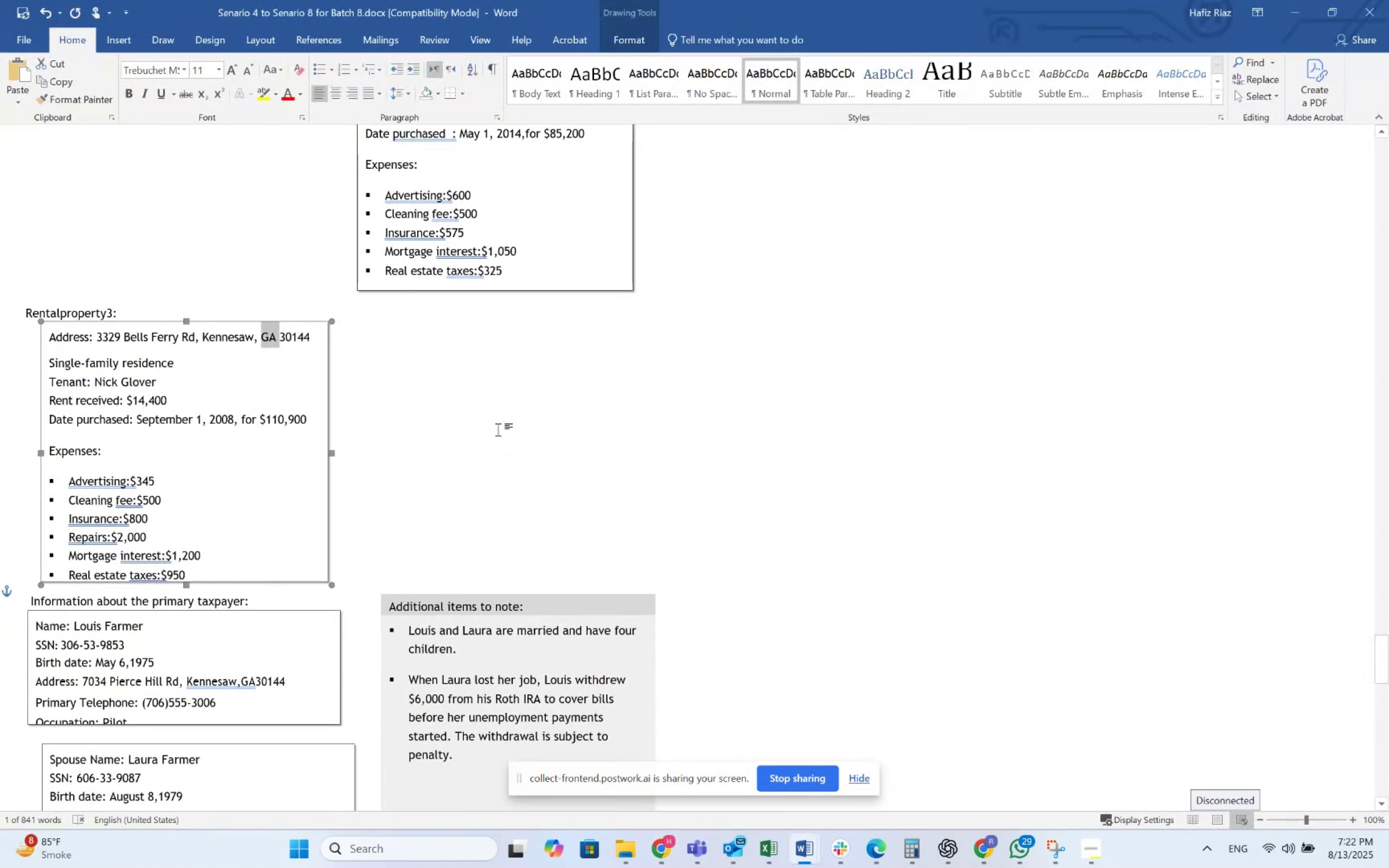 
key(Alt+AltLeft)
 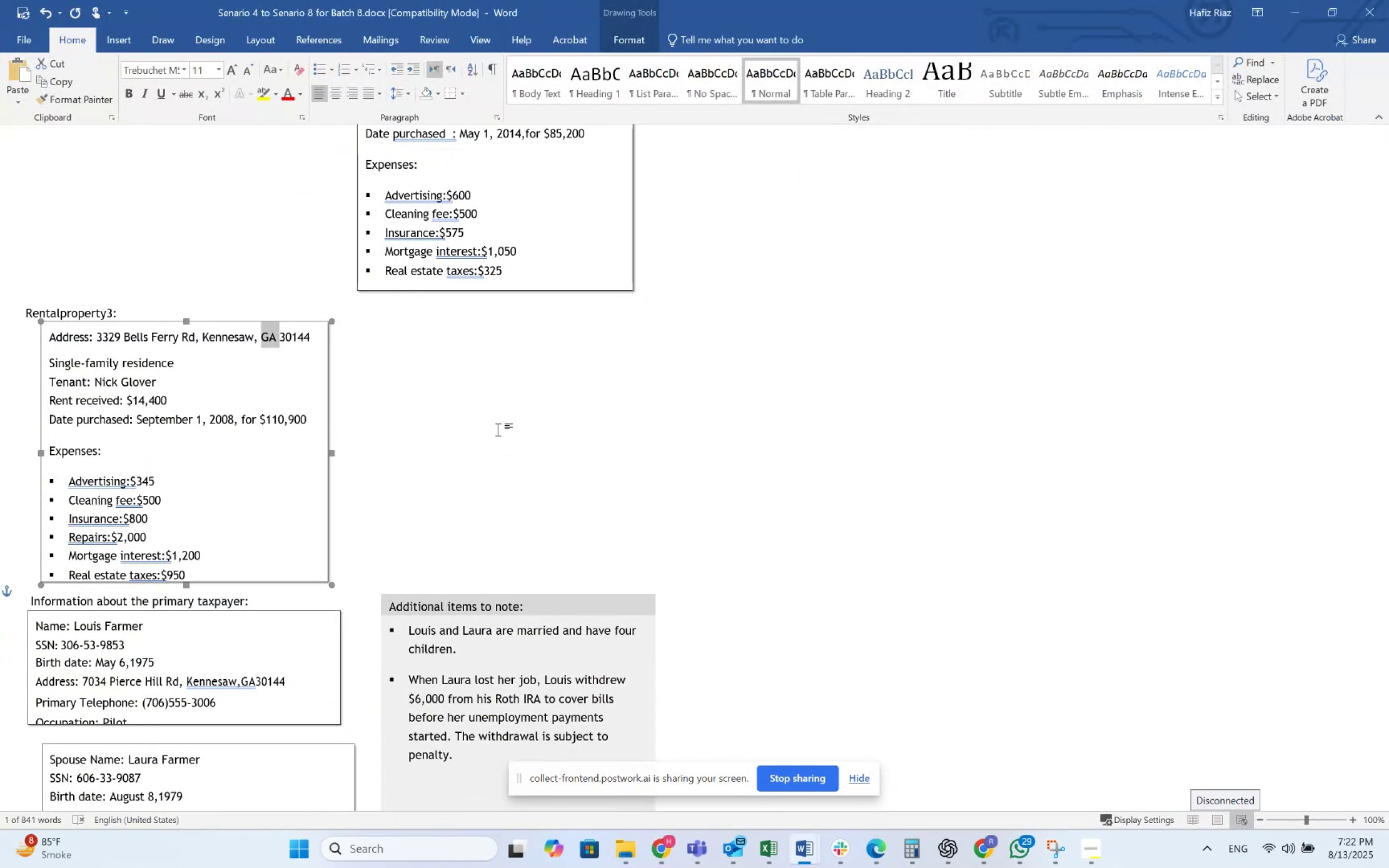 
key(Alt+Tab)
 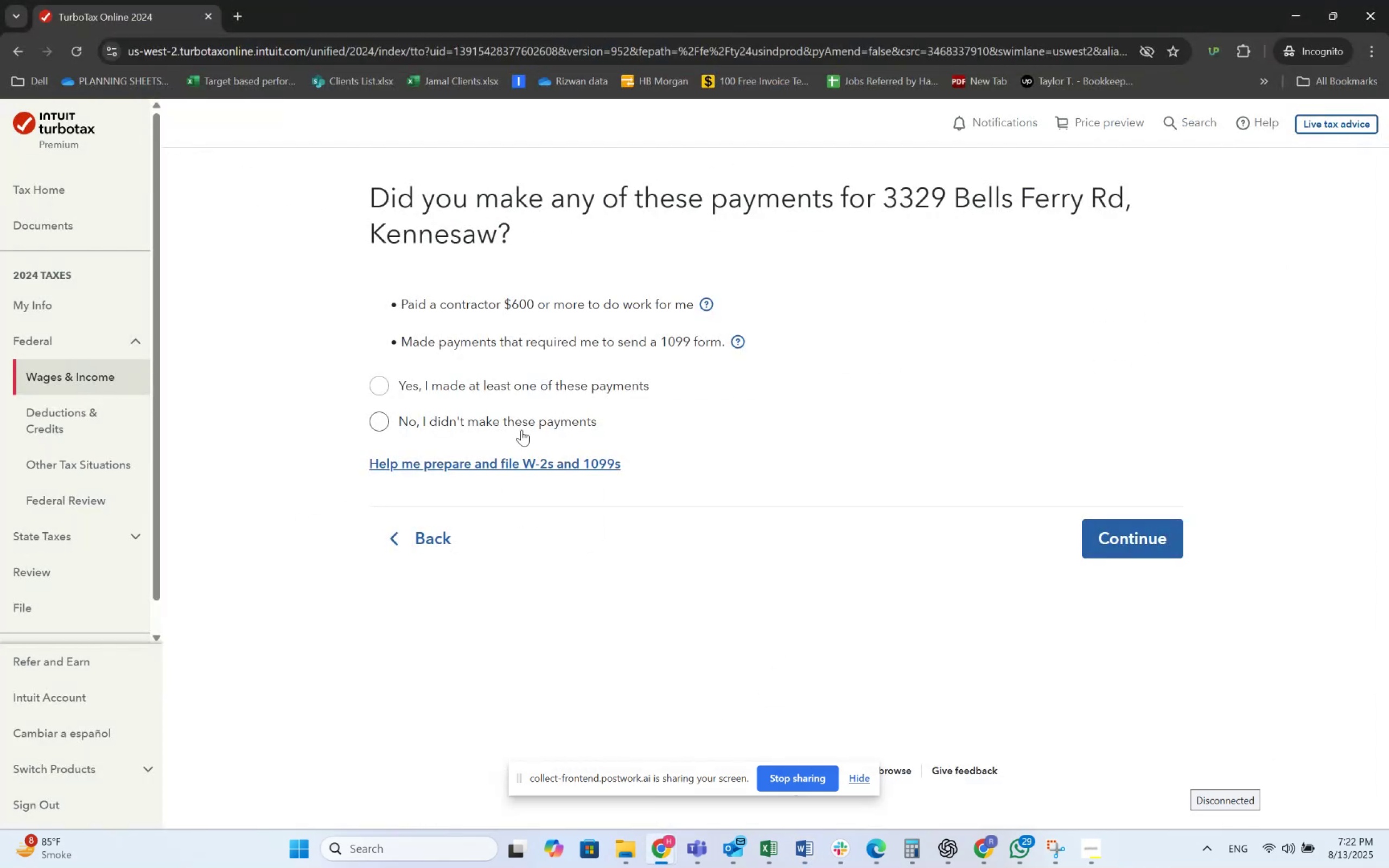 
wait(5.43)
 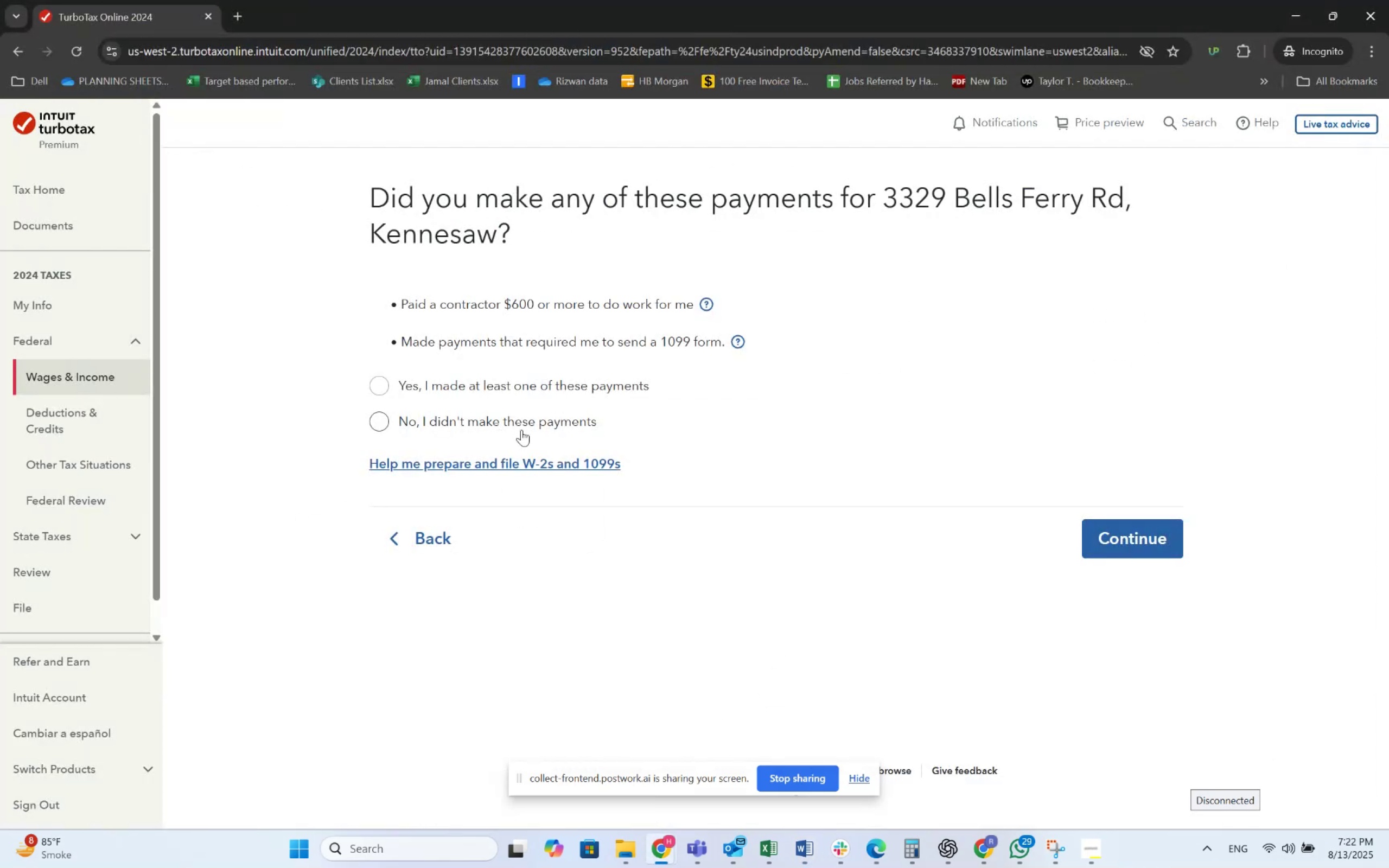 
left_click([489, 418])
 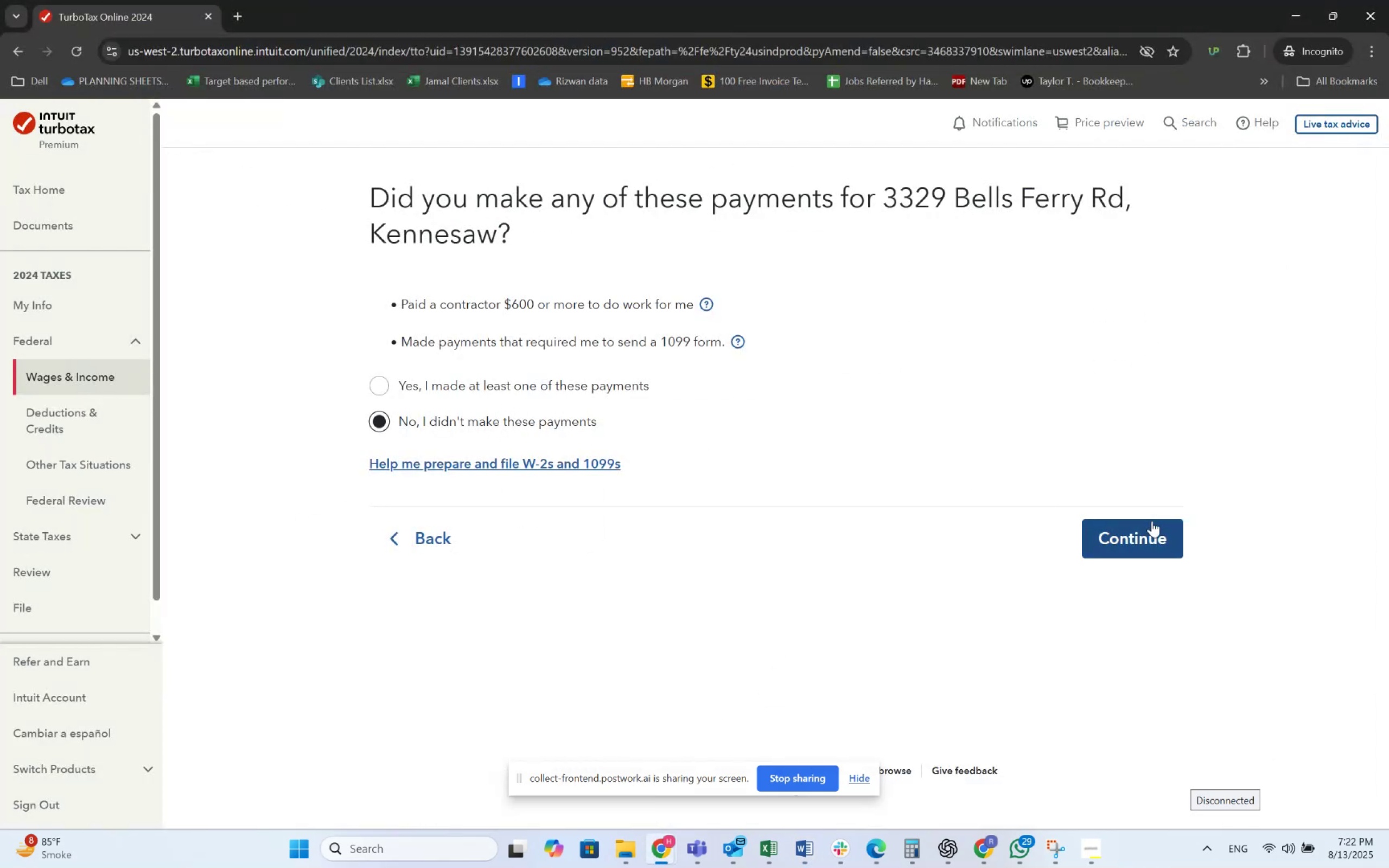 
left_click([1165, 533])
 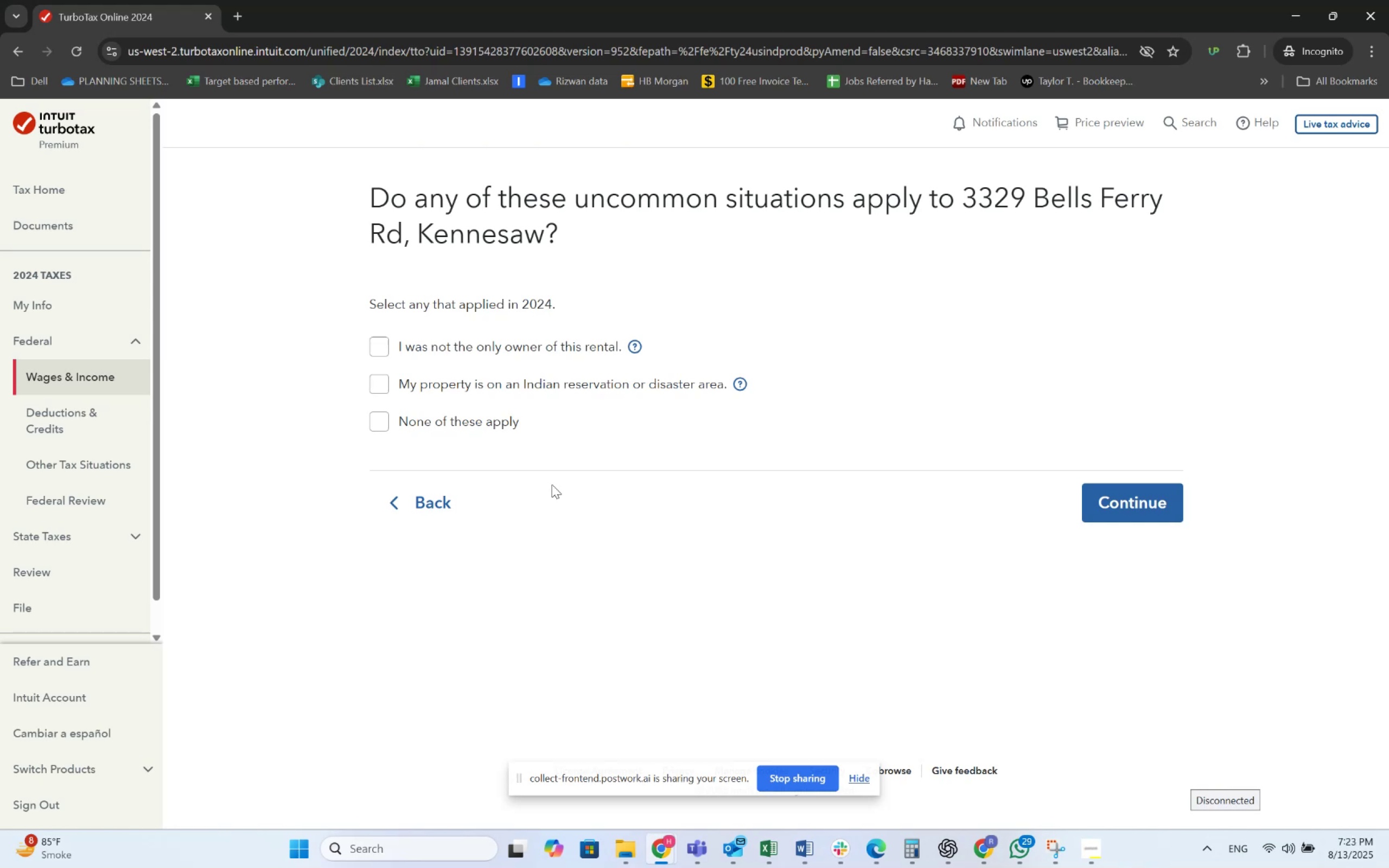 
wait(23.25)
 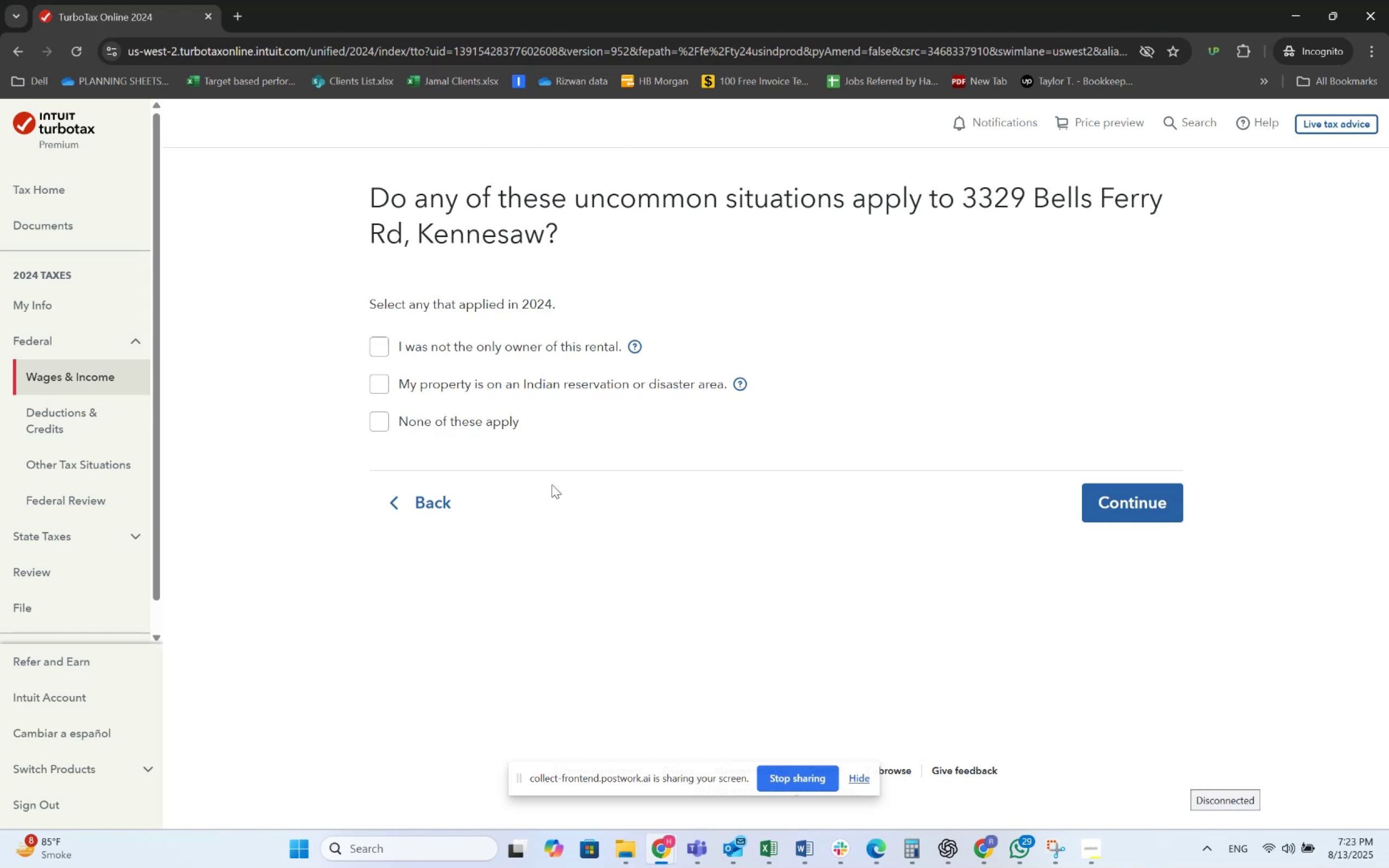 
left_click([458, 412])
 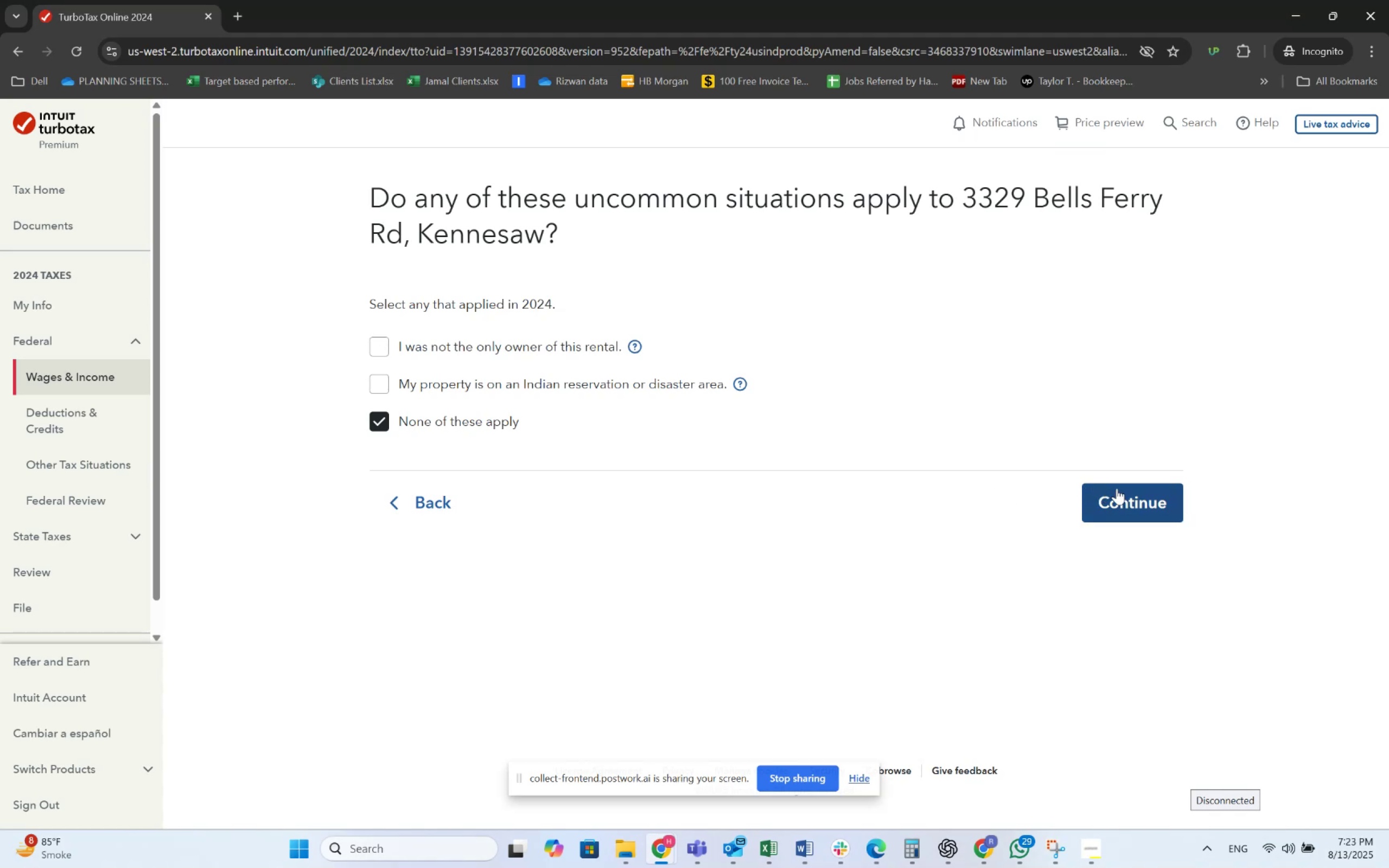 
left_click([1132, 493])
 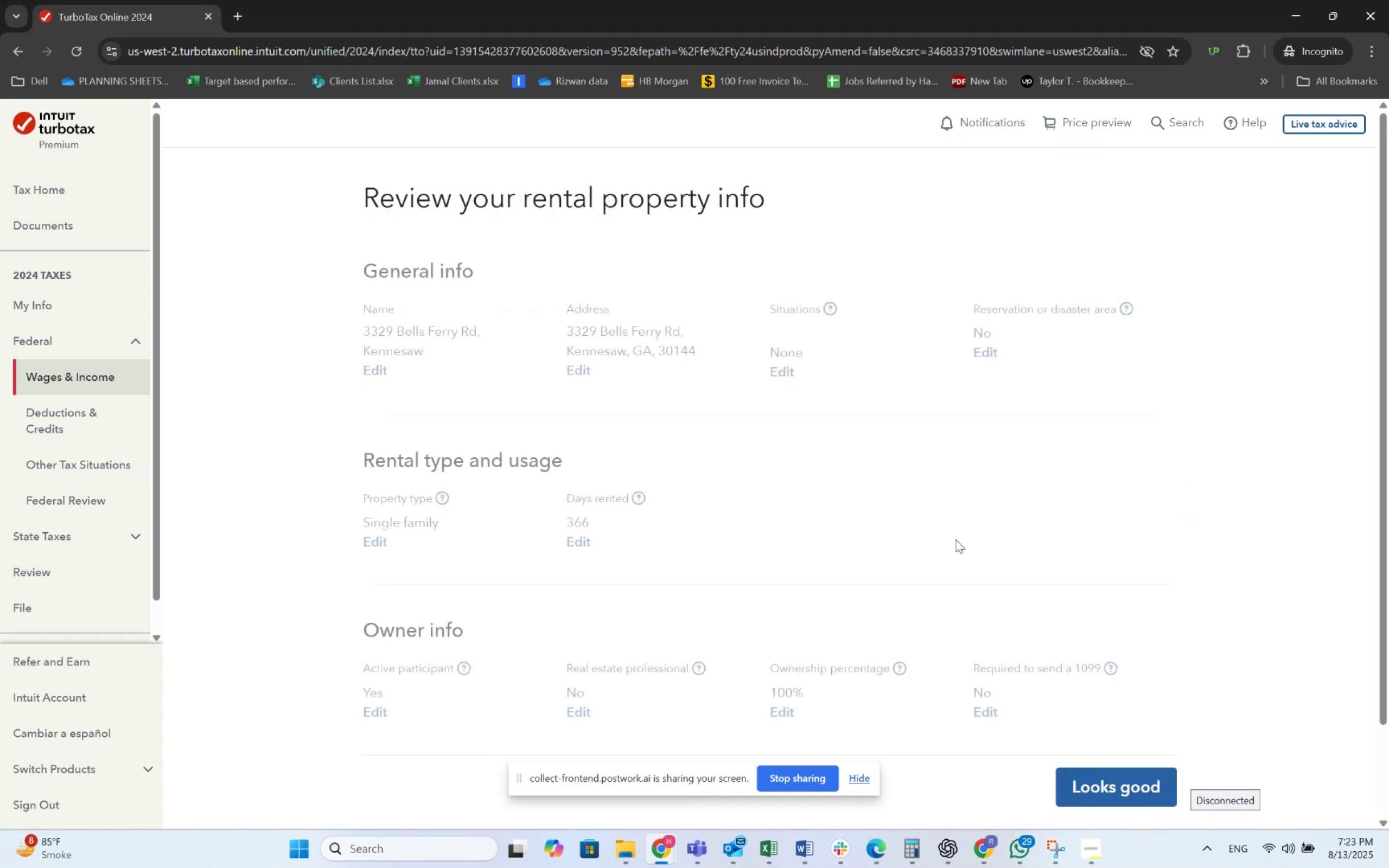 
scroll: coordinate [686, 508], scroll_direction: down, amount: 5.0
 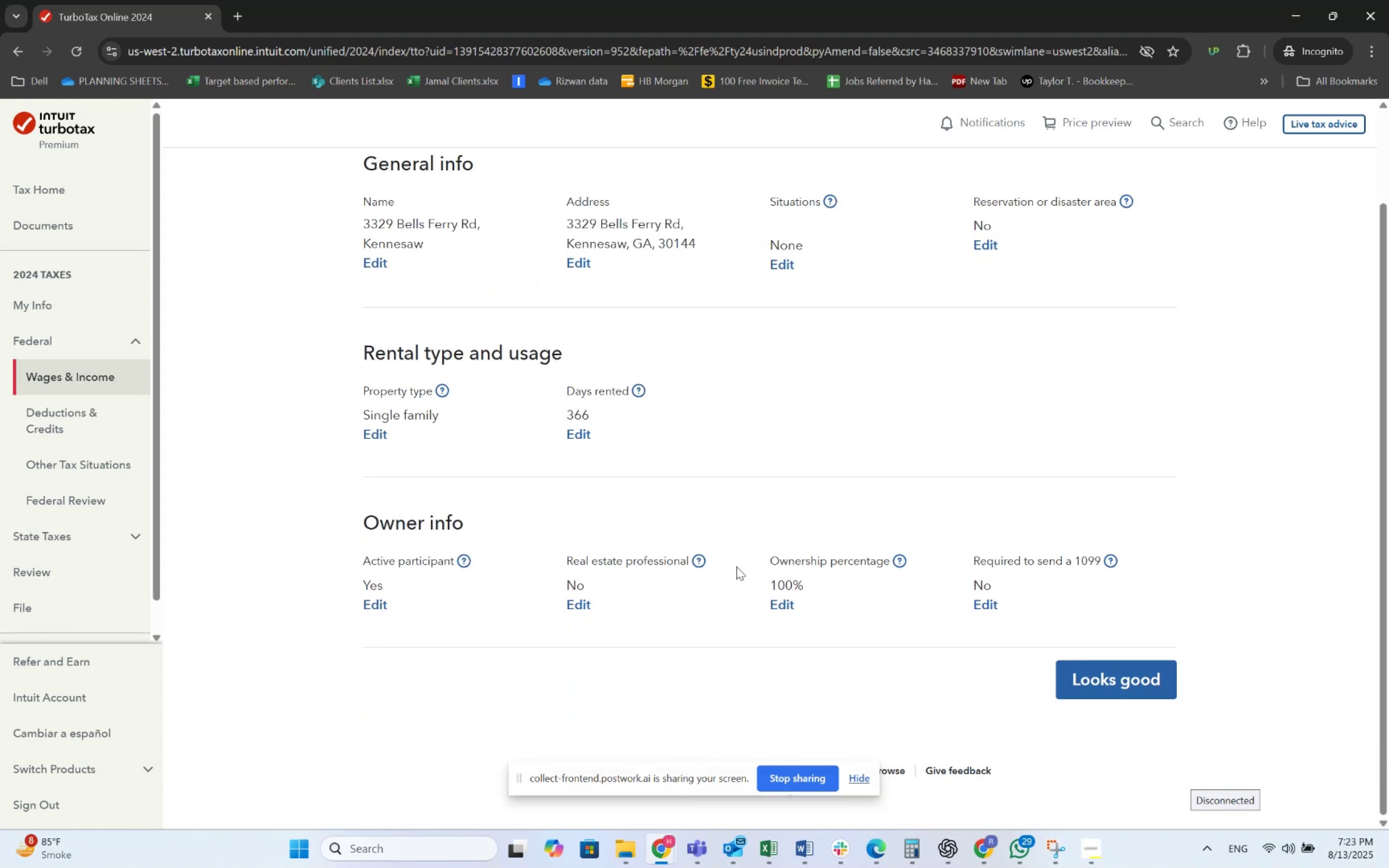 
left_click([1101, 672])
 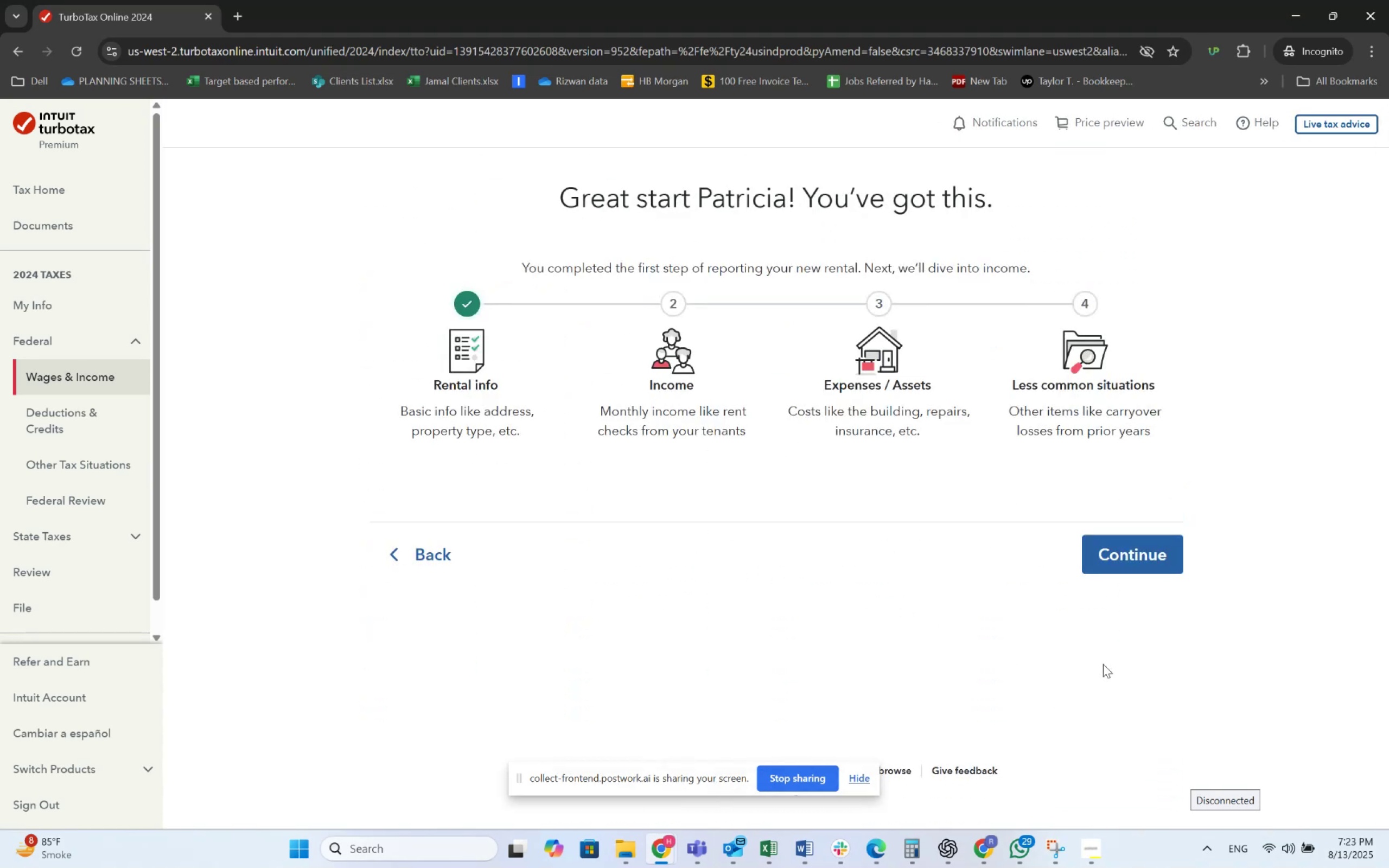 
left_click([1124, 561])
 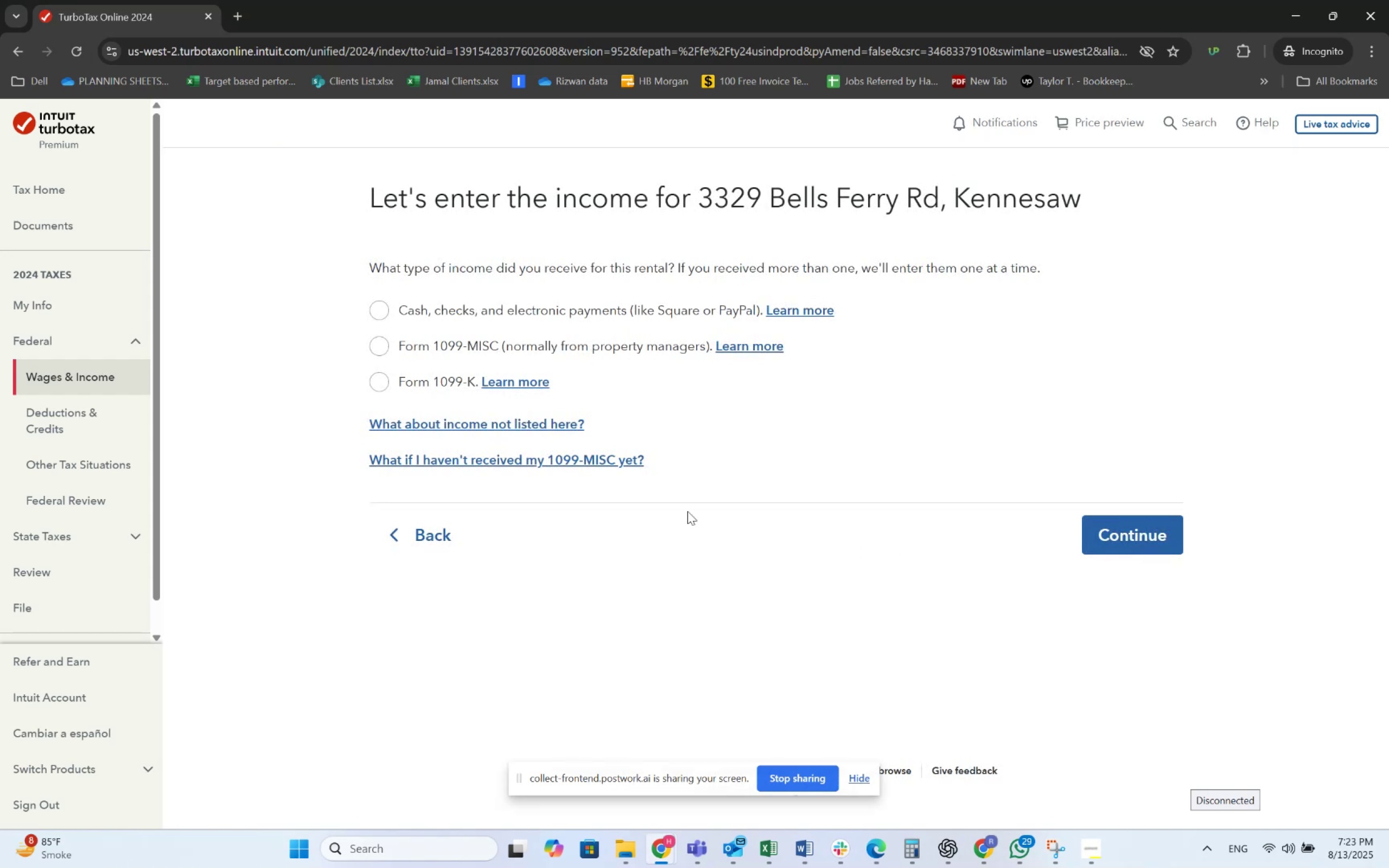 
left_click([456, 304])
 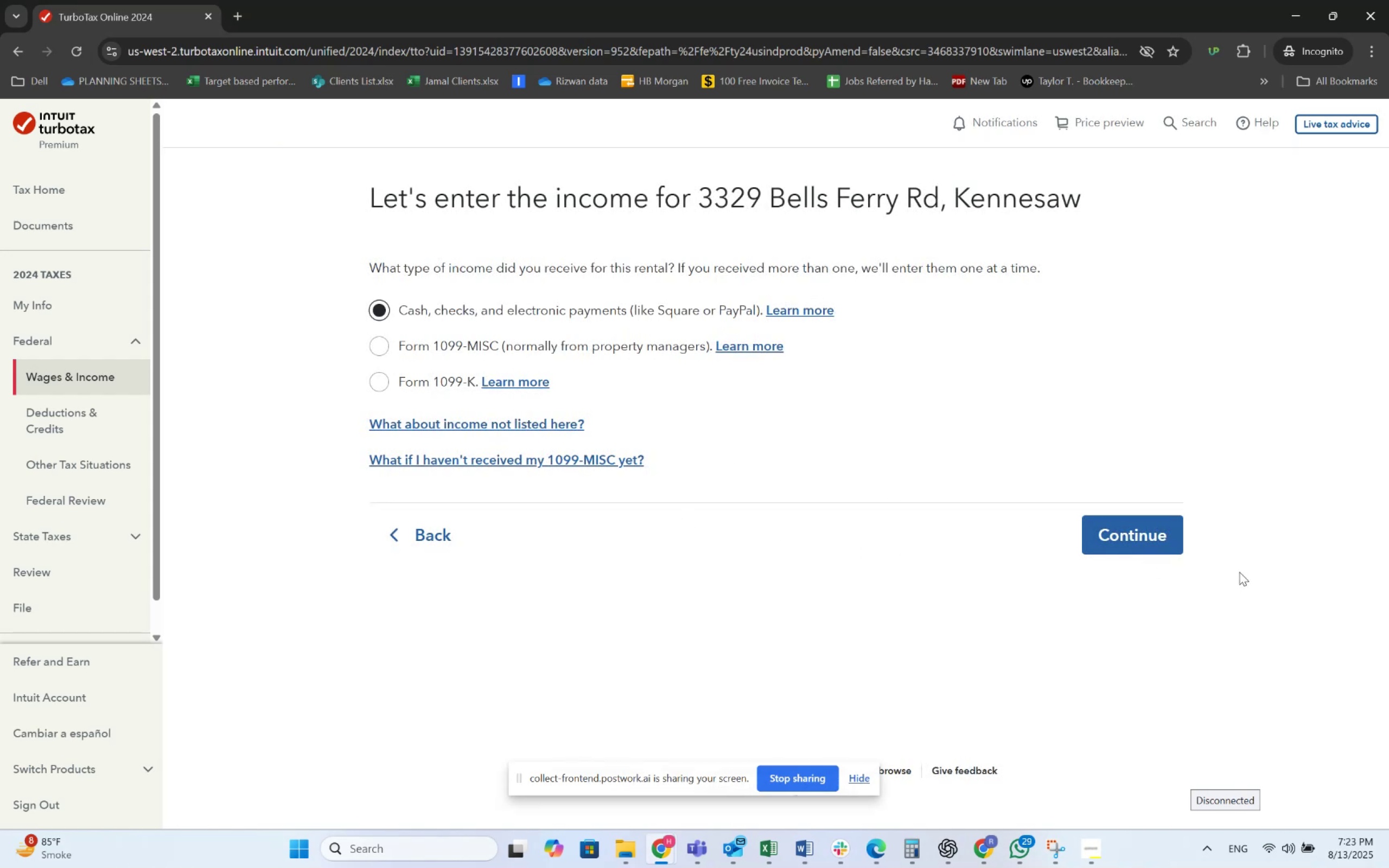 
left_click([1157, 535])
 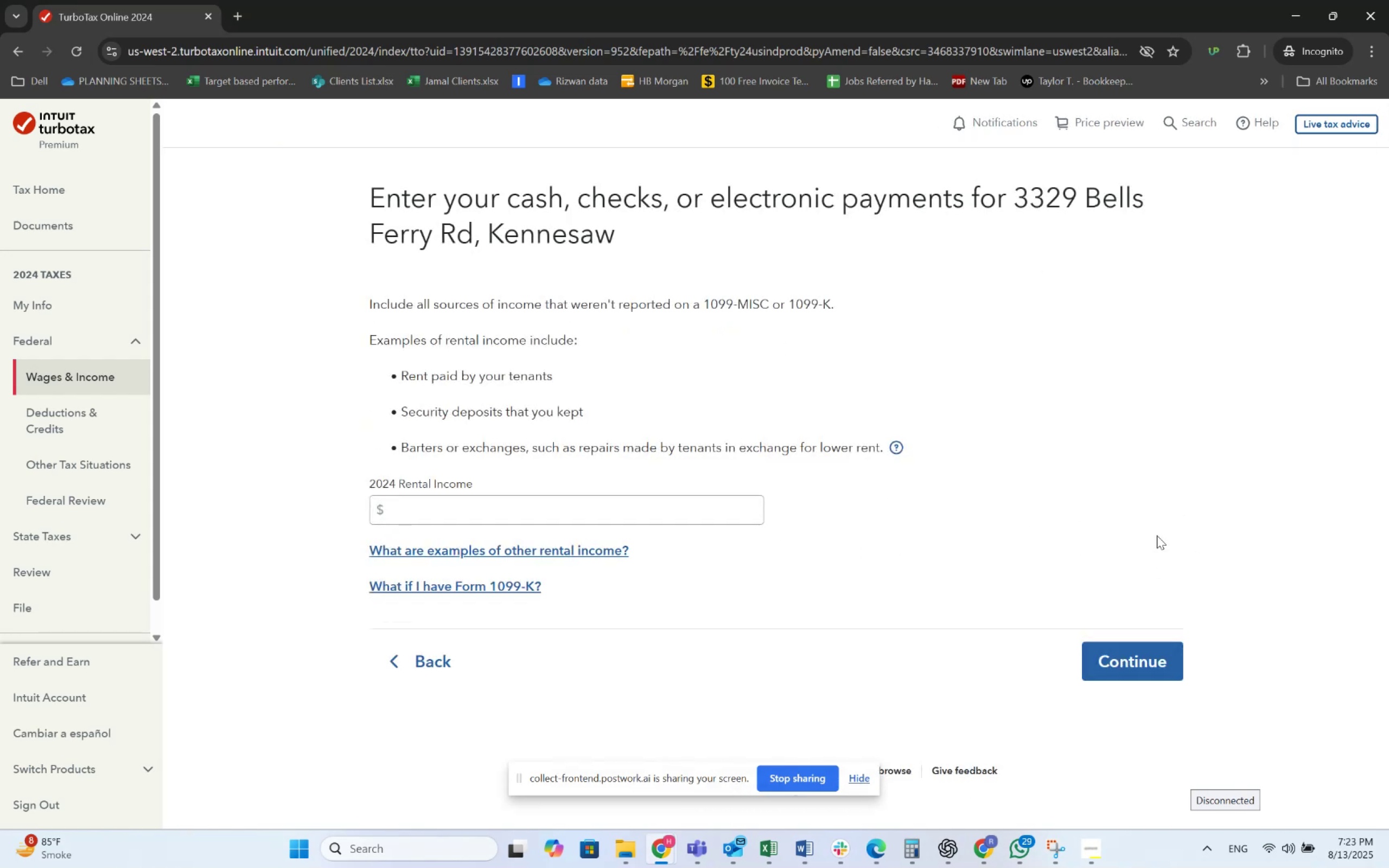 
key(Alt+AltLeft)
 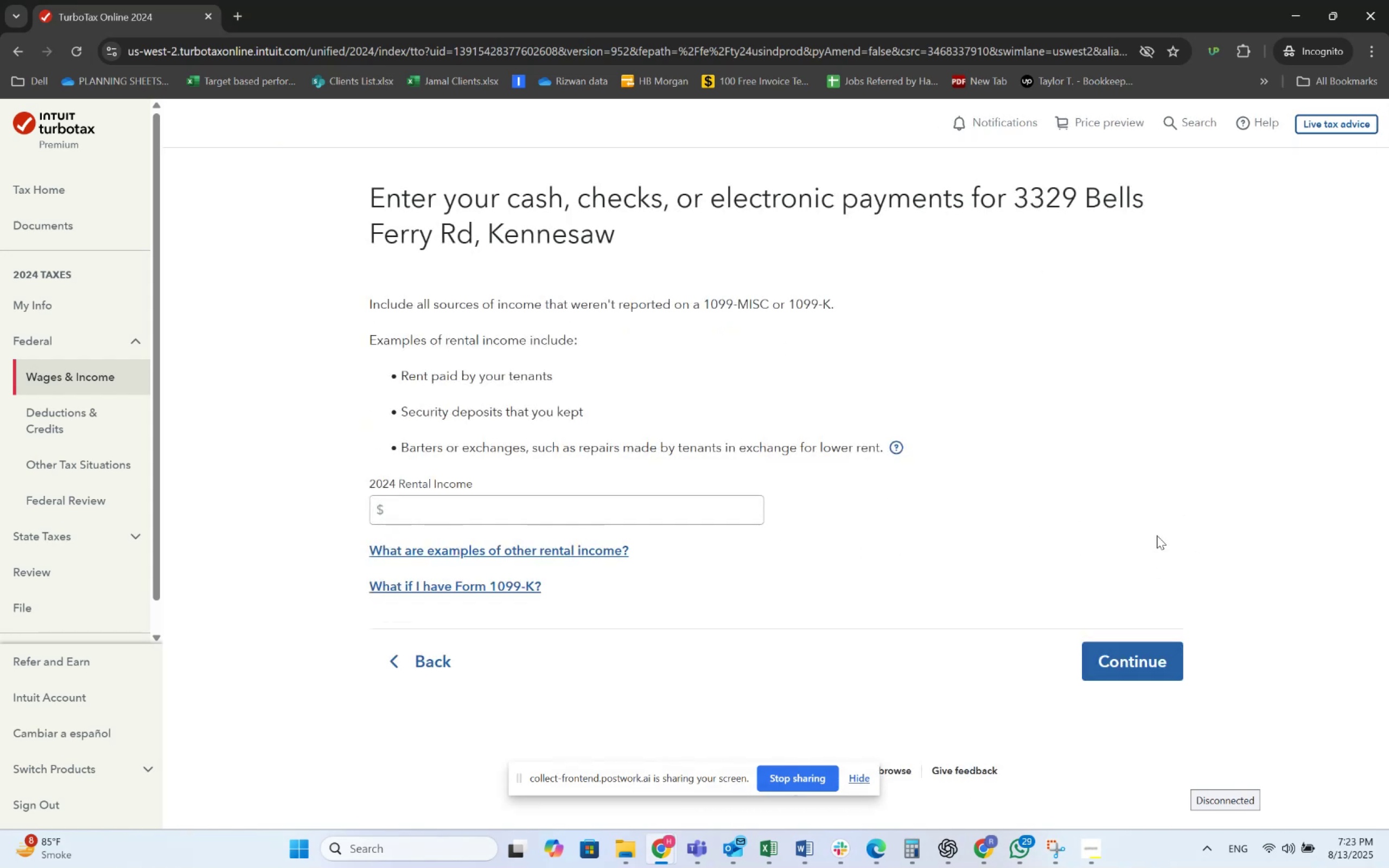 
key(Alt+Tab)
 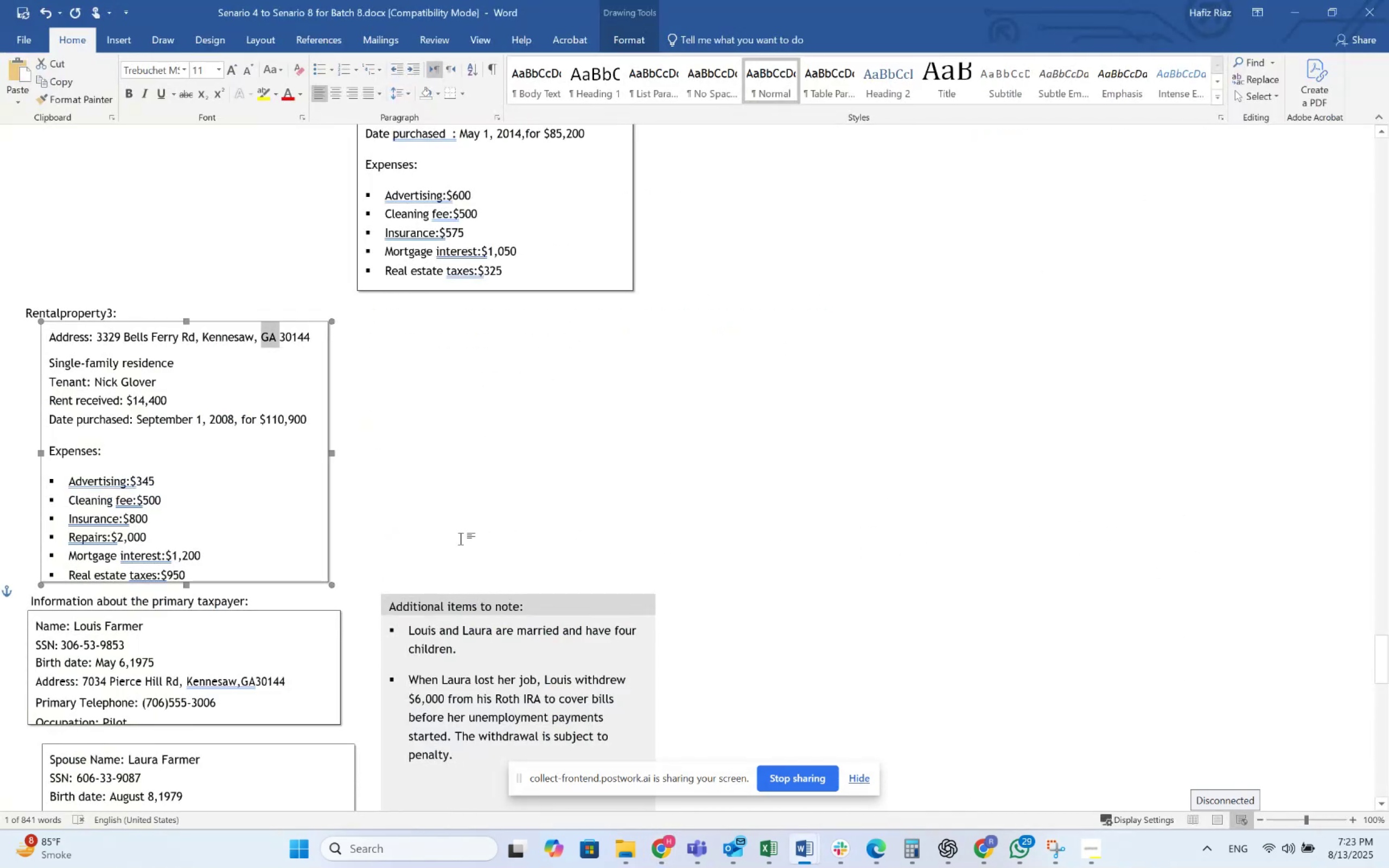 
key(Alt+AltLeft)
 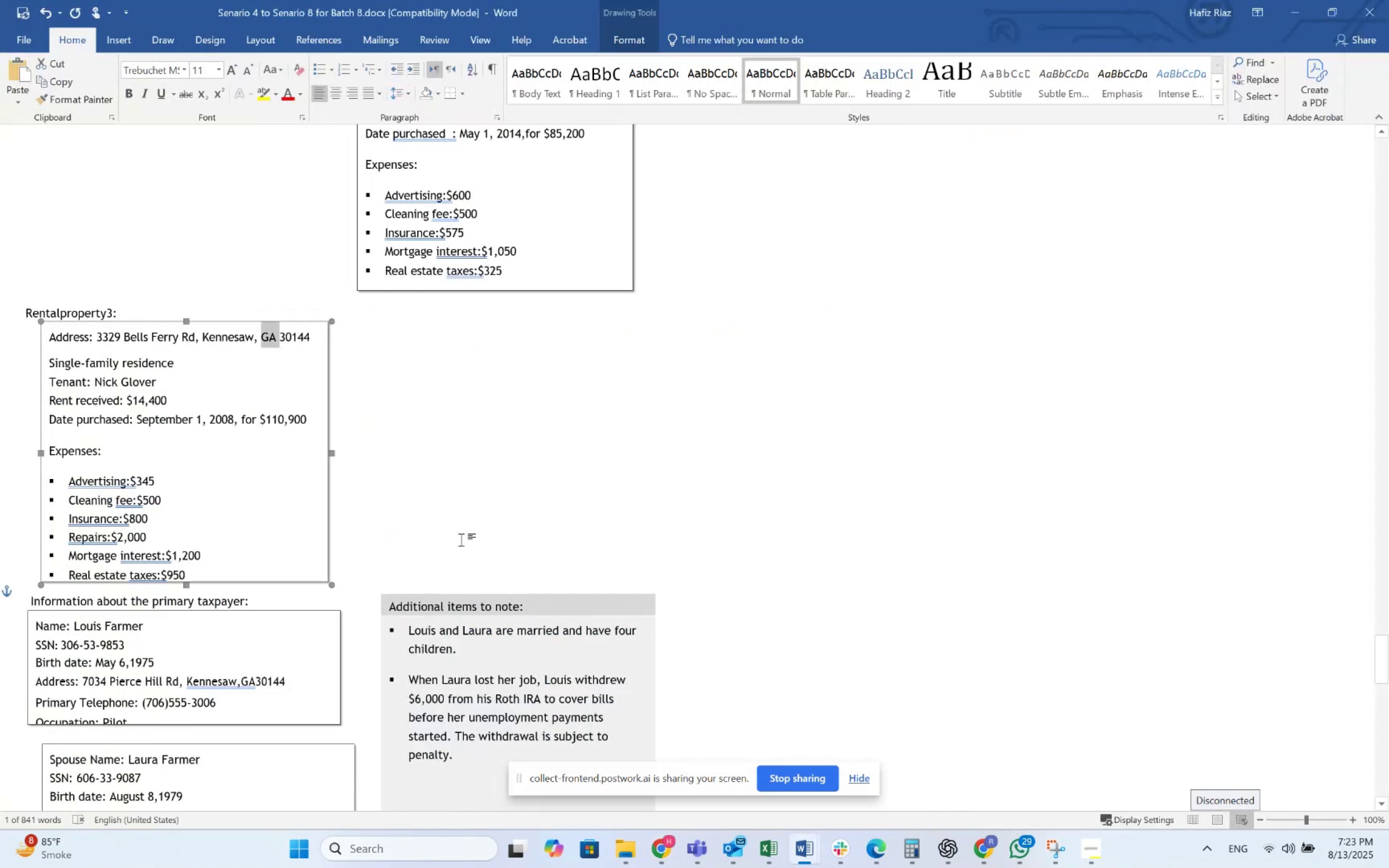 
key(Alt+Tab)
 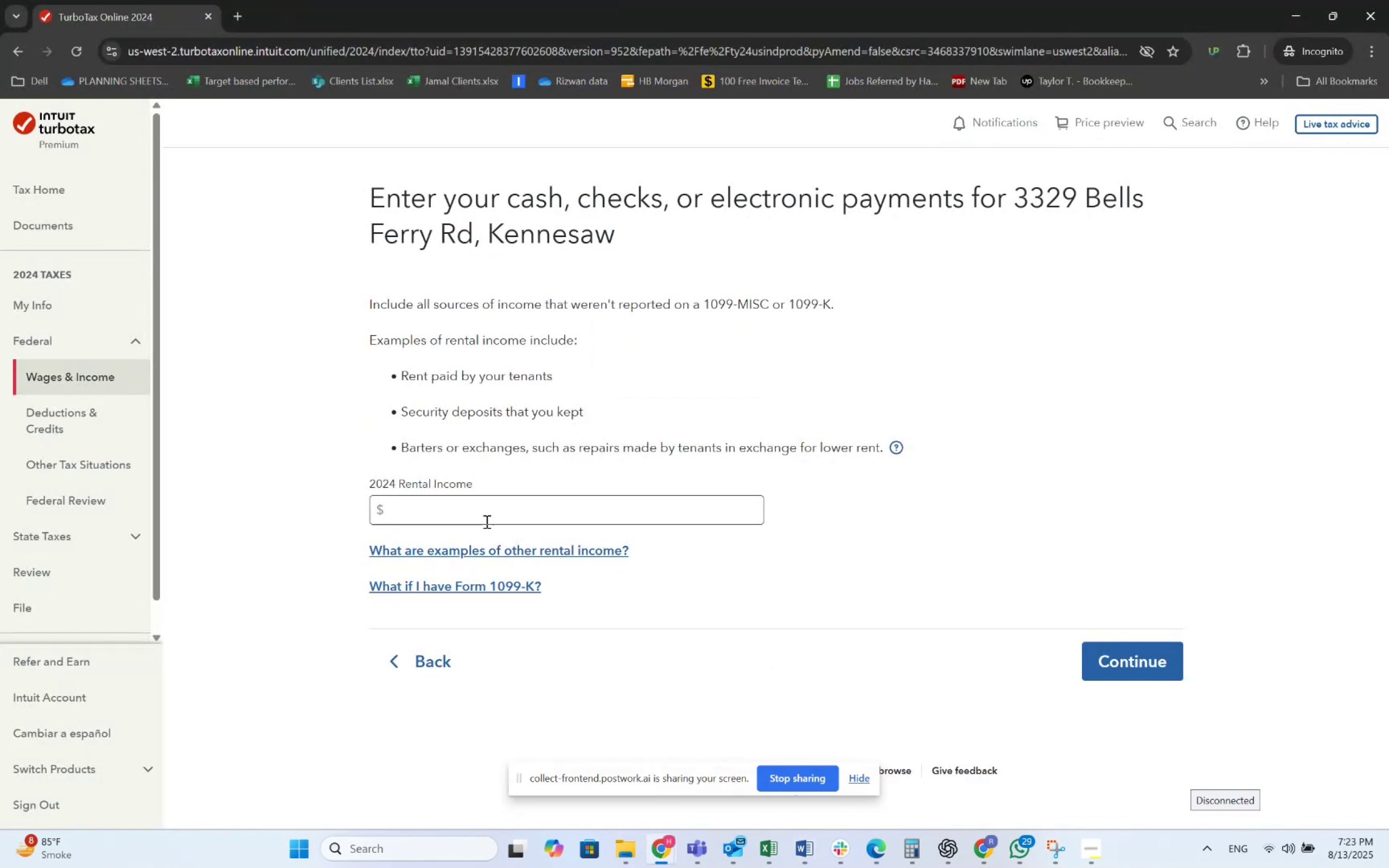 
left_click([491, 512])
 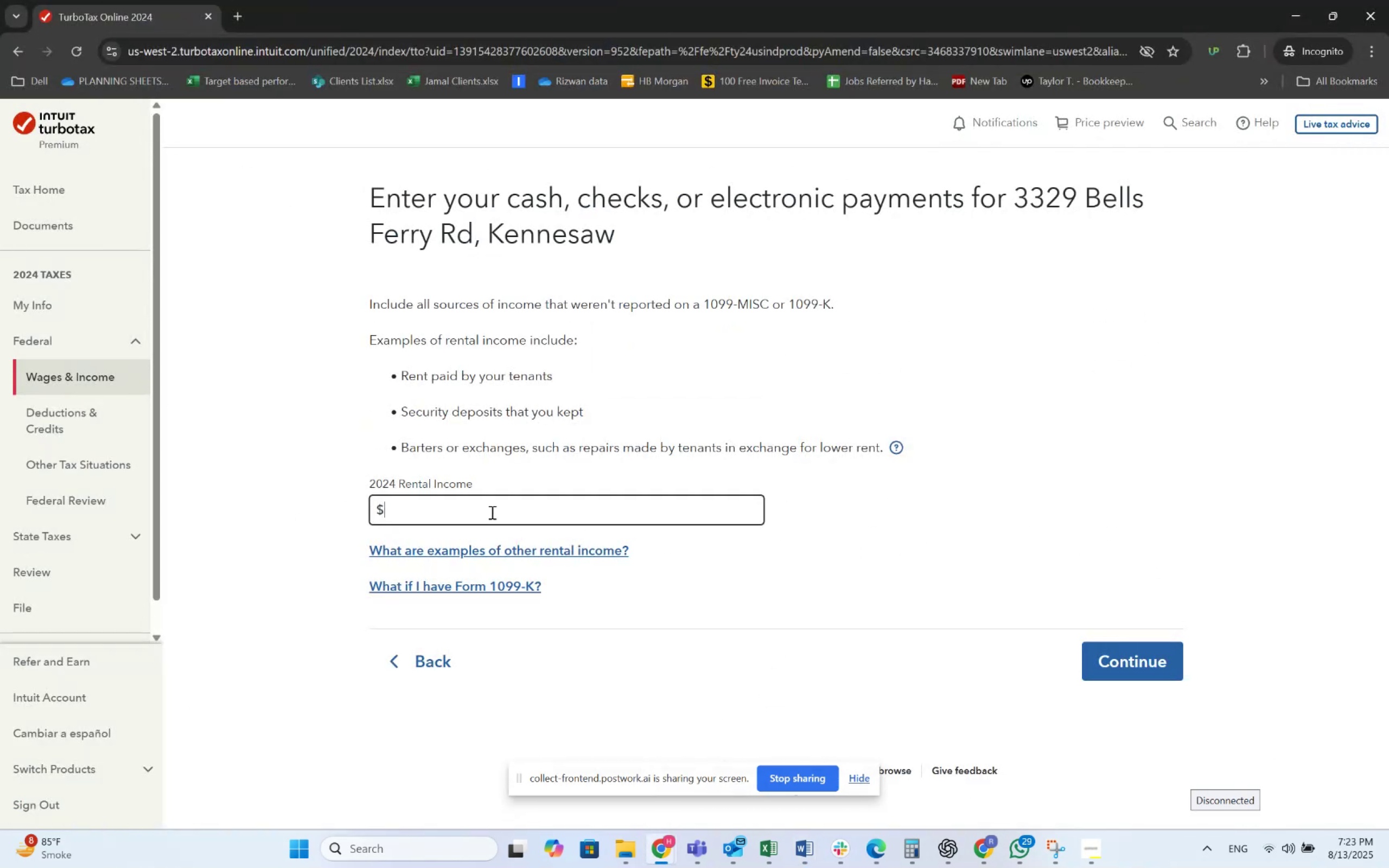 
key(Numpad1)
 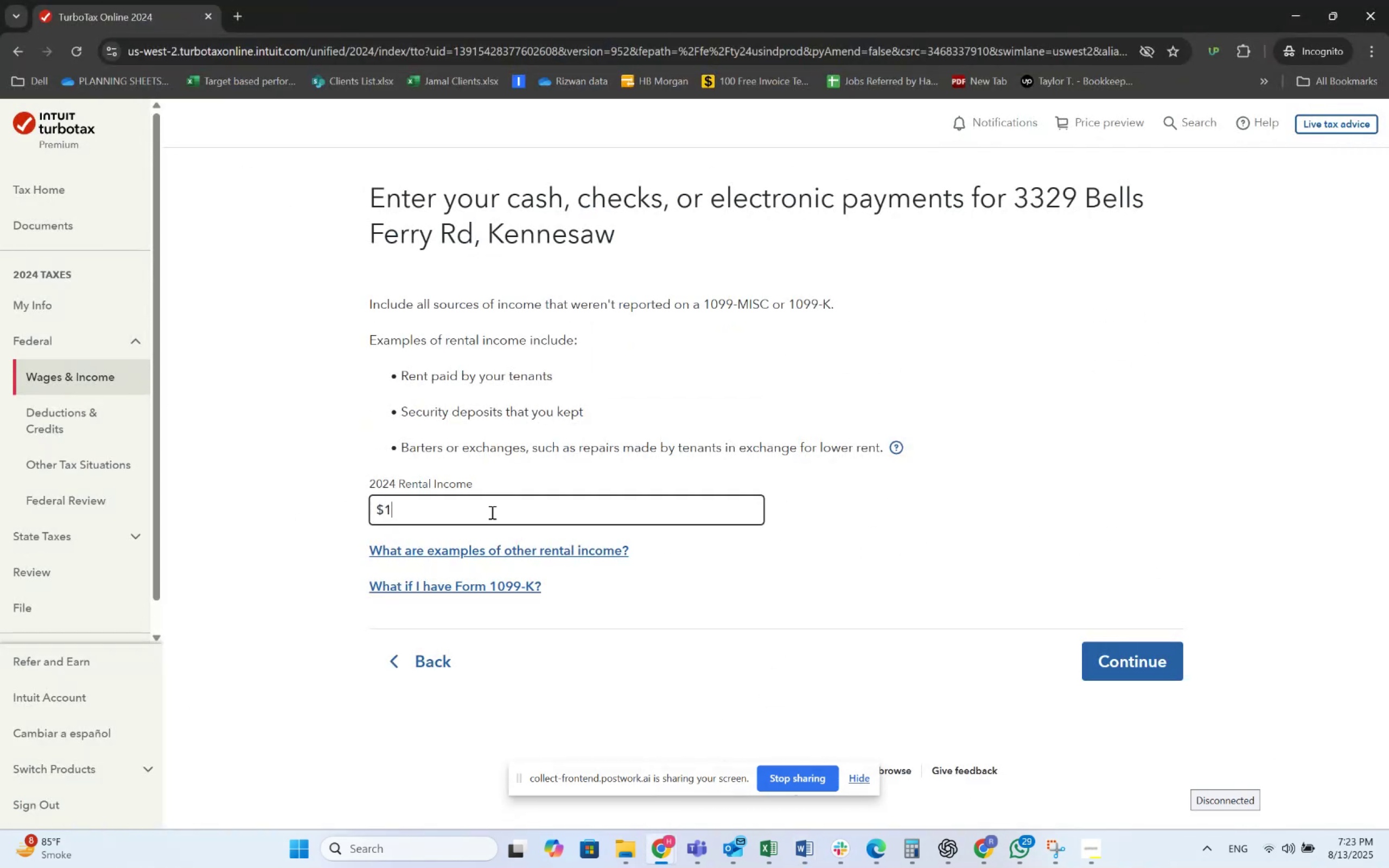 
key(Numpad4)
 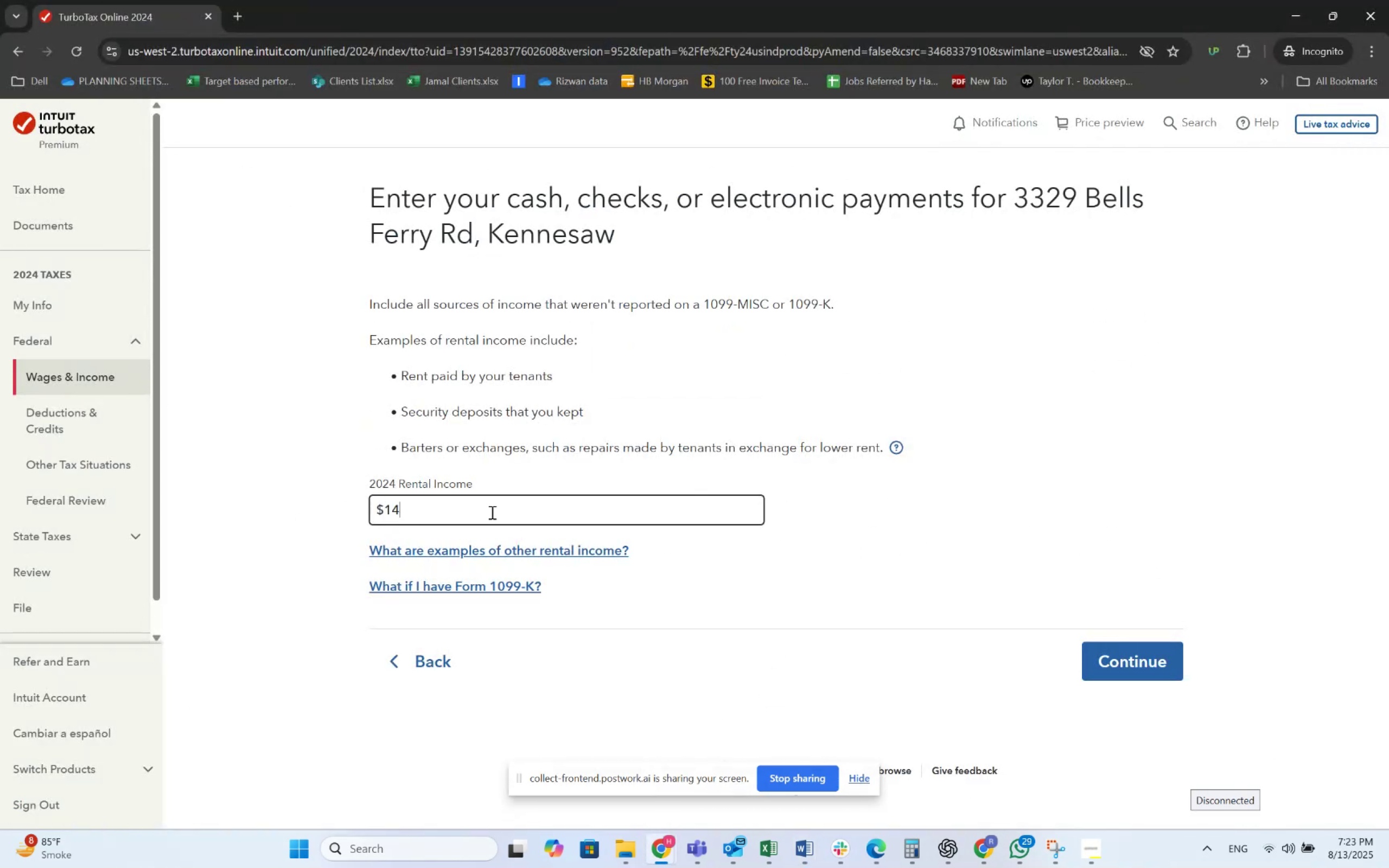 
key(Numpad4)
 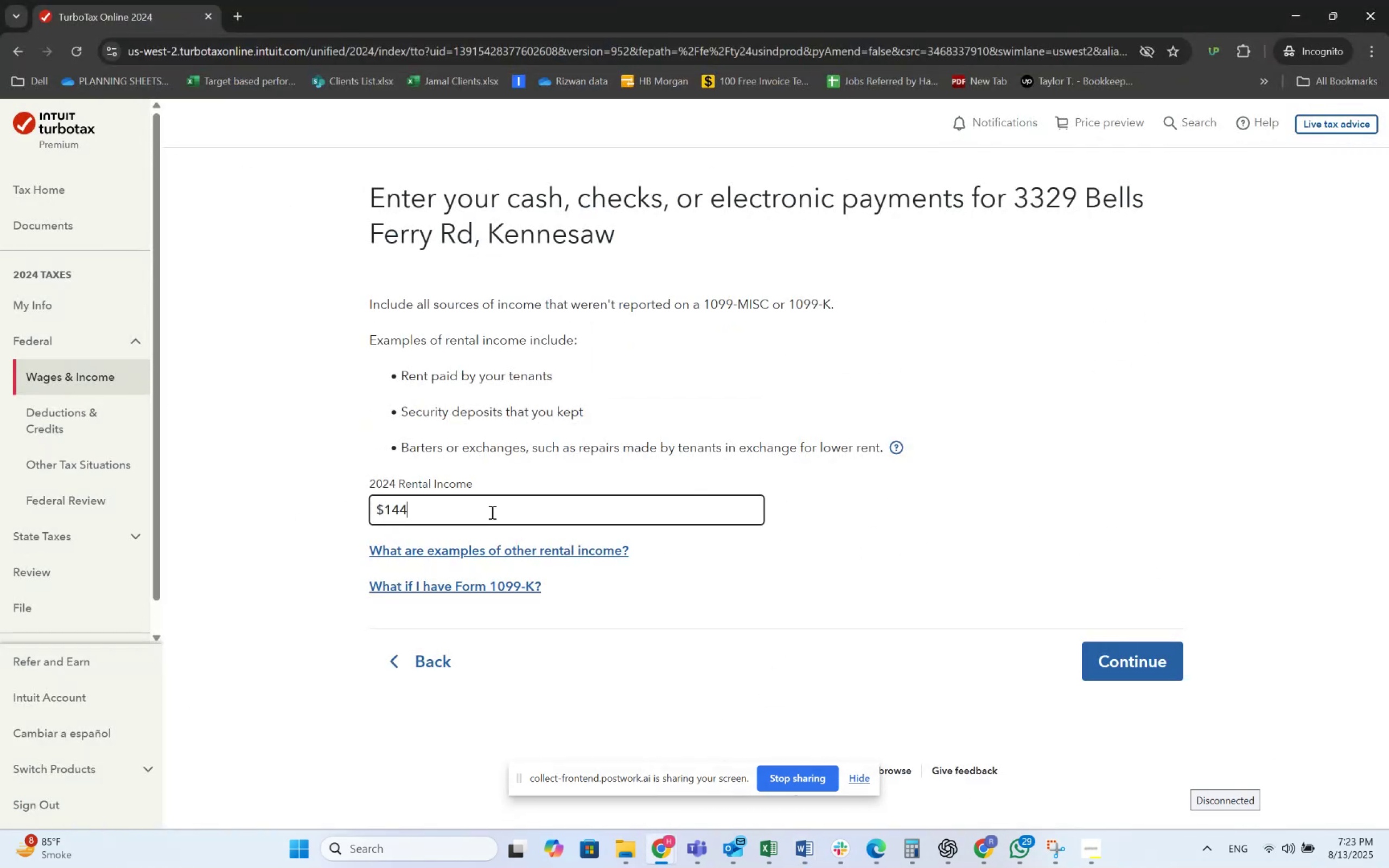 
key(Numpad0)
 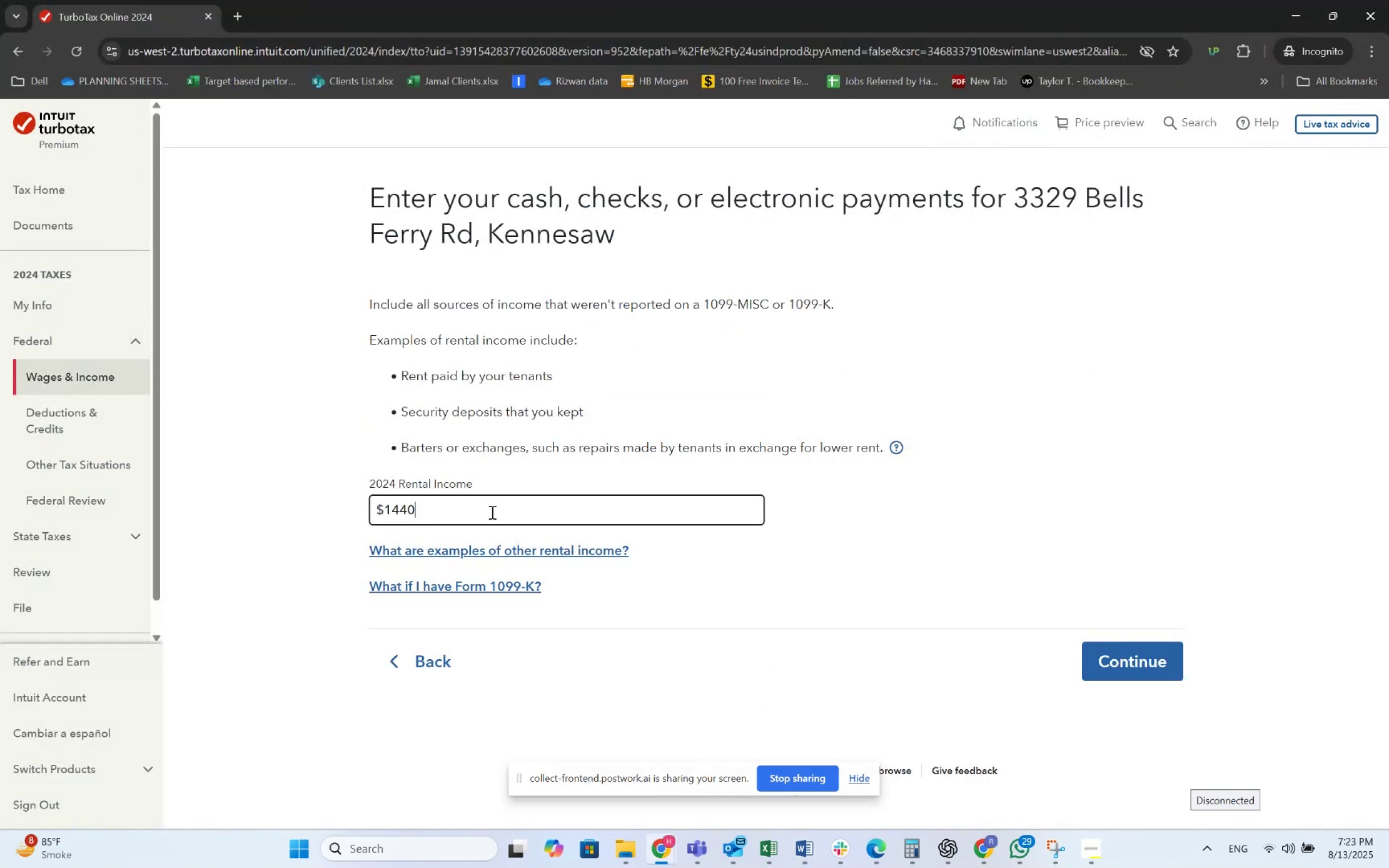 
key(Numpad0)
 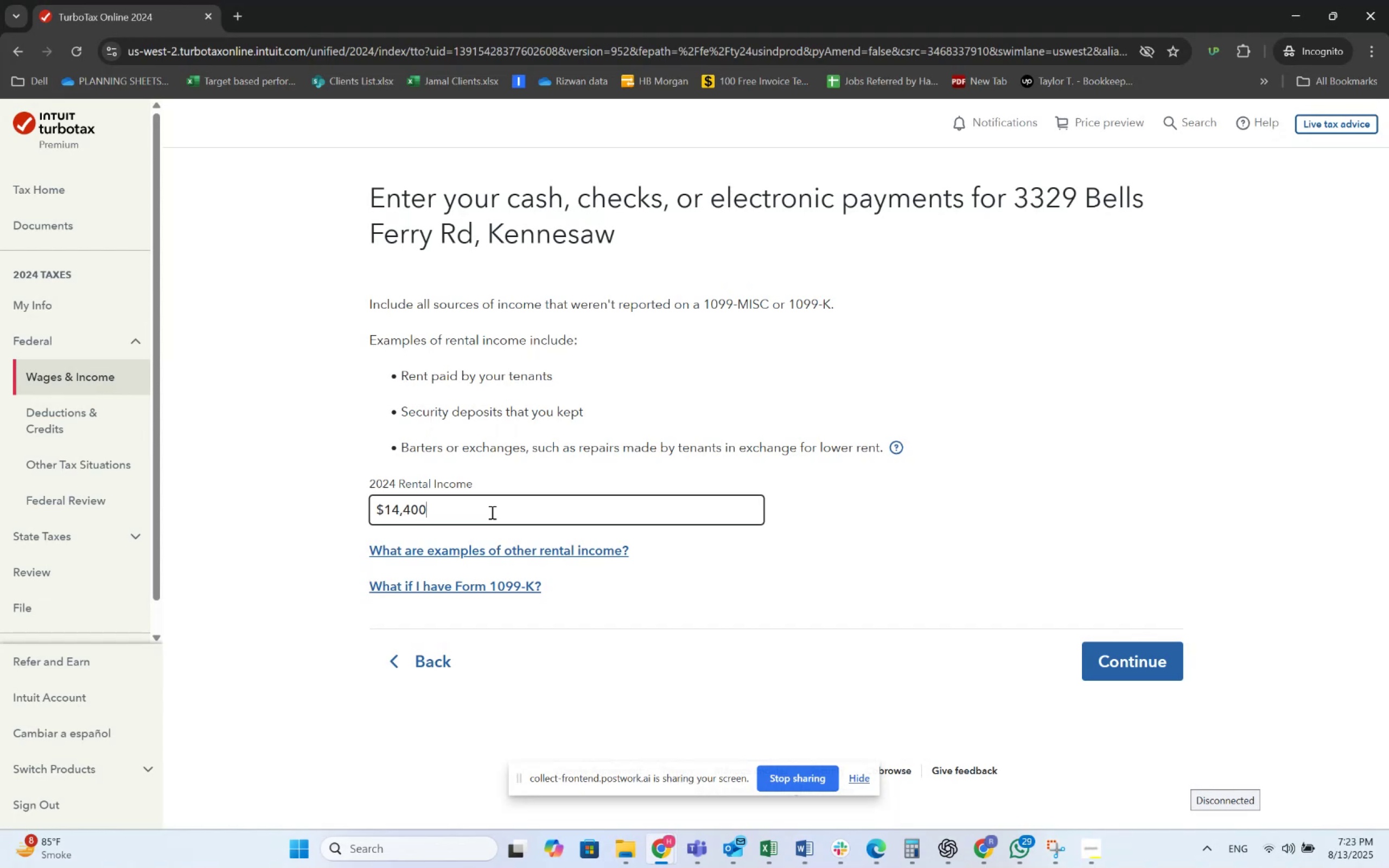 
key(Alt+AltLeft)
 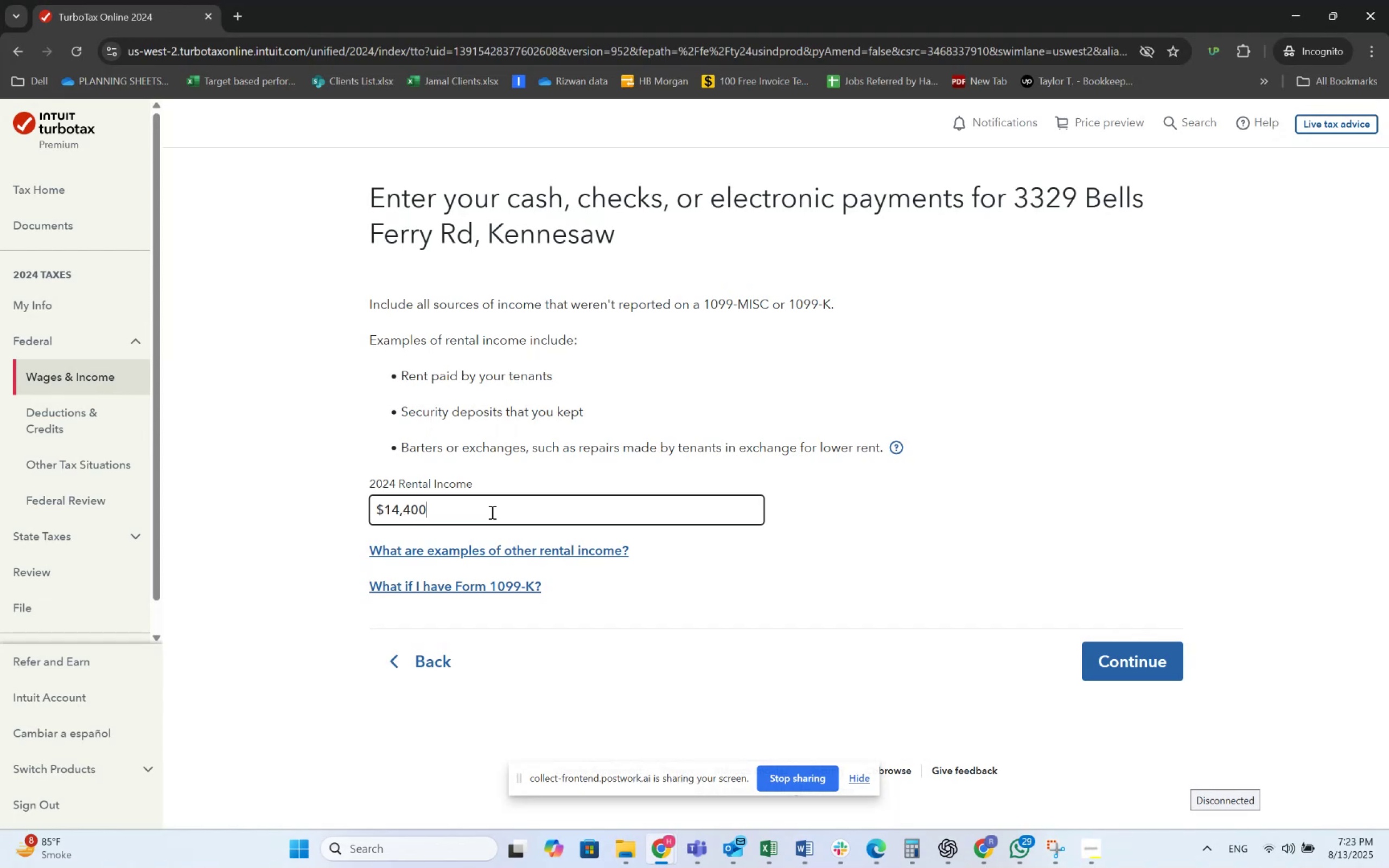 
key(Alt+Tab)
 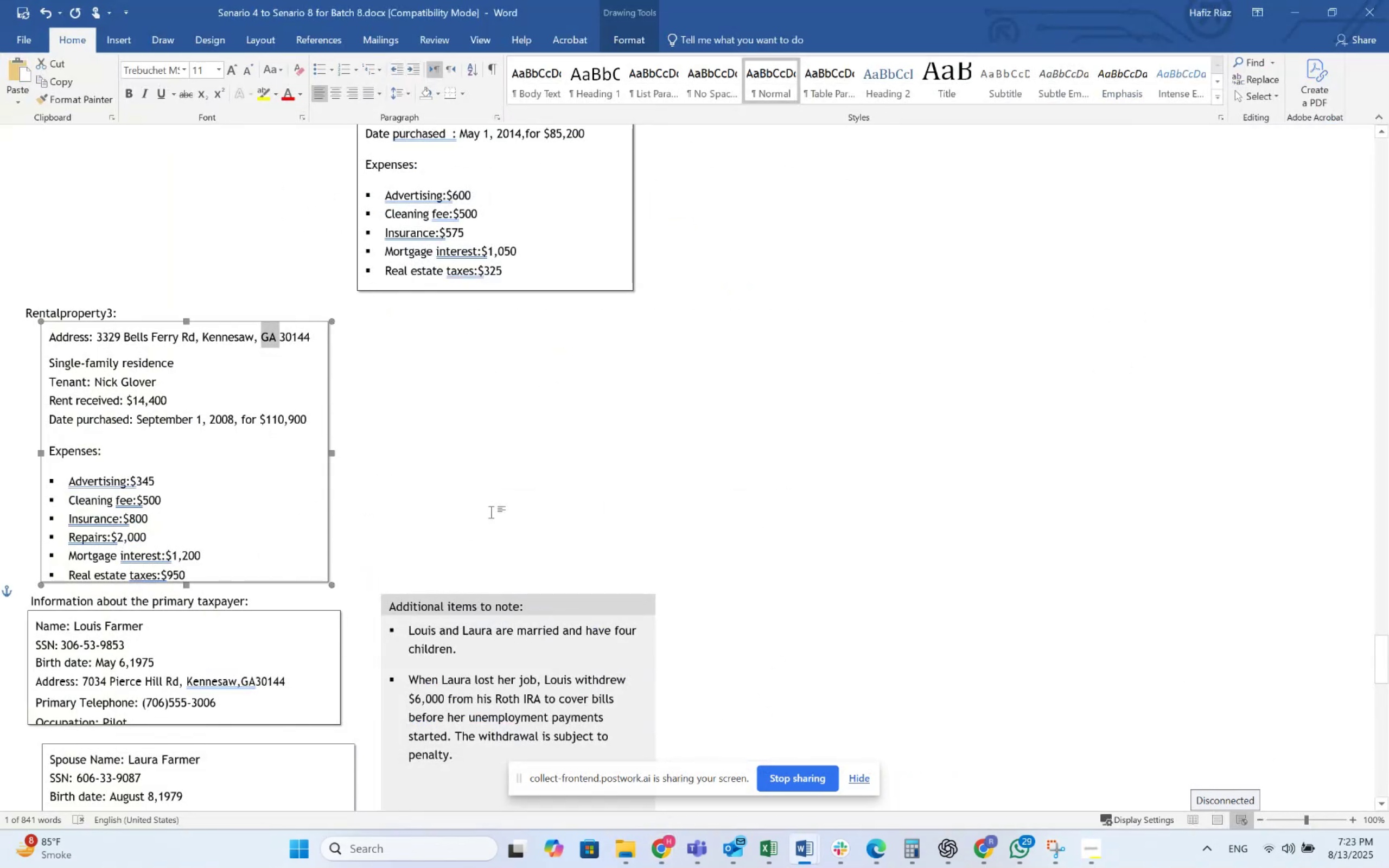 
key(Alt+AltLeft)
 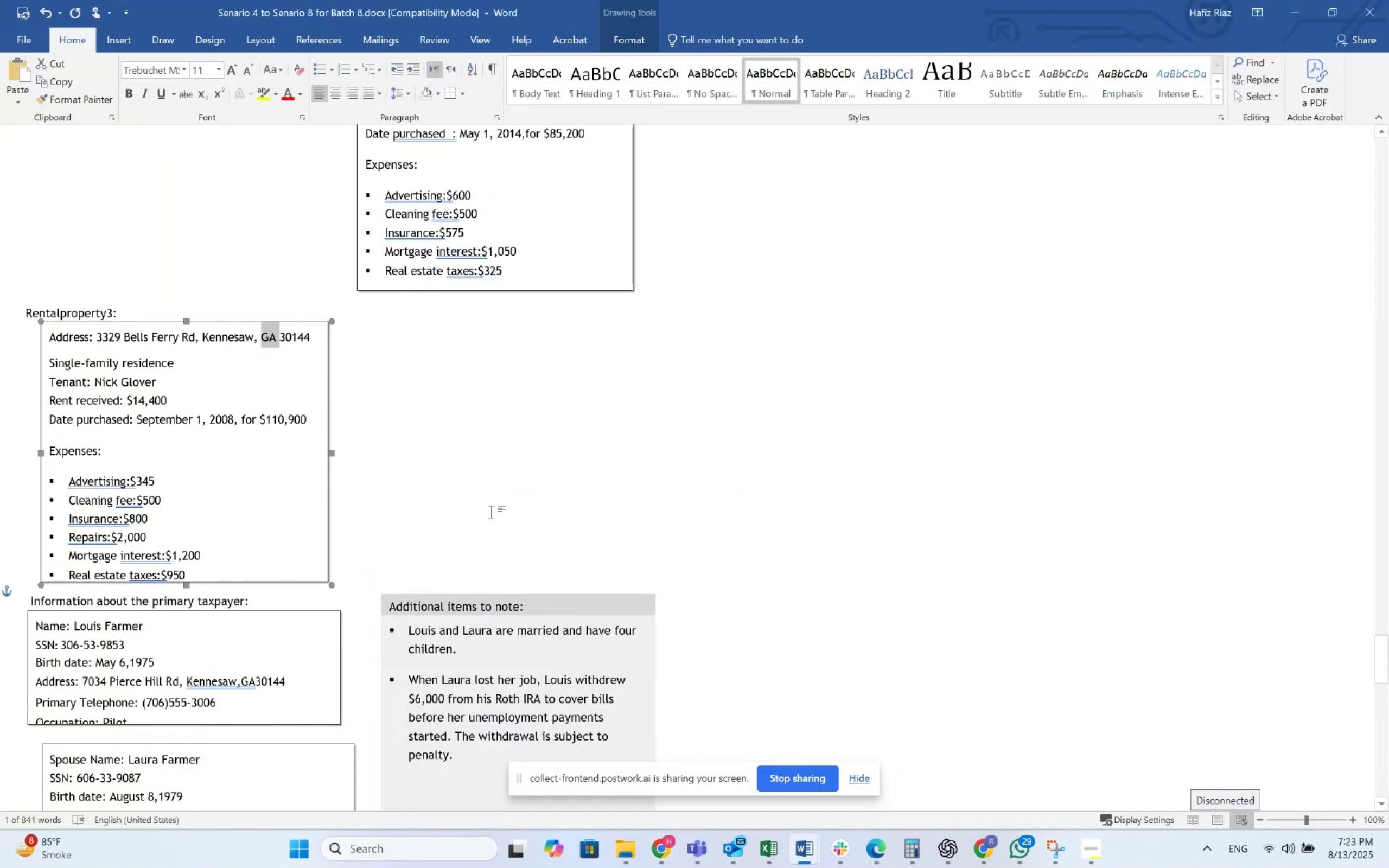 
key(Alt+Tab)
 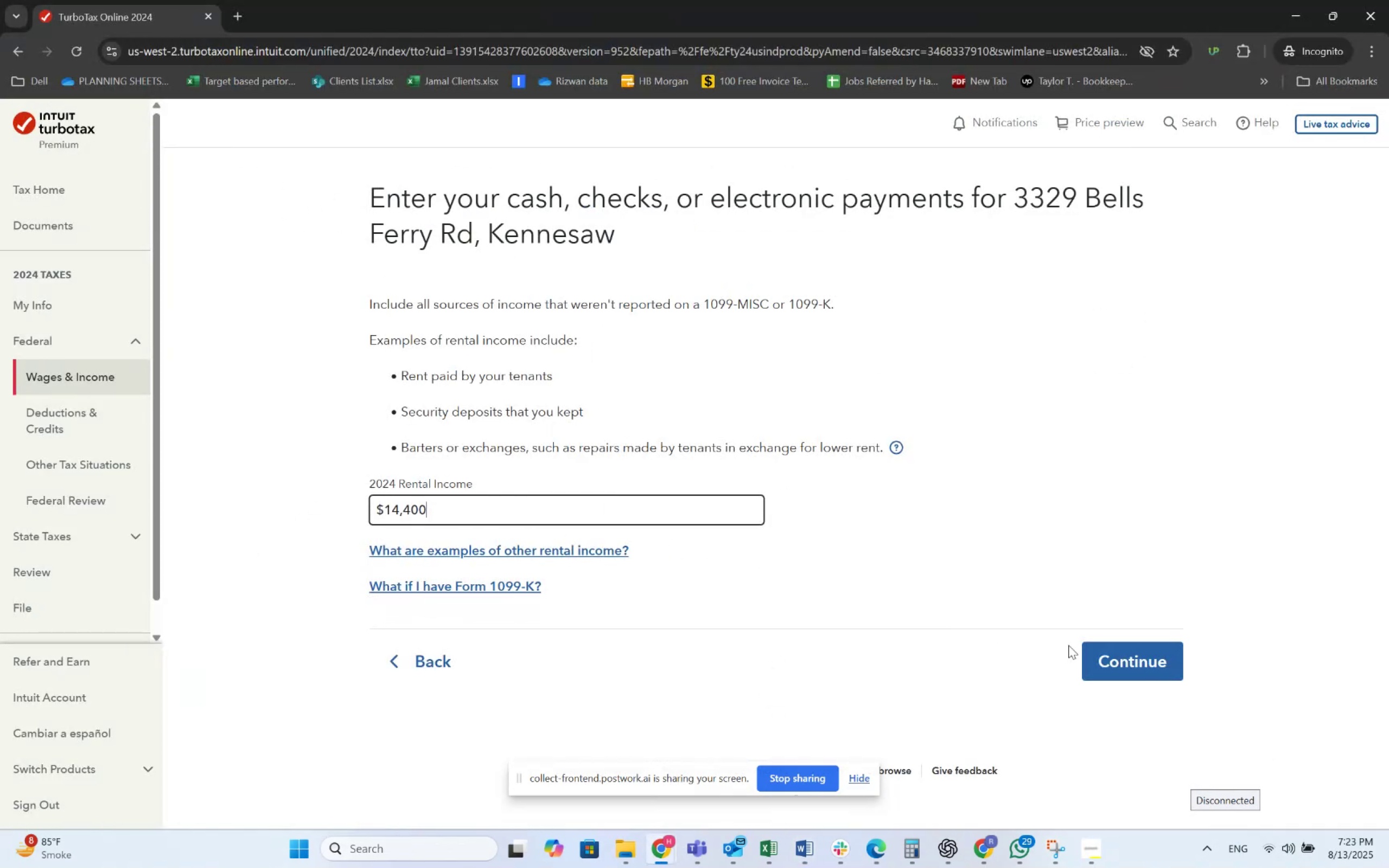 
left_click([1086, 647])
 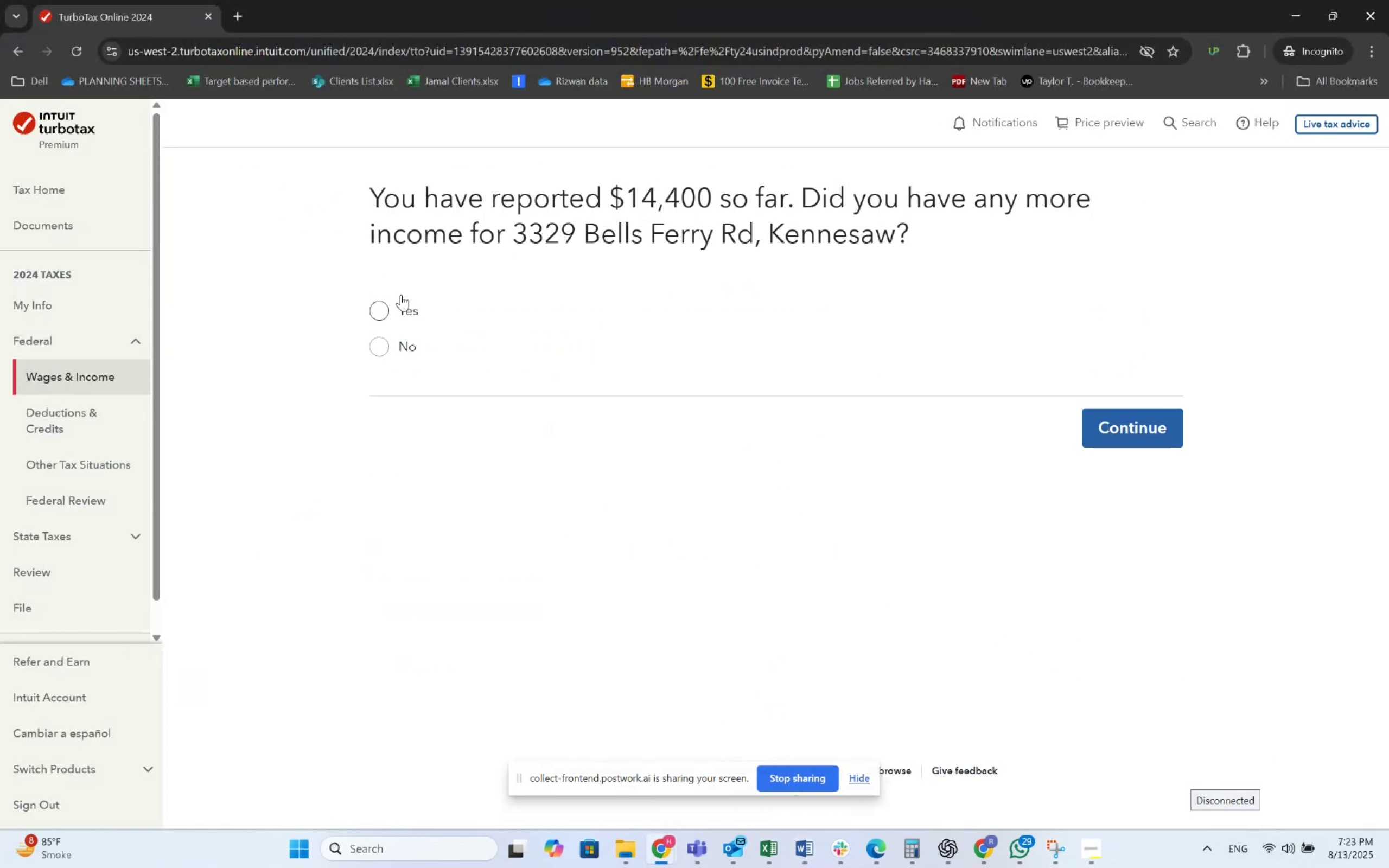 
key(Alt+AltLeft)
 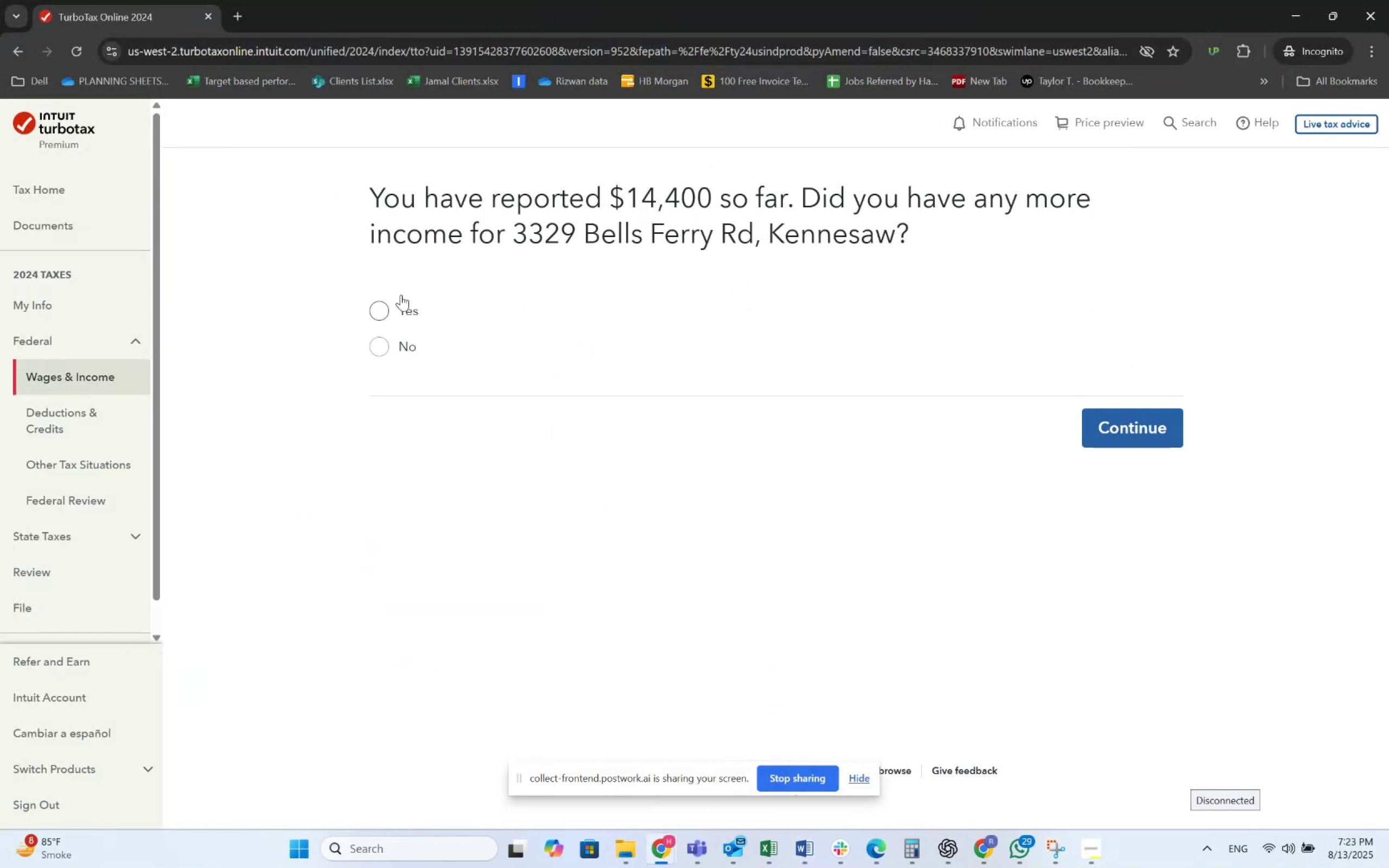 
key(Alt+Tab)
 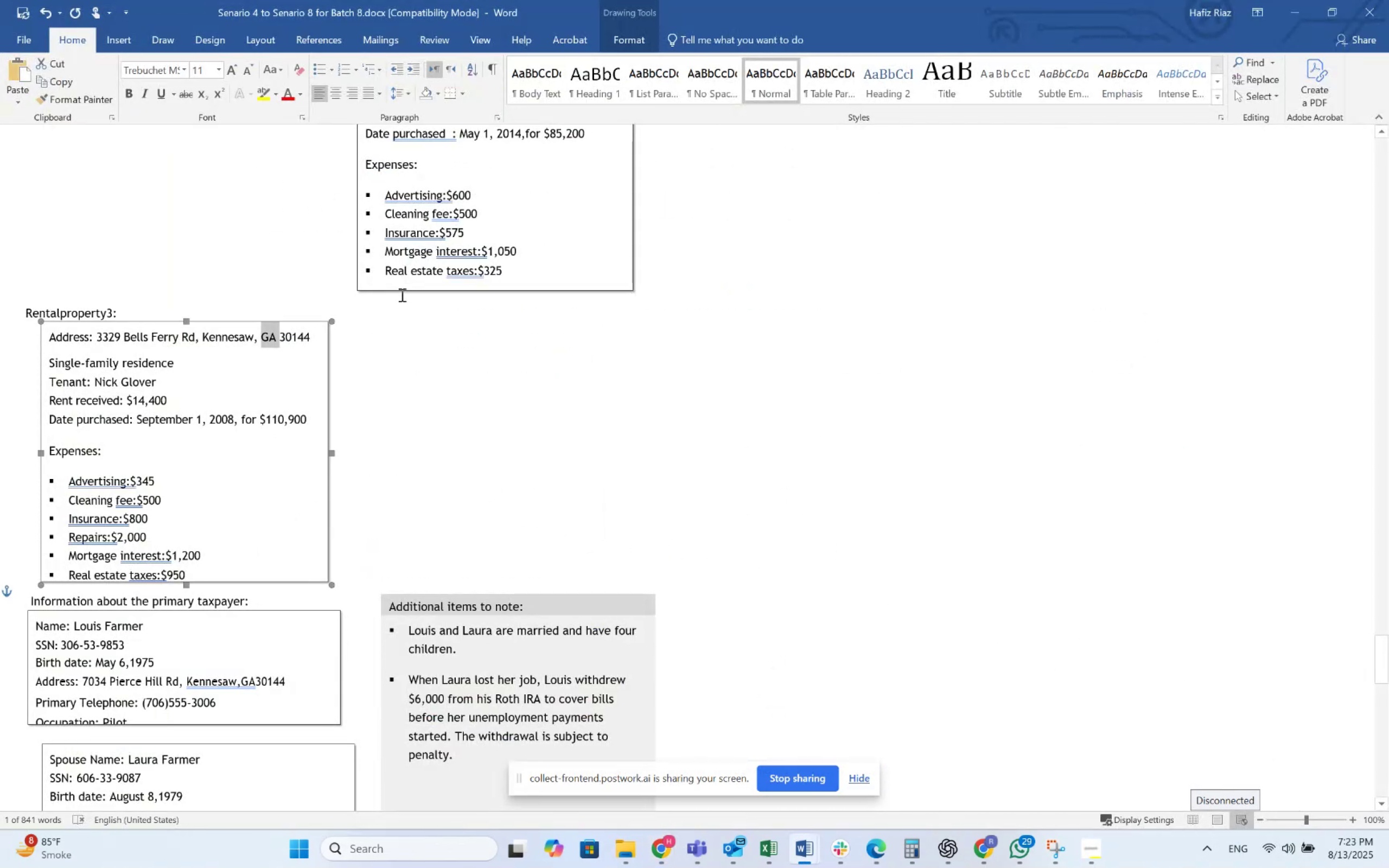 
key(Alt+AltLeft)
 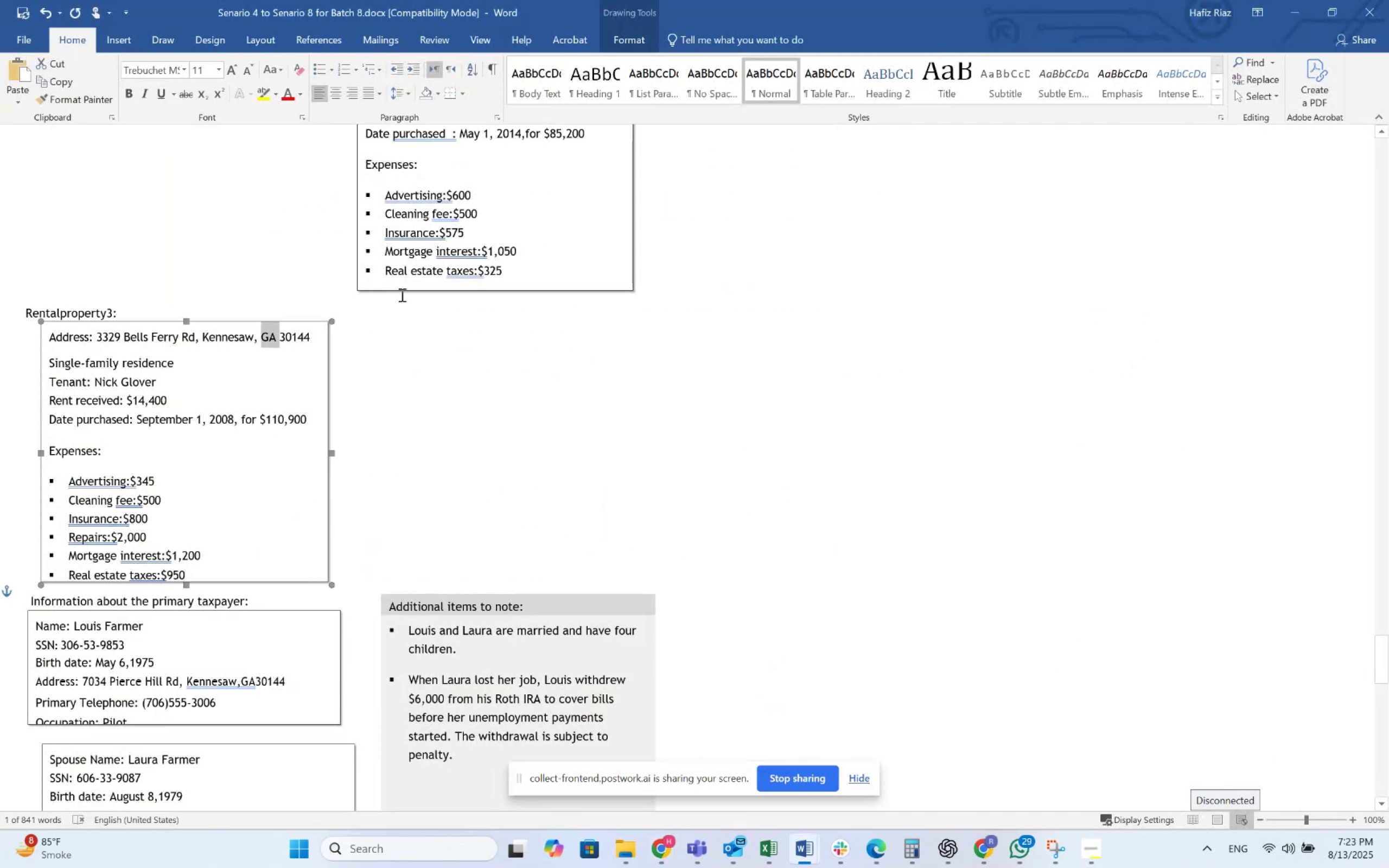 
key(Alt+Tab)
 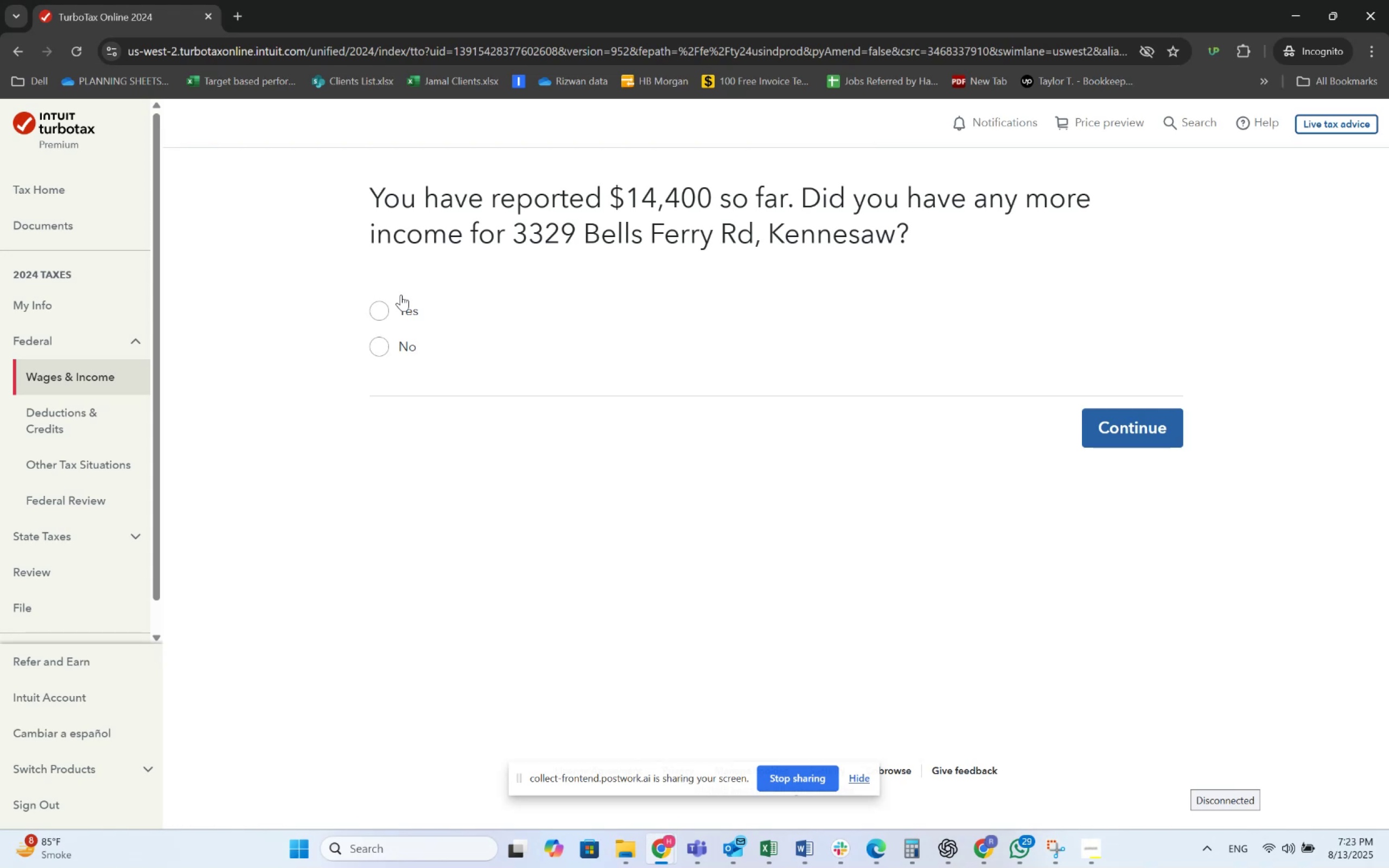 
left_click([400, 342])
 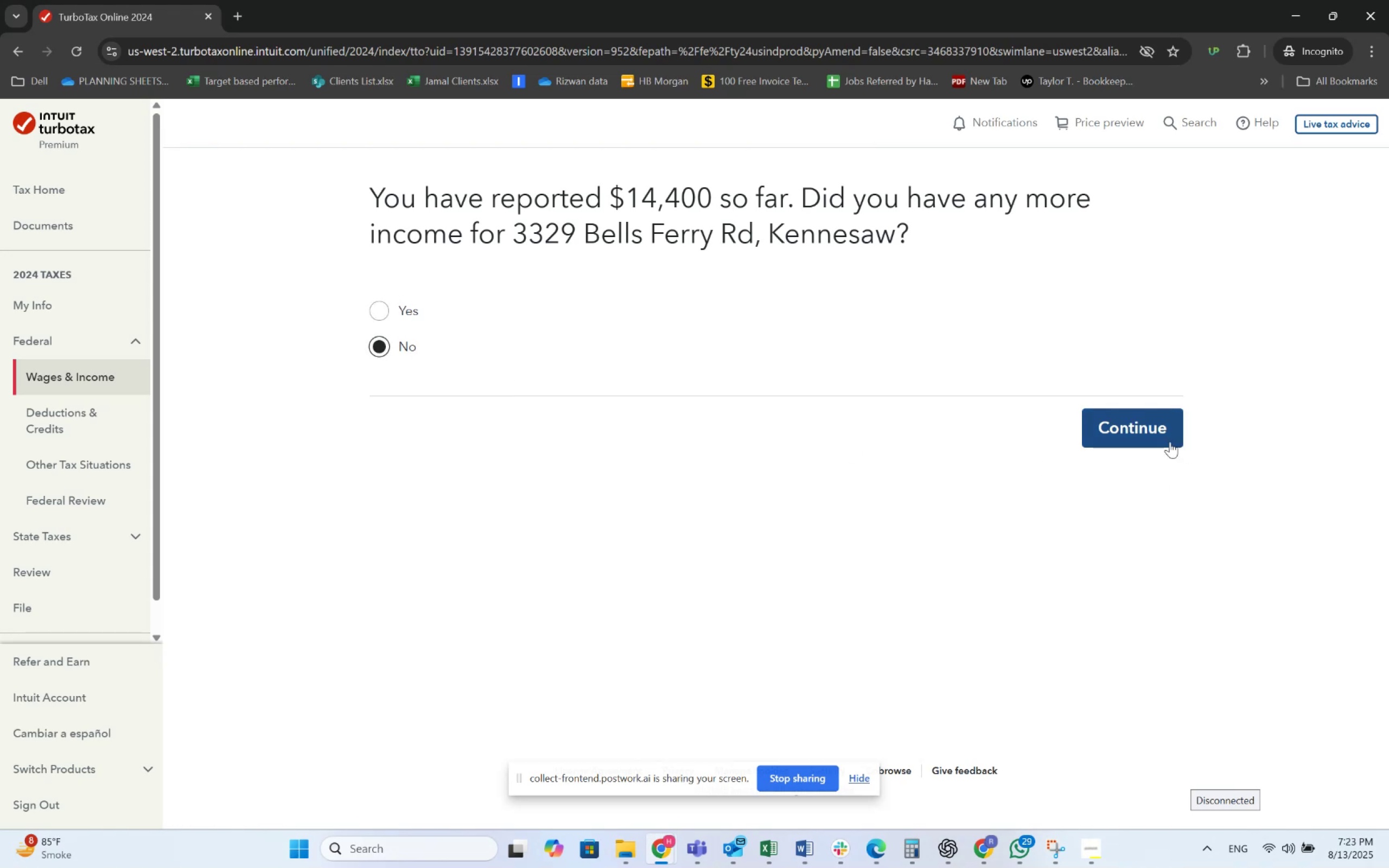 
left_click([1168, 441])
 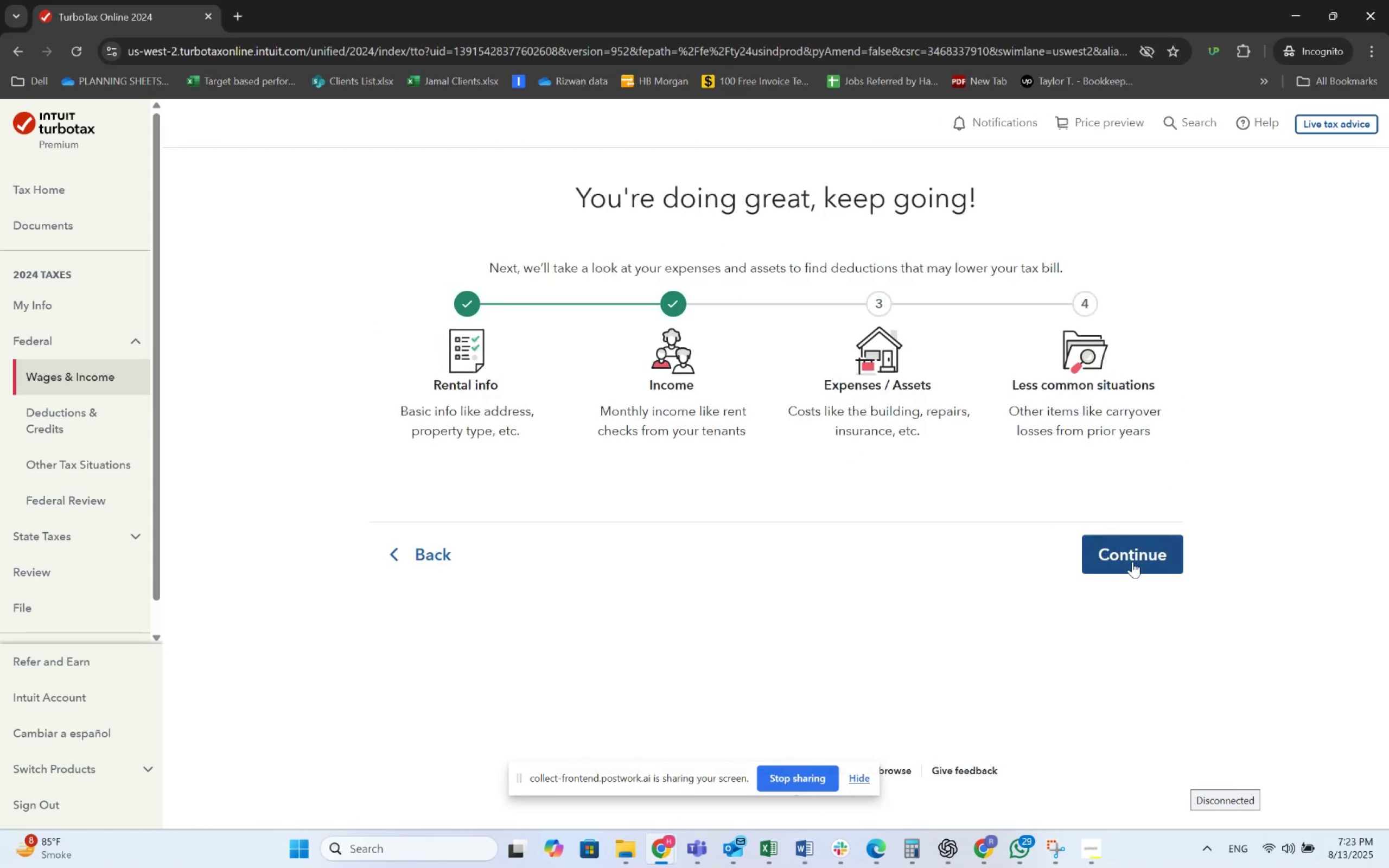 
left_click([1132, 562])
 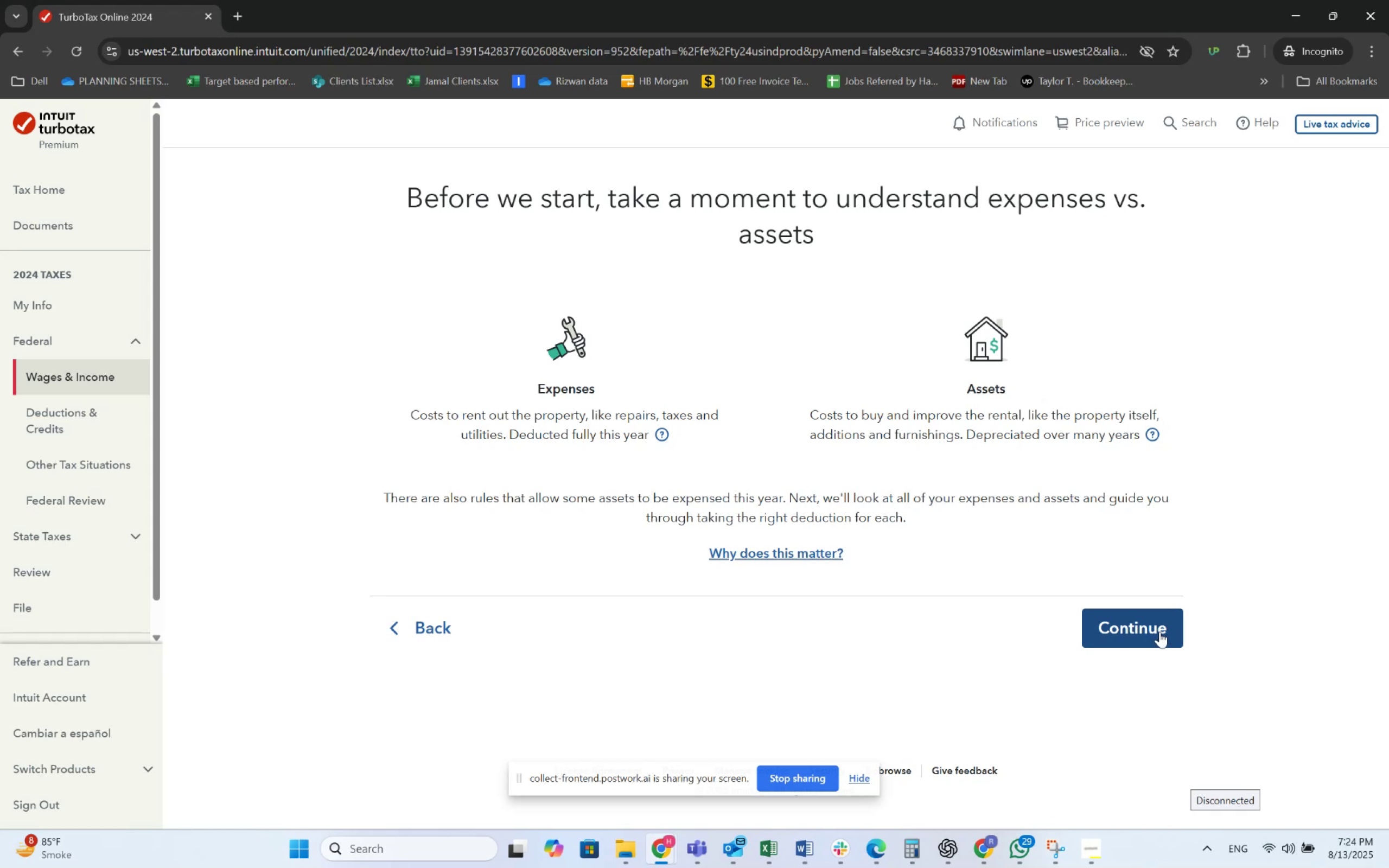 
wait(23.77)
 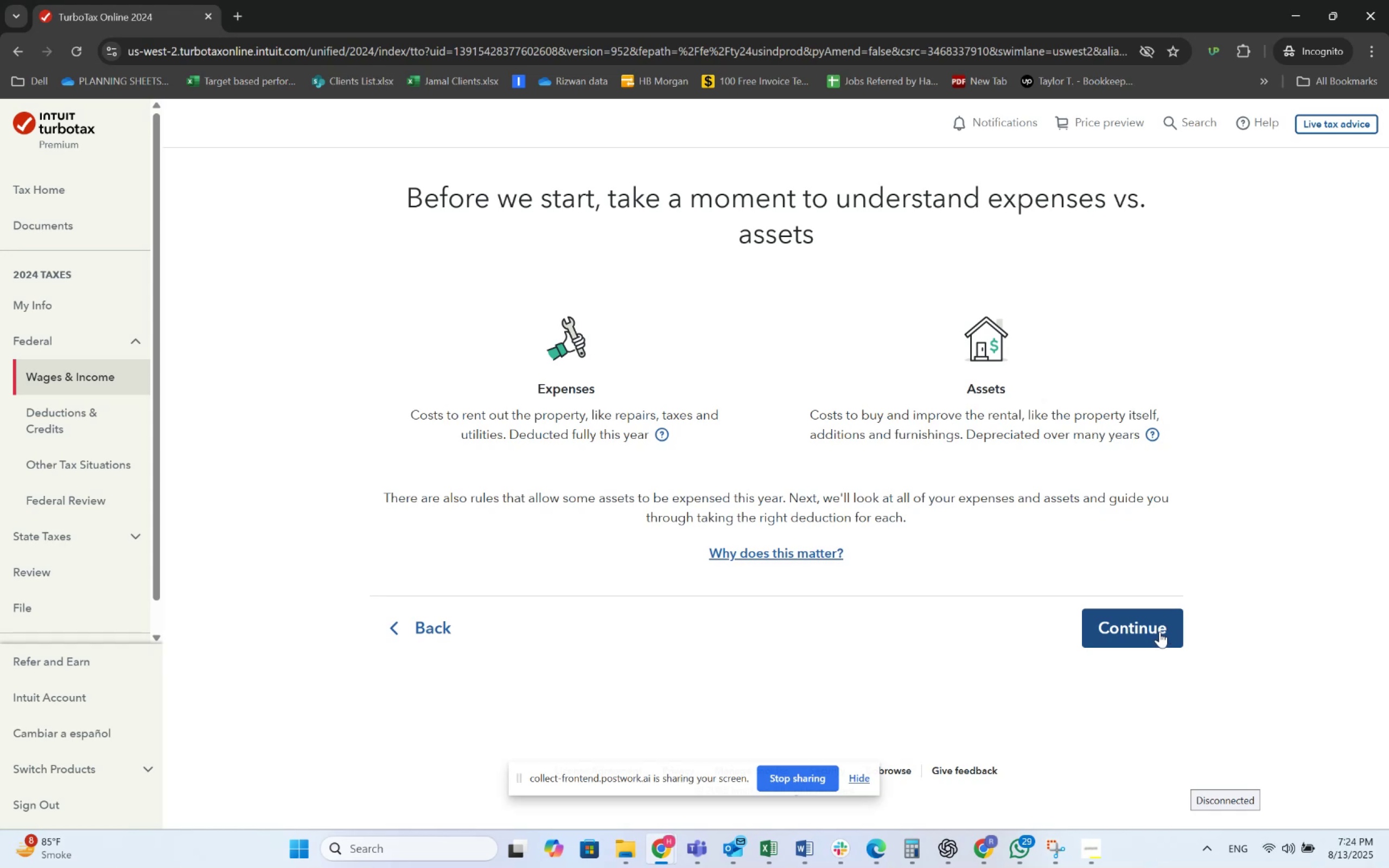 
left_click([1159, 631])
 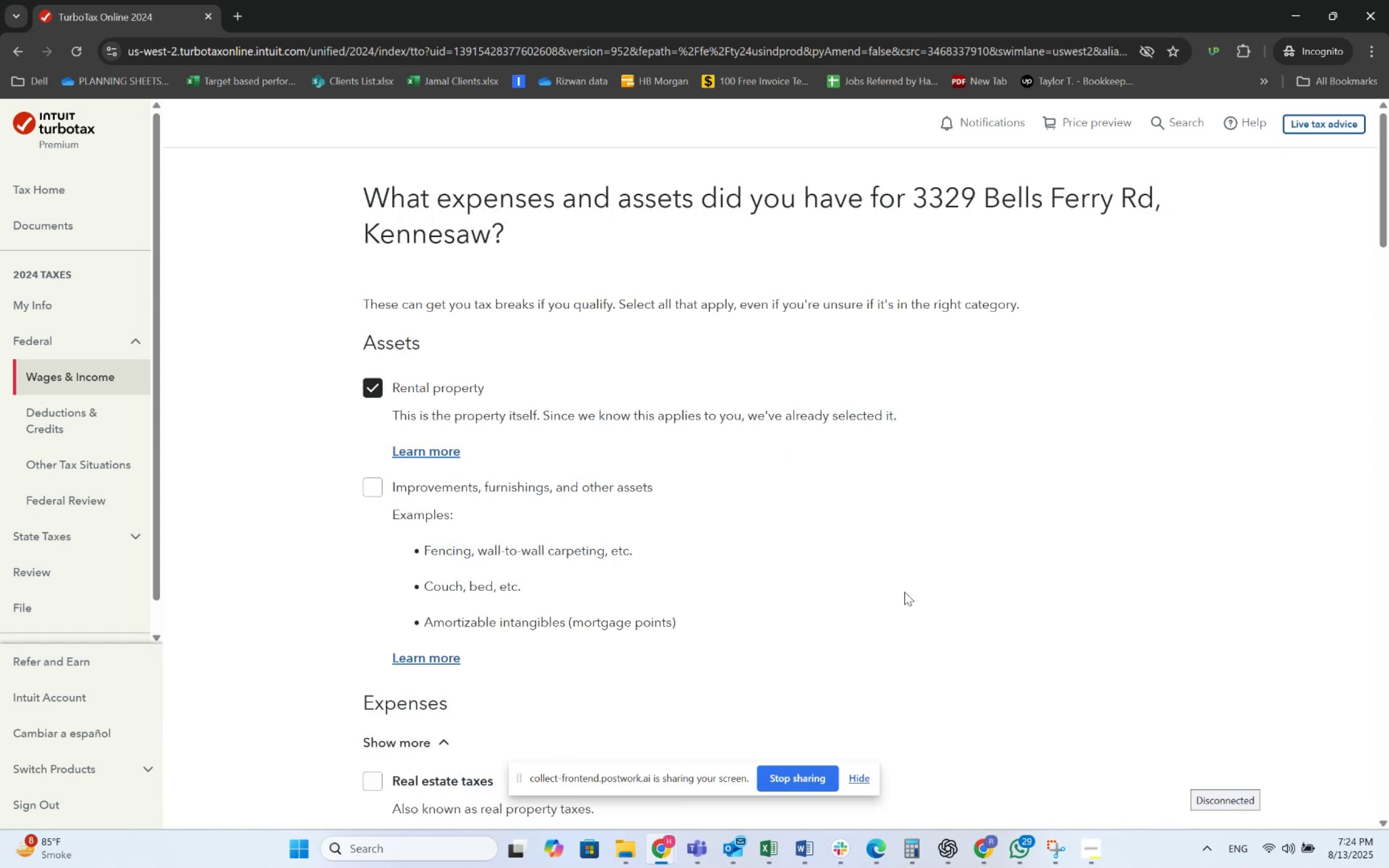 
scroll: coordinate [632, 457], scroll_direction: down, amount: 2.0
 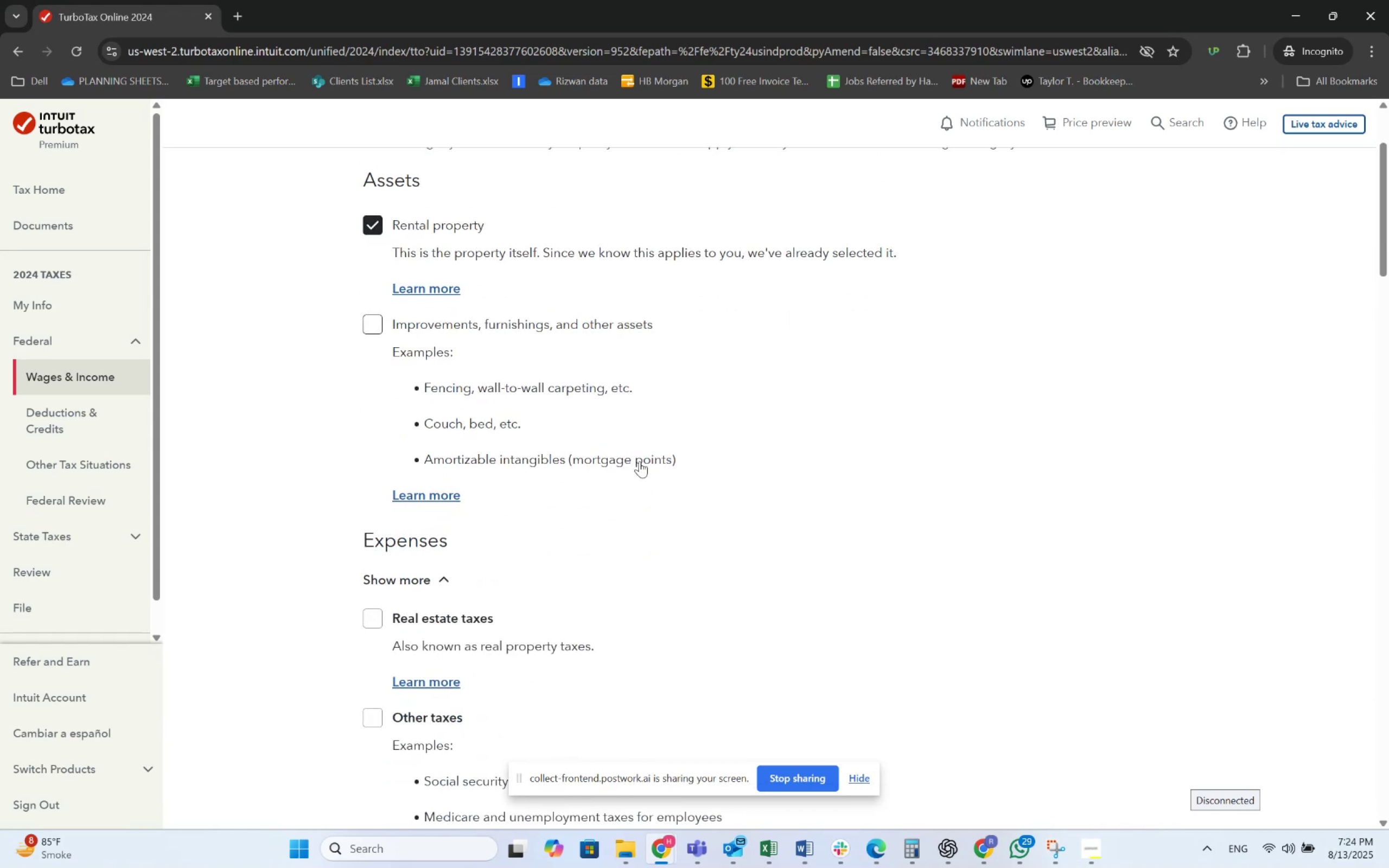 
key(Alt+AltLeft)
 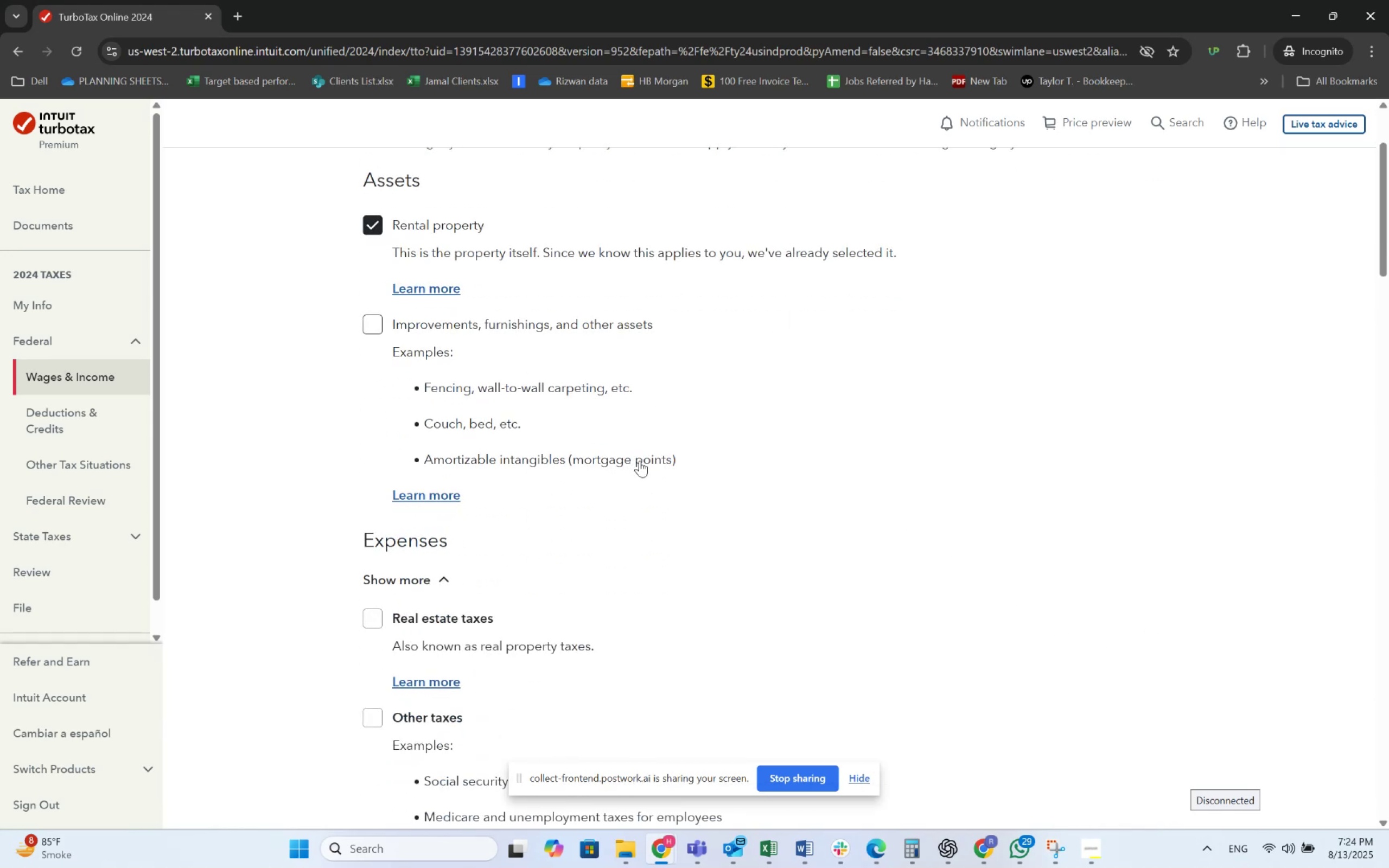 
key(Alt+Tab)
 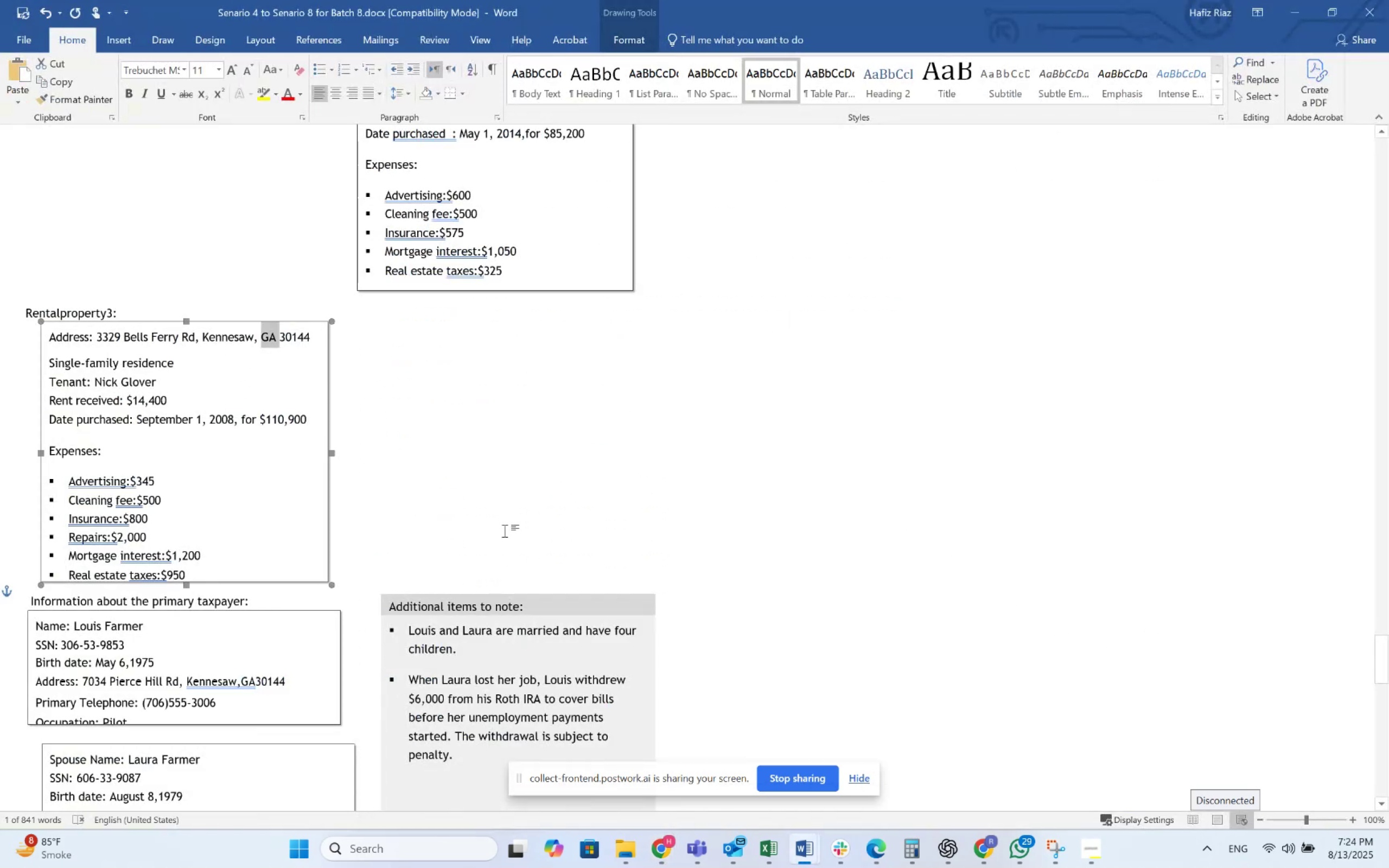 
key(Alt+AltLeft)
 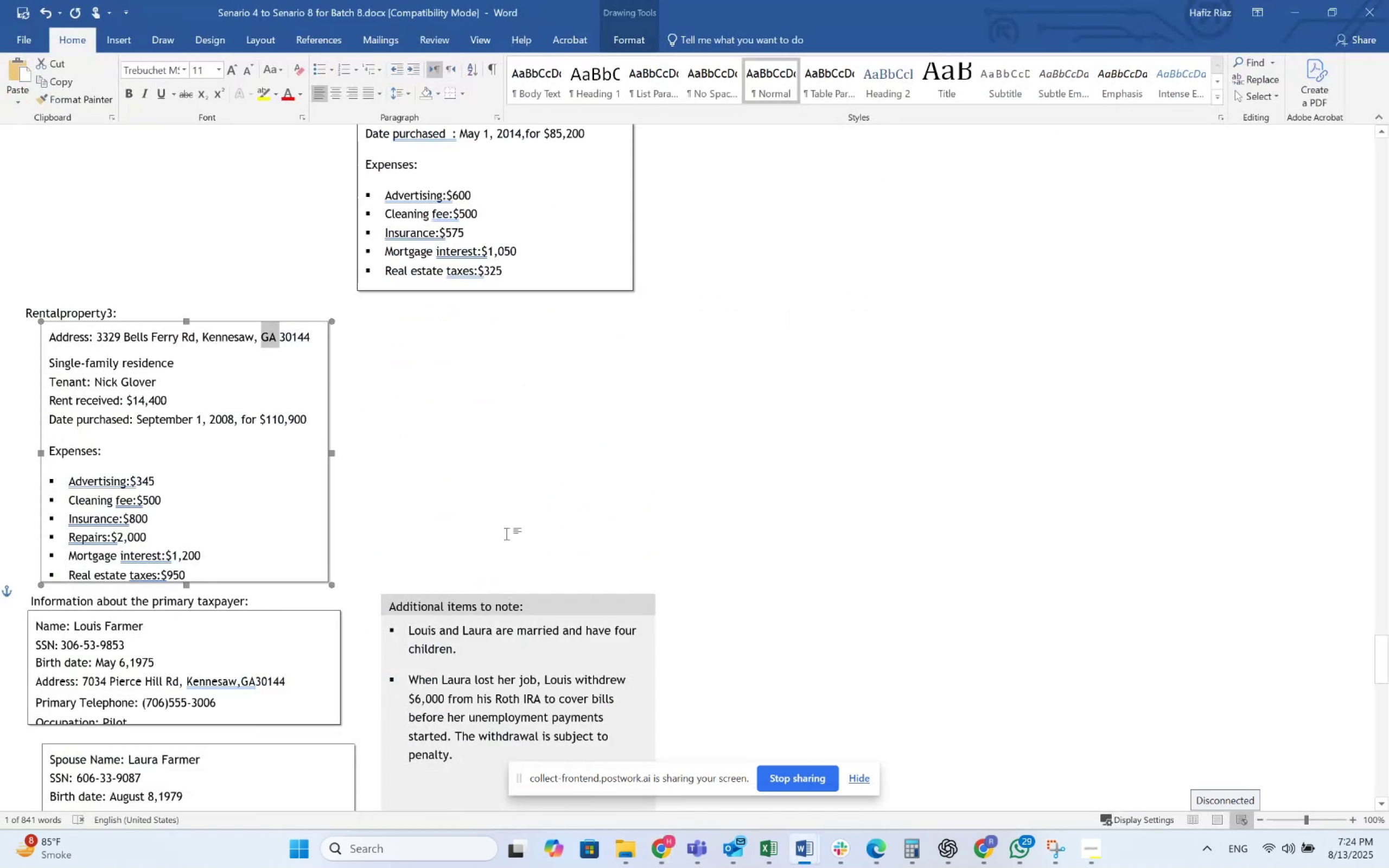 
key(Alt+Tab)
 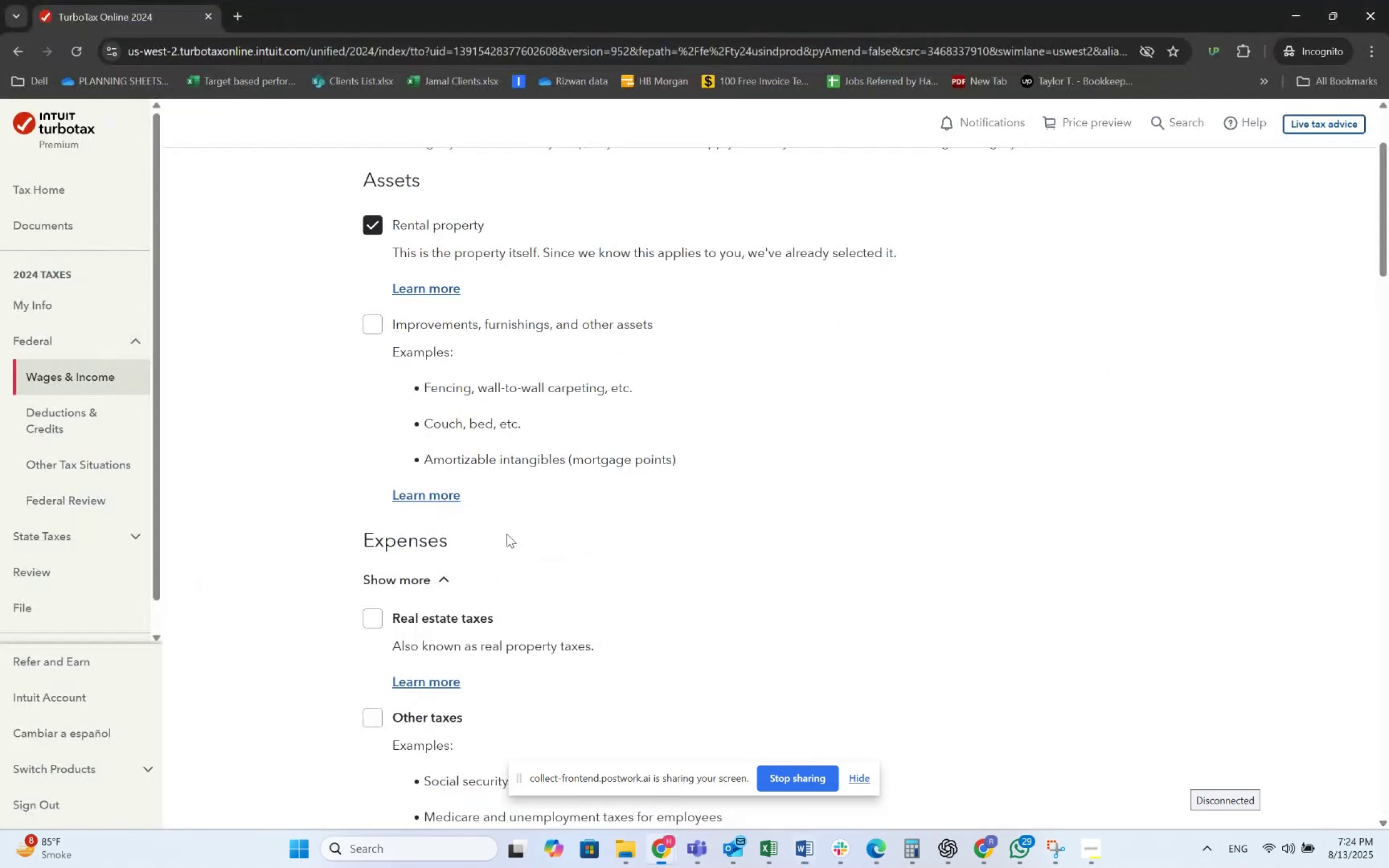 
scroll: coordinate [507, 534], scroll_direction: down, amount: 18.0
 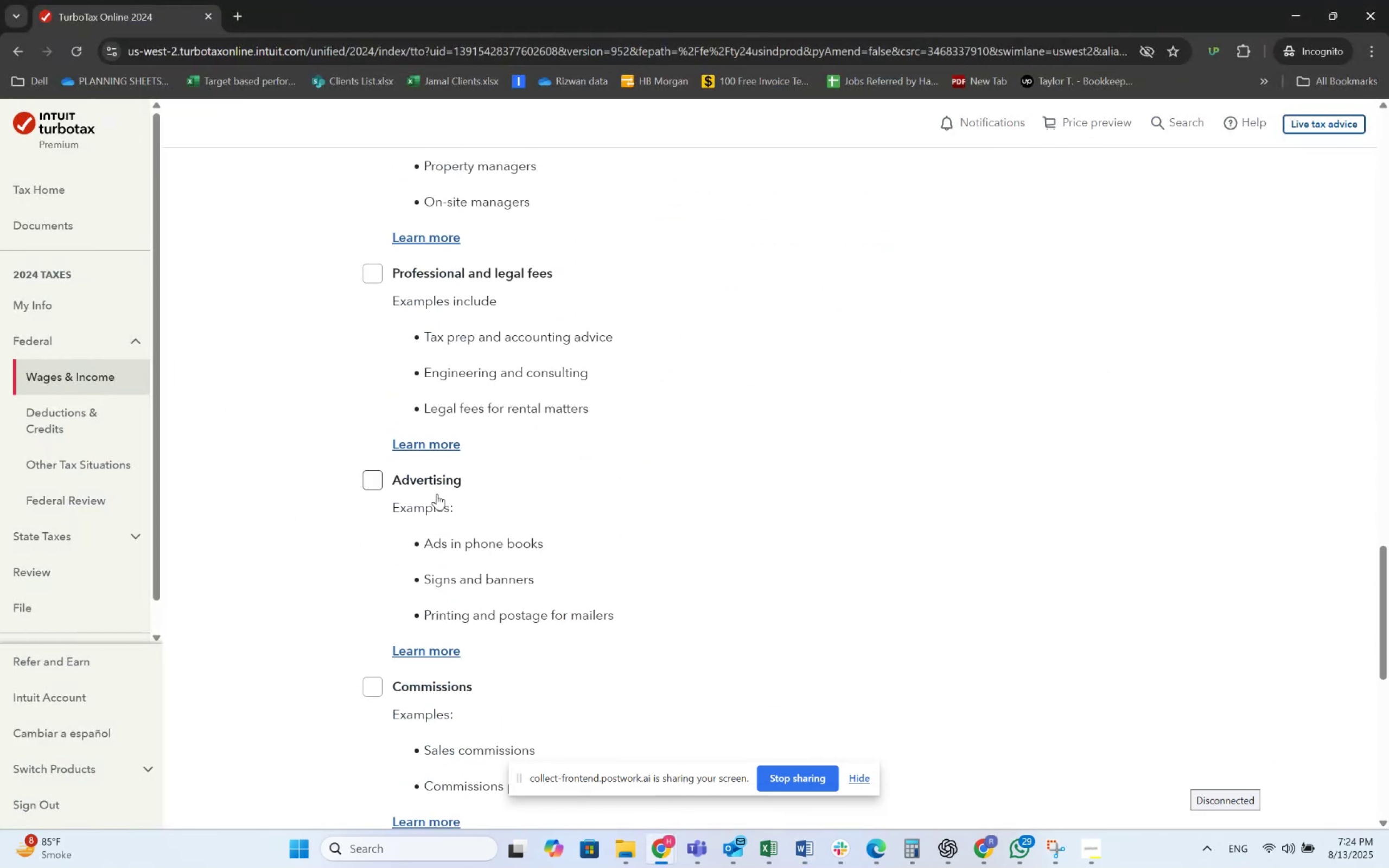 
left_click([420, 482])
 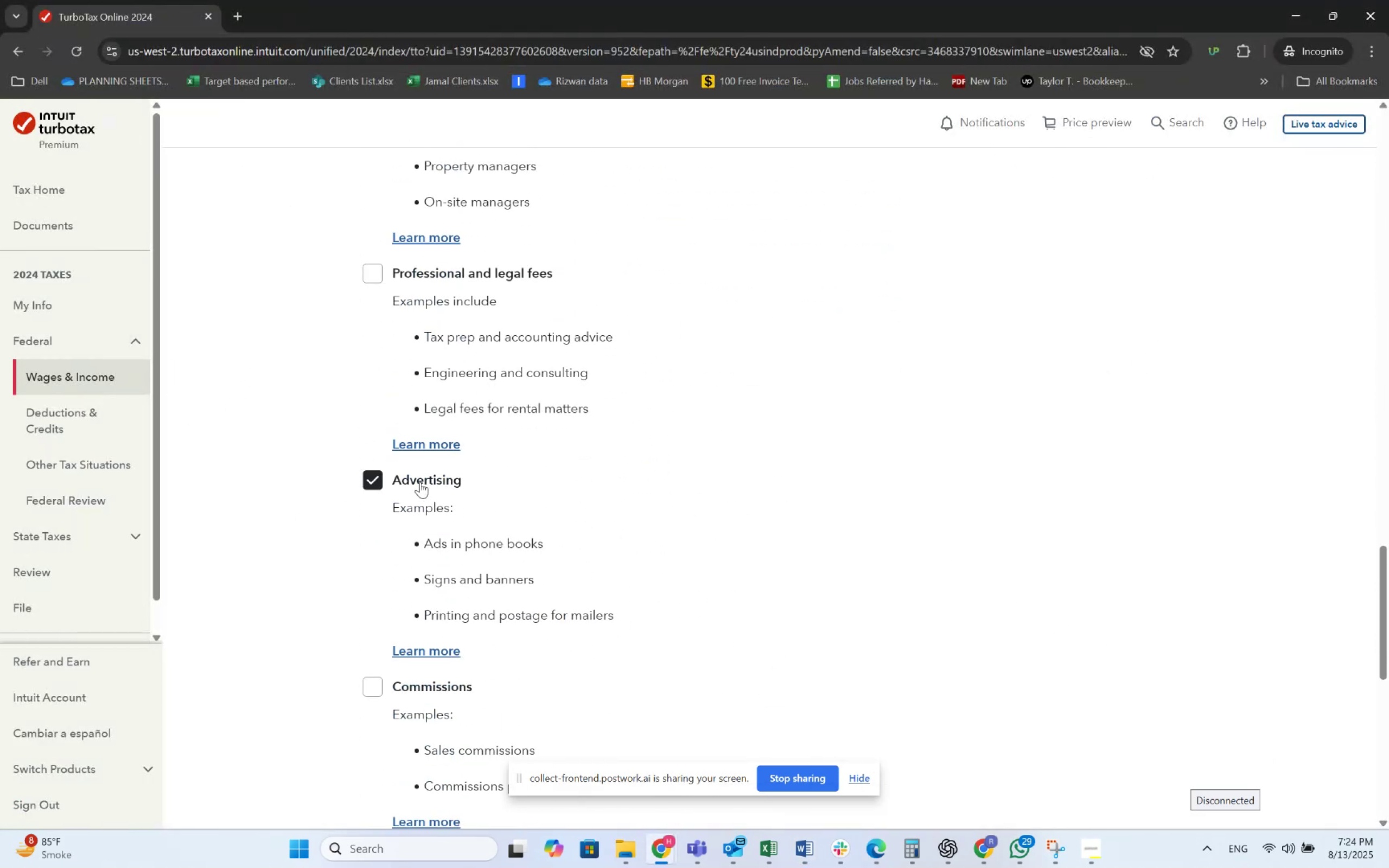 
key(Alt+AltLeft)
 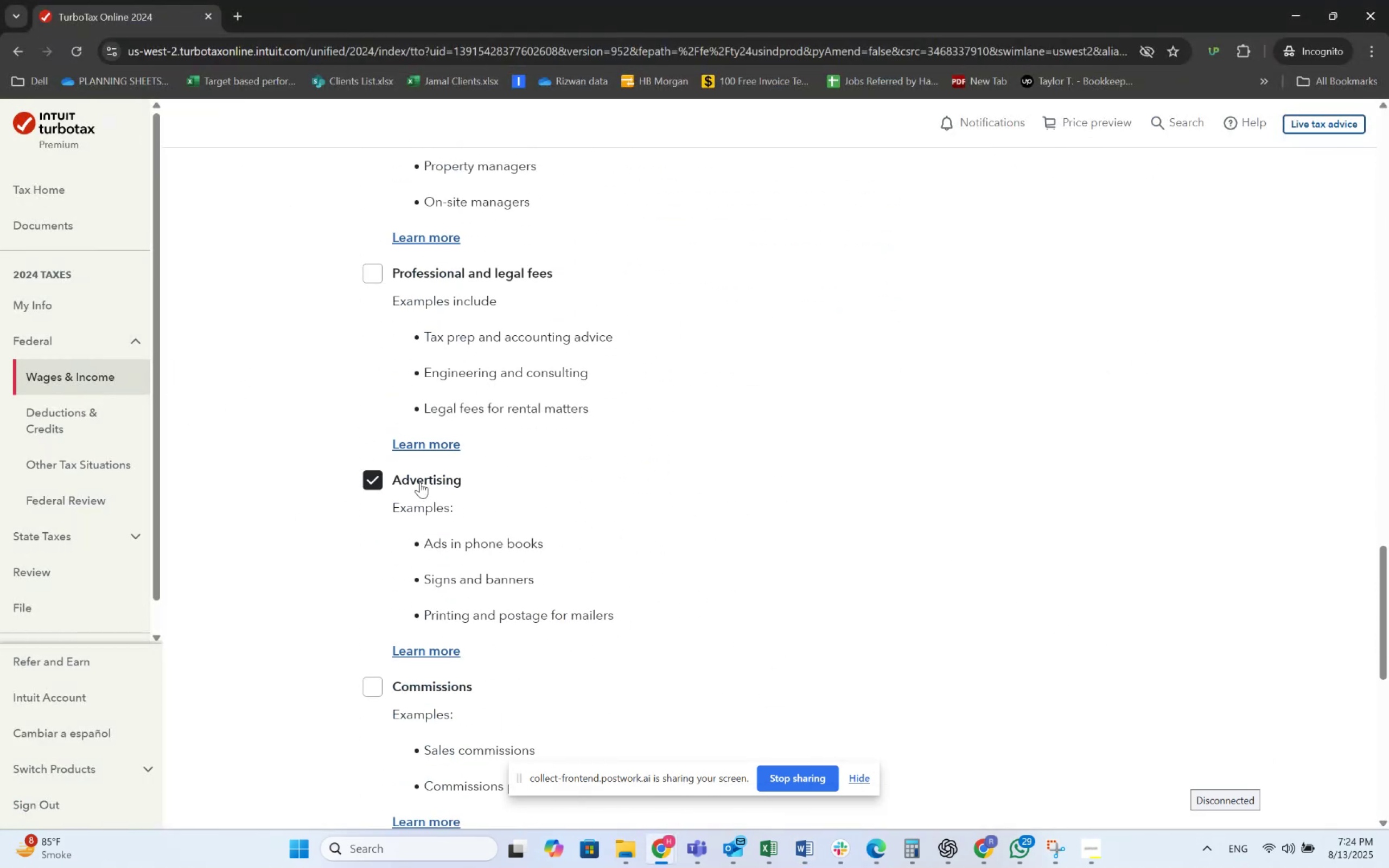 
key(Alt+Tab)
 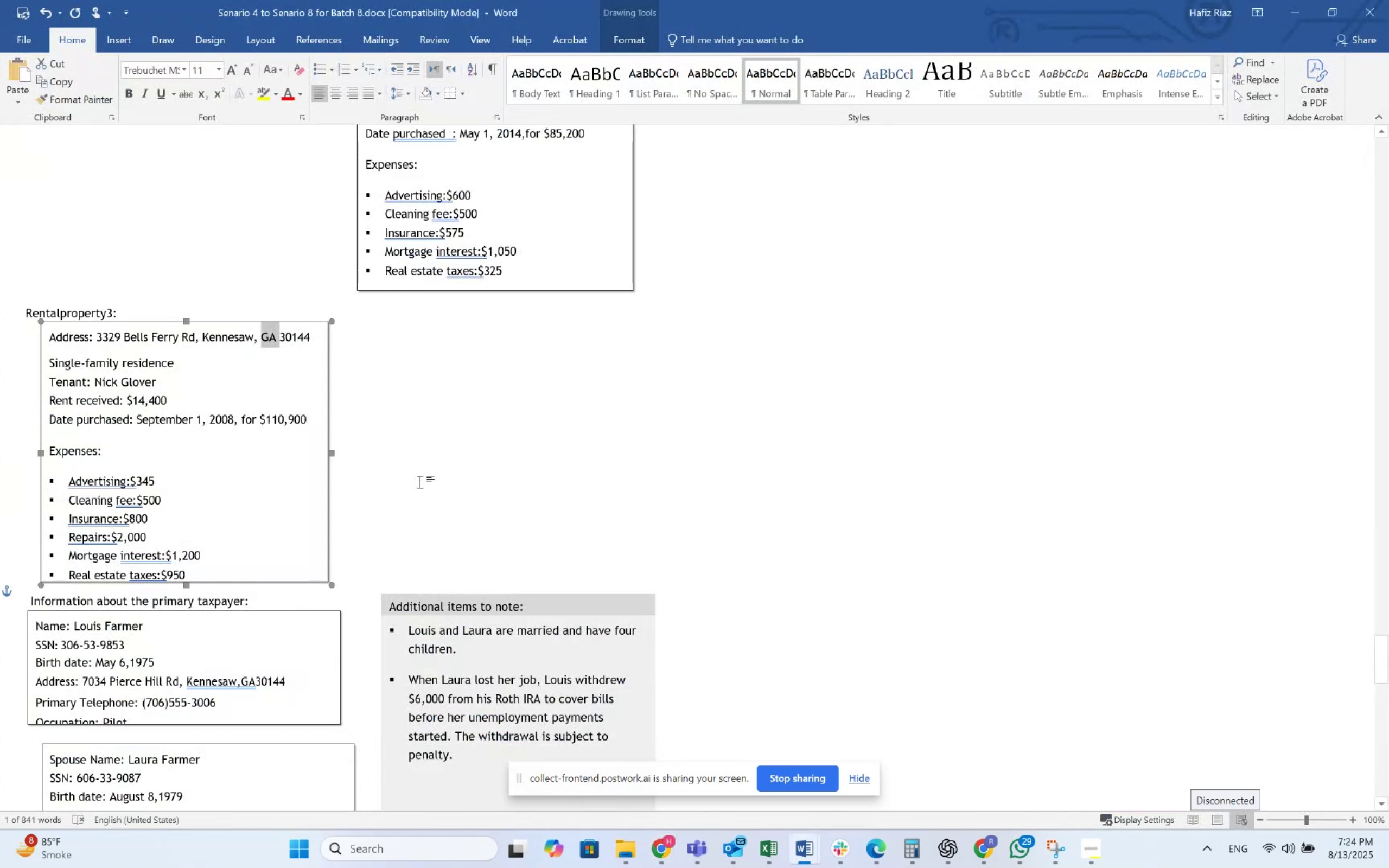 
key(Alt+AltLeft)
 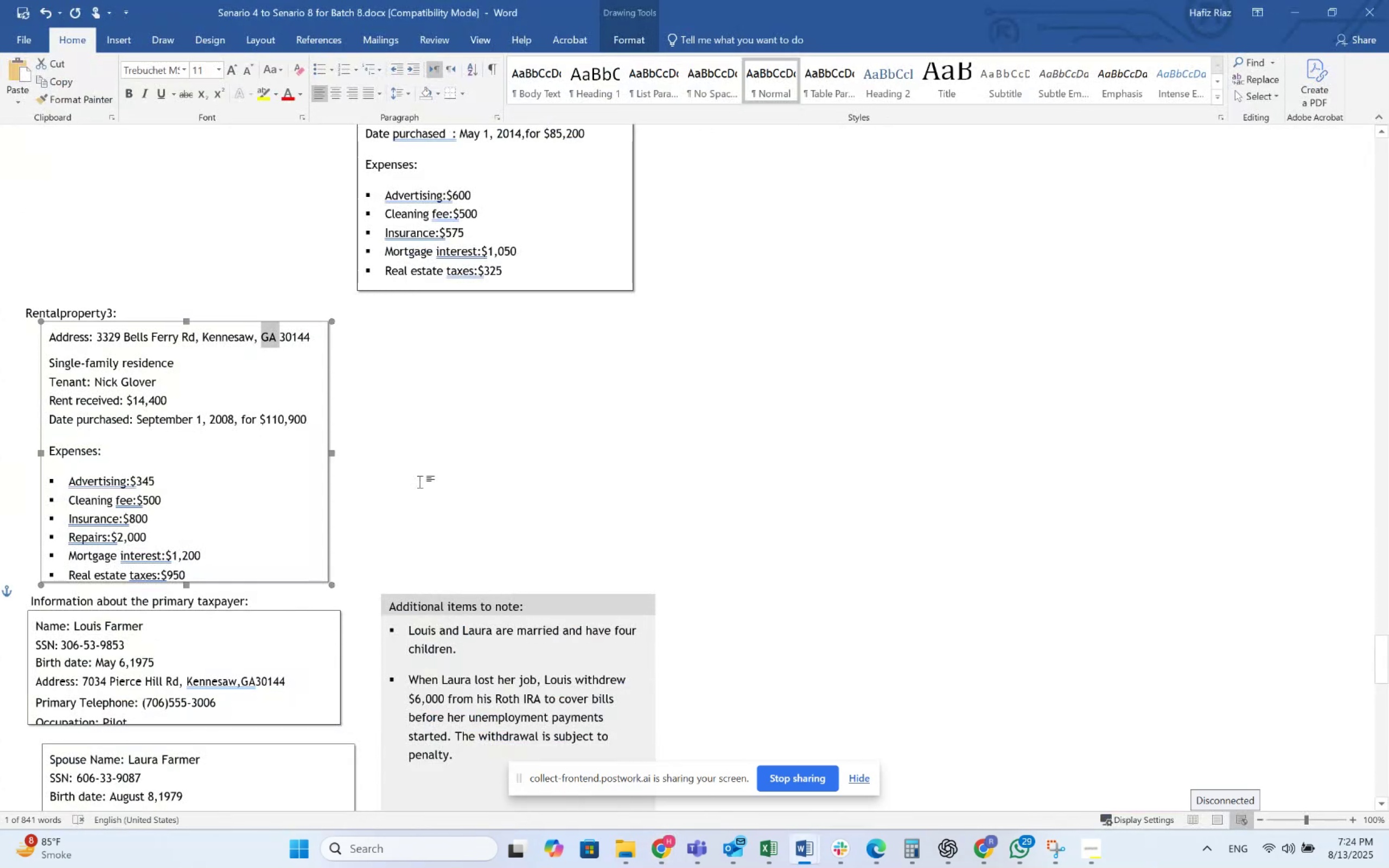 
key(Alt+Tab)
 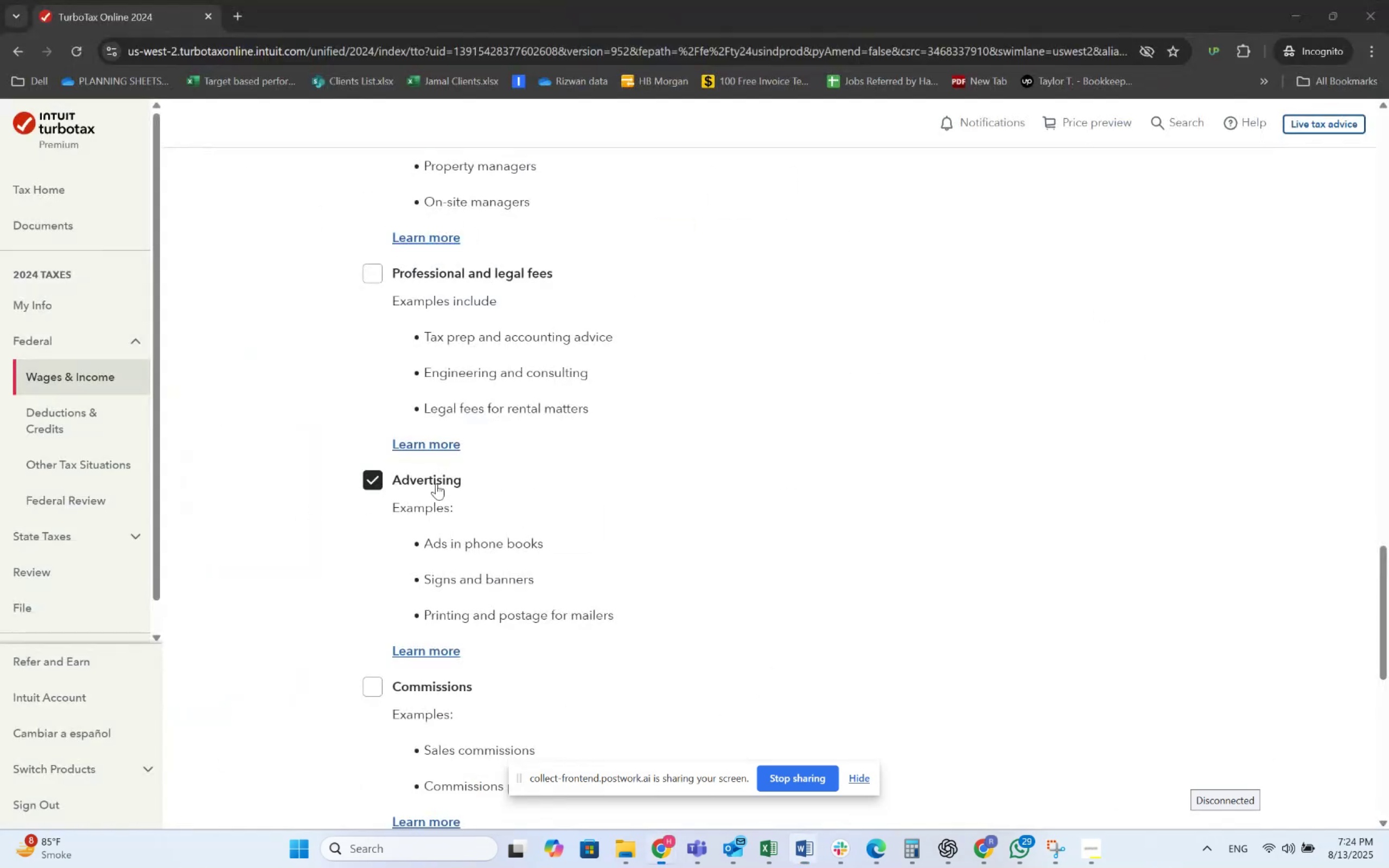 
scroll: coordinate [449, 480], scroll_direction: up, amount: 12.0
 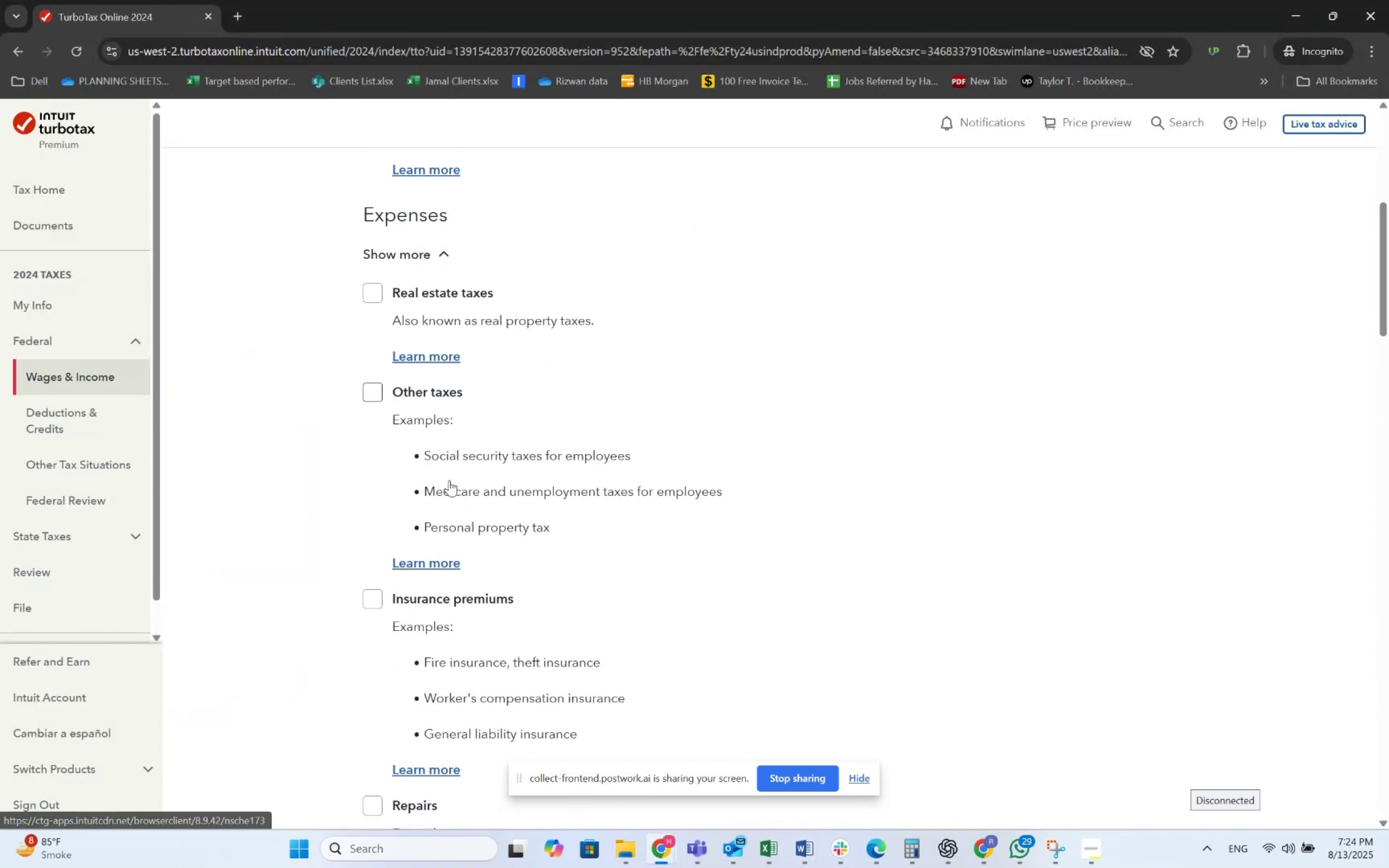 
scroll: coordinate [449, 480], scroll_direction: down, amount: 7.0
 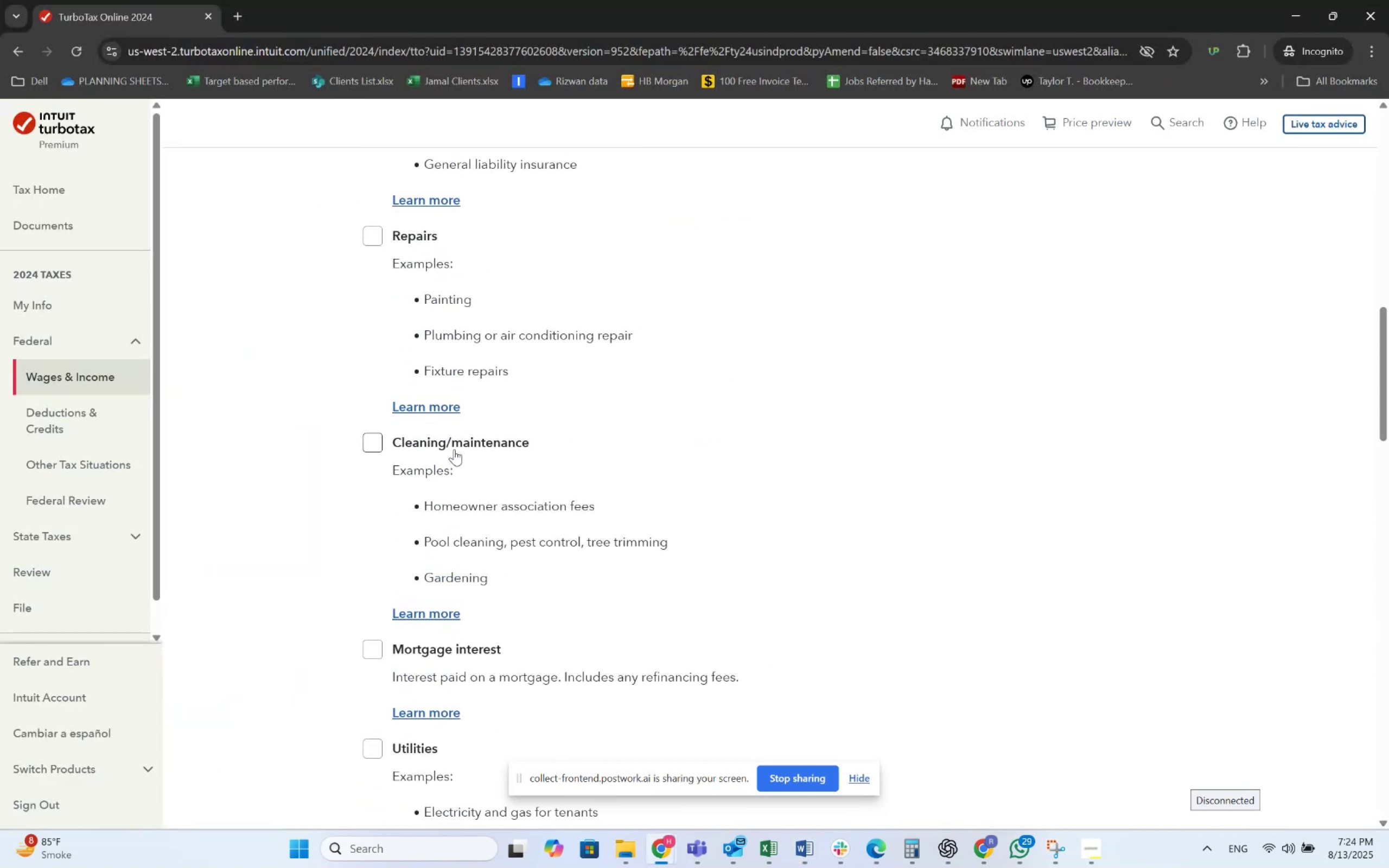 
left_click([454, 449])
 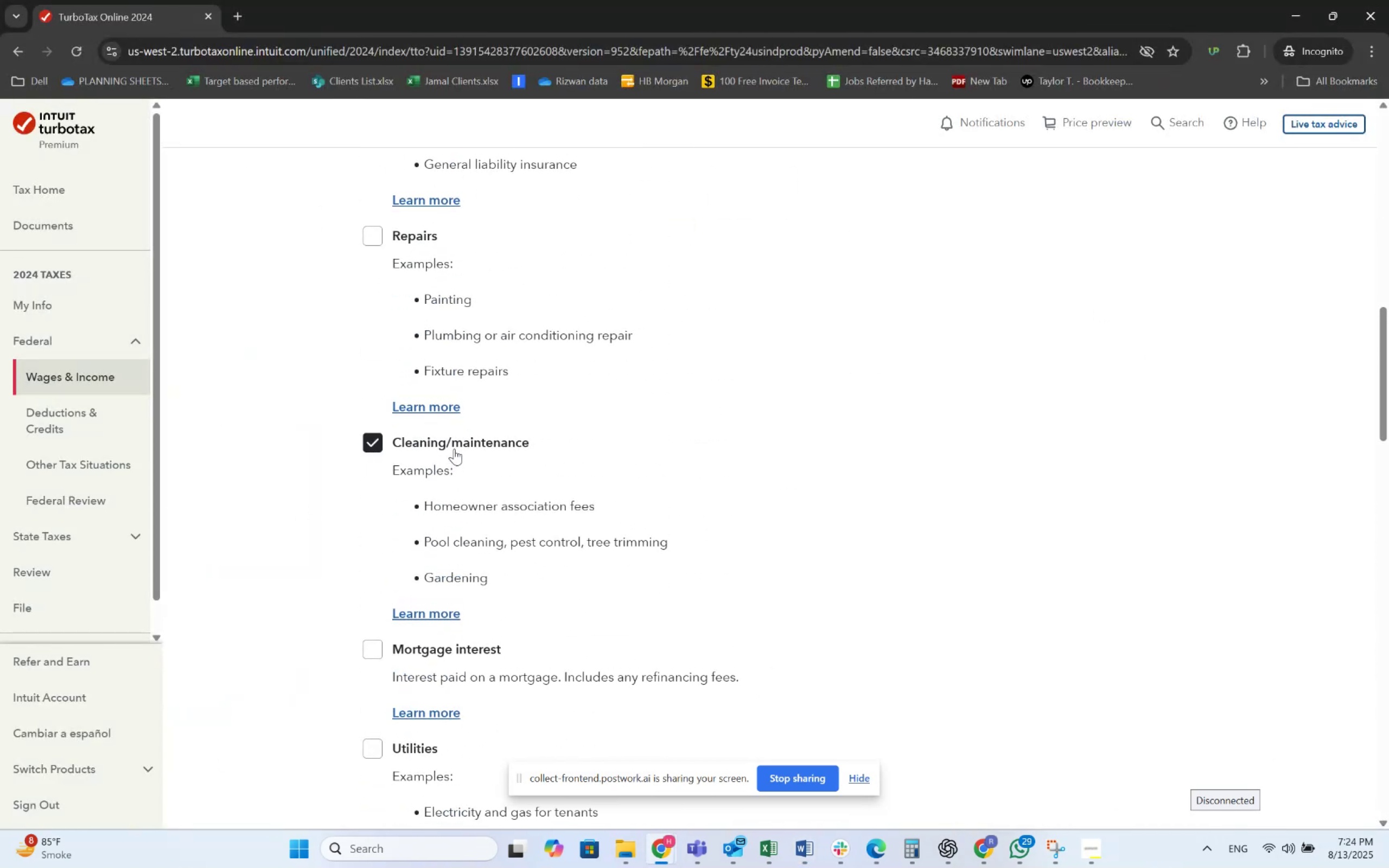 
key(Alt+AltLeft)
 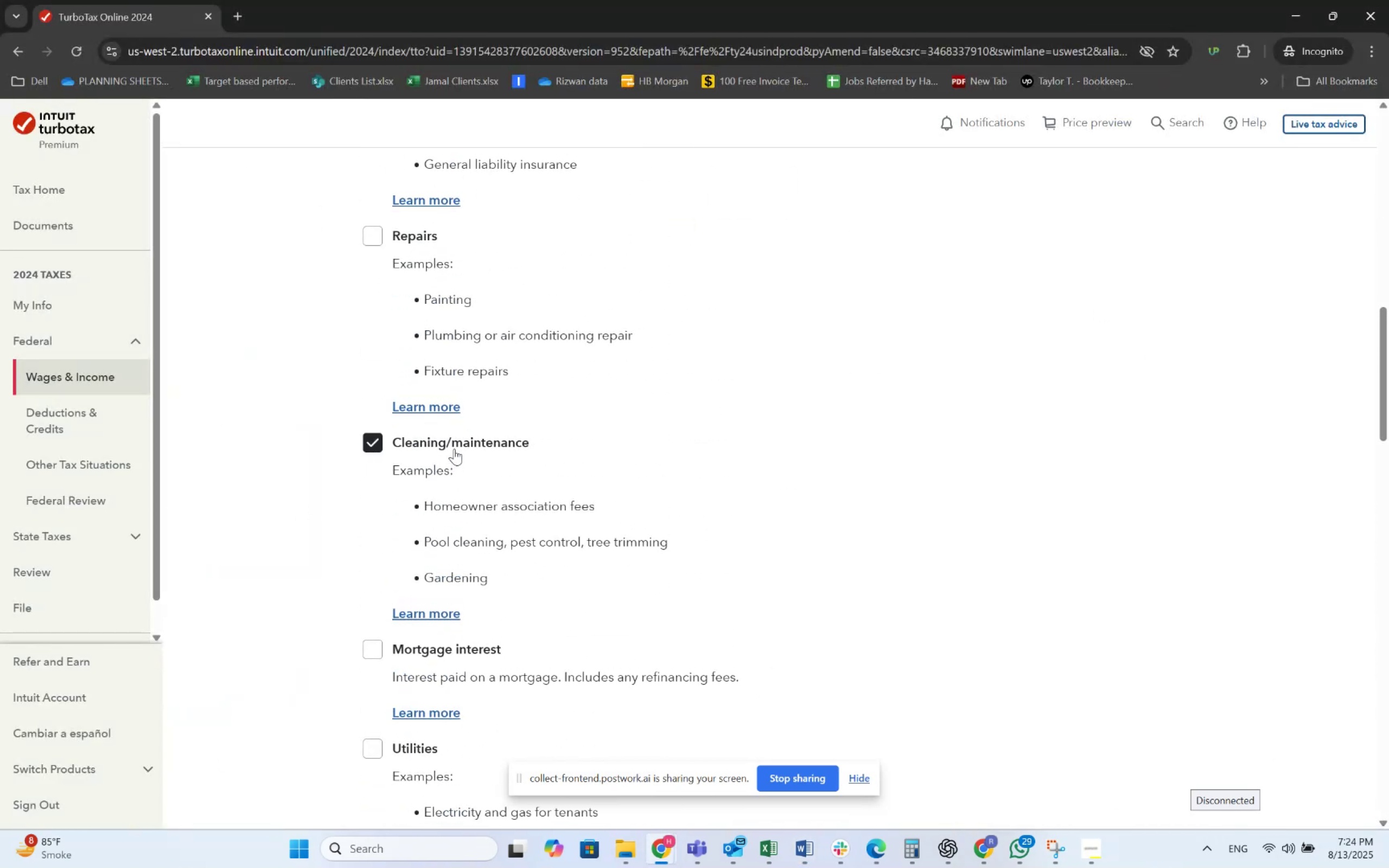 
key(Alt+Tab)
 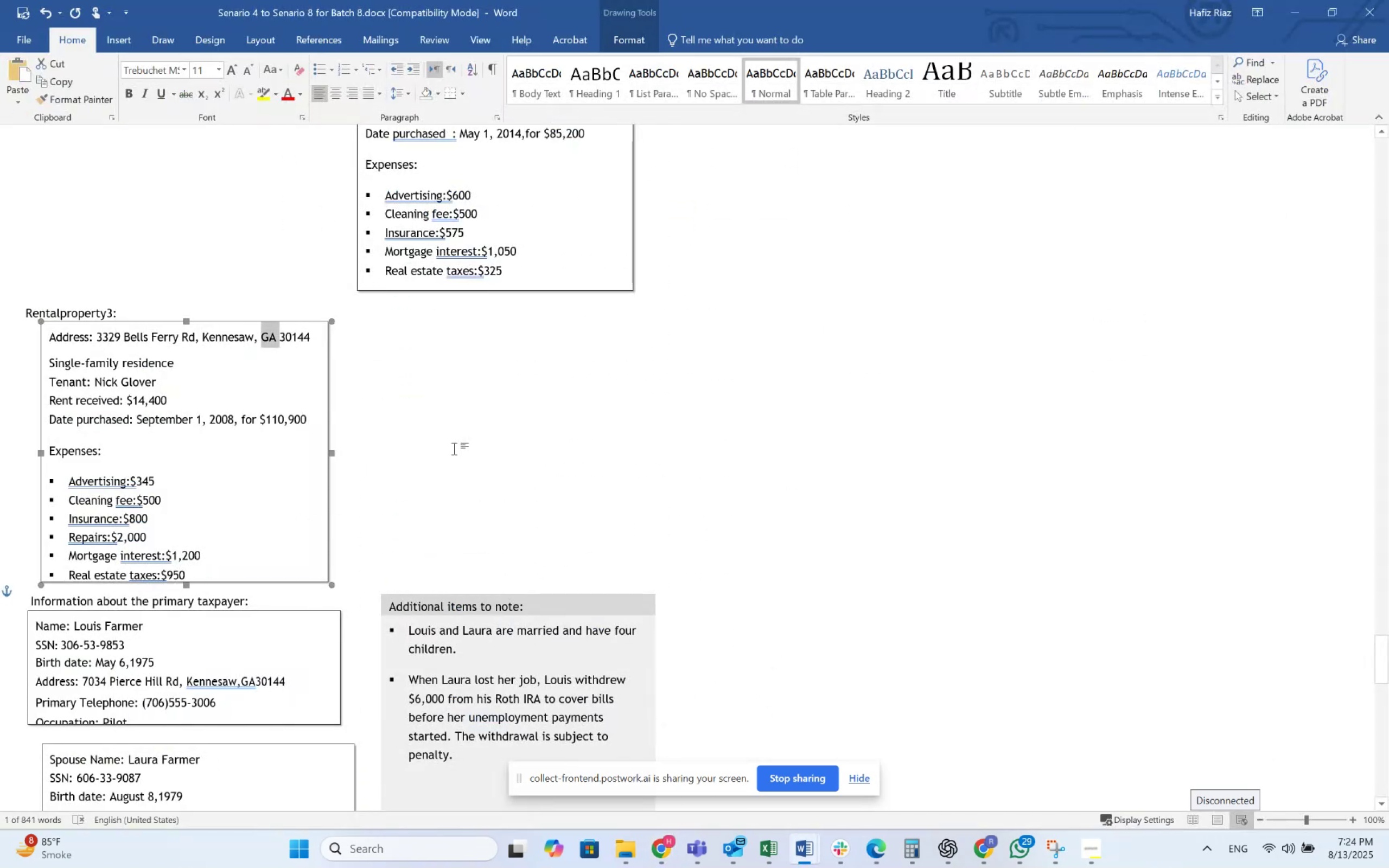 
key(Alt+AltLeft)
 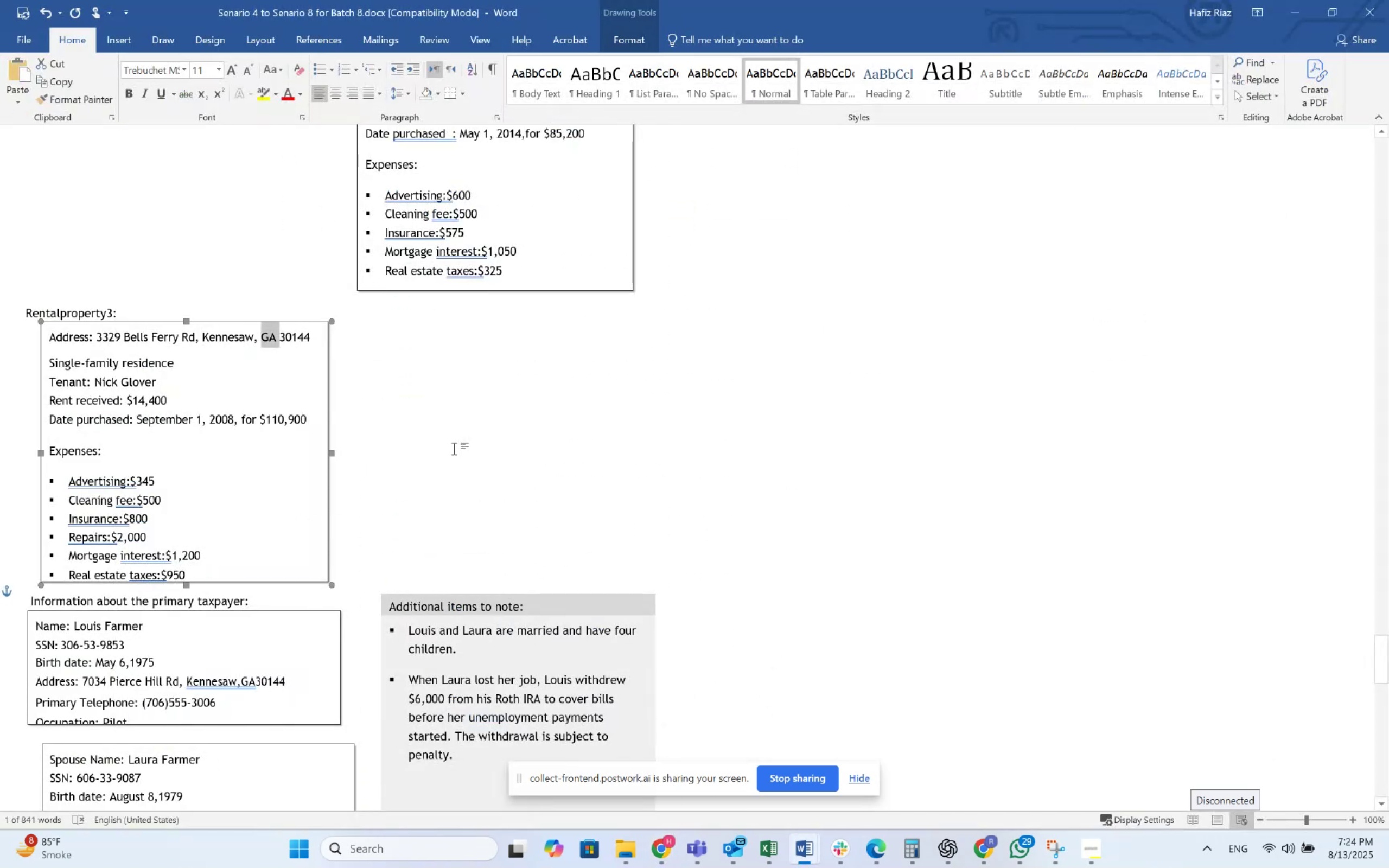 
key(Alt+Tab)
 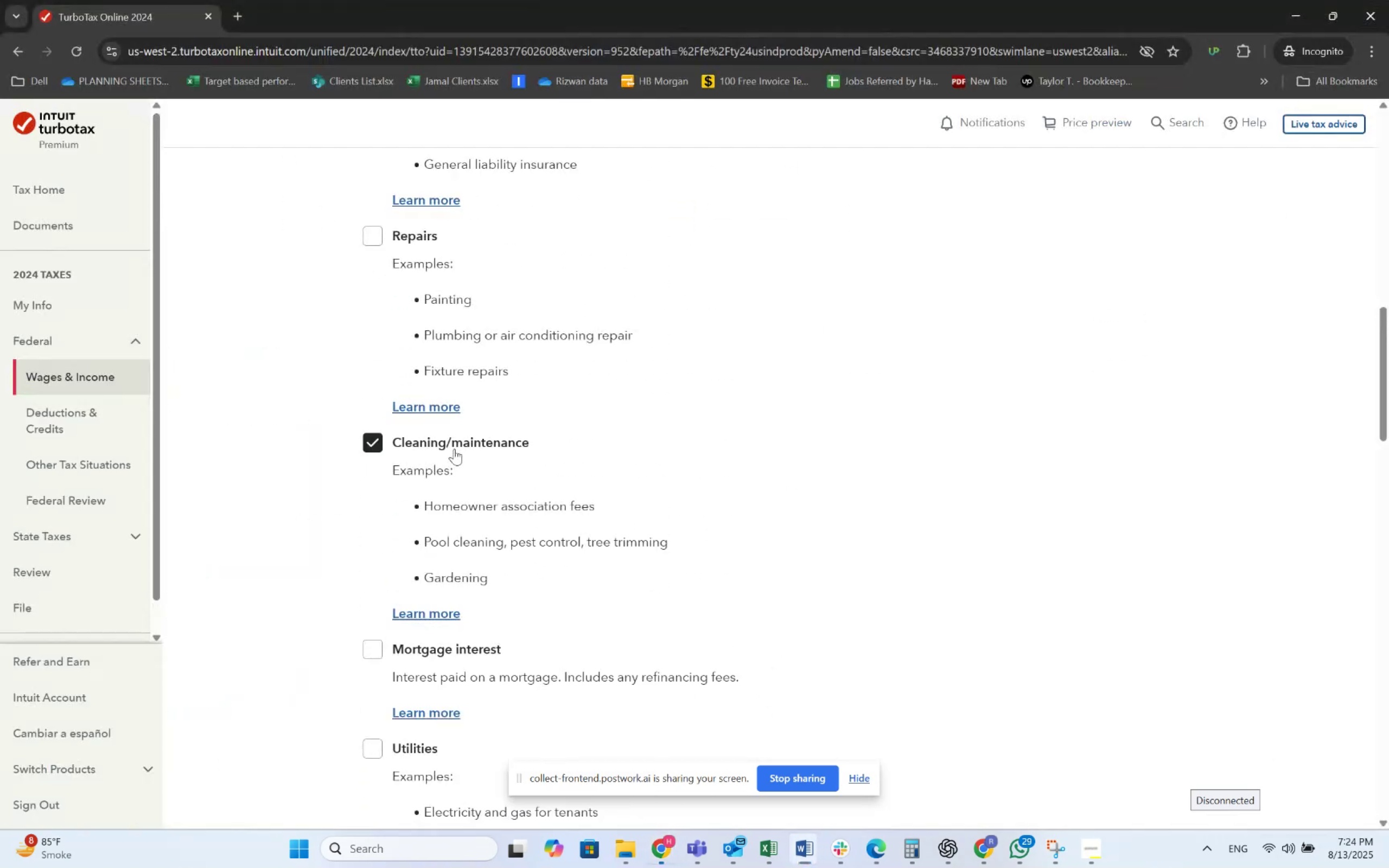 
scroll: coordinate [454, 449], scroll_direction: down, amount: 7.0
 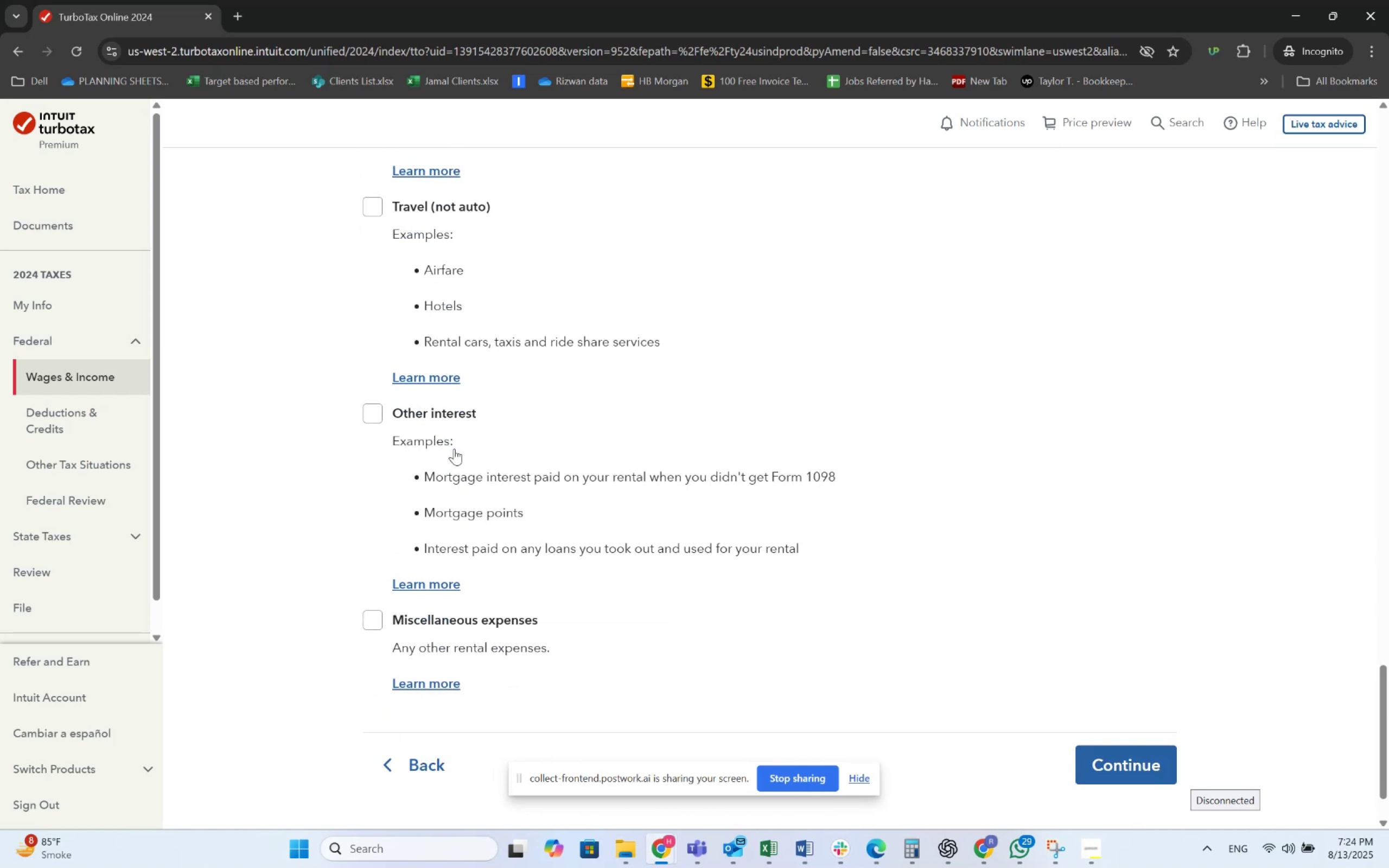 
scroll: coordinate [454, 449], scroll_direction: up, amount: 31.0
 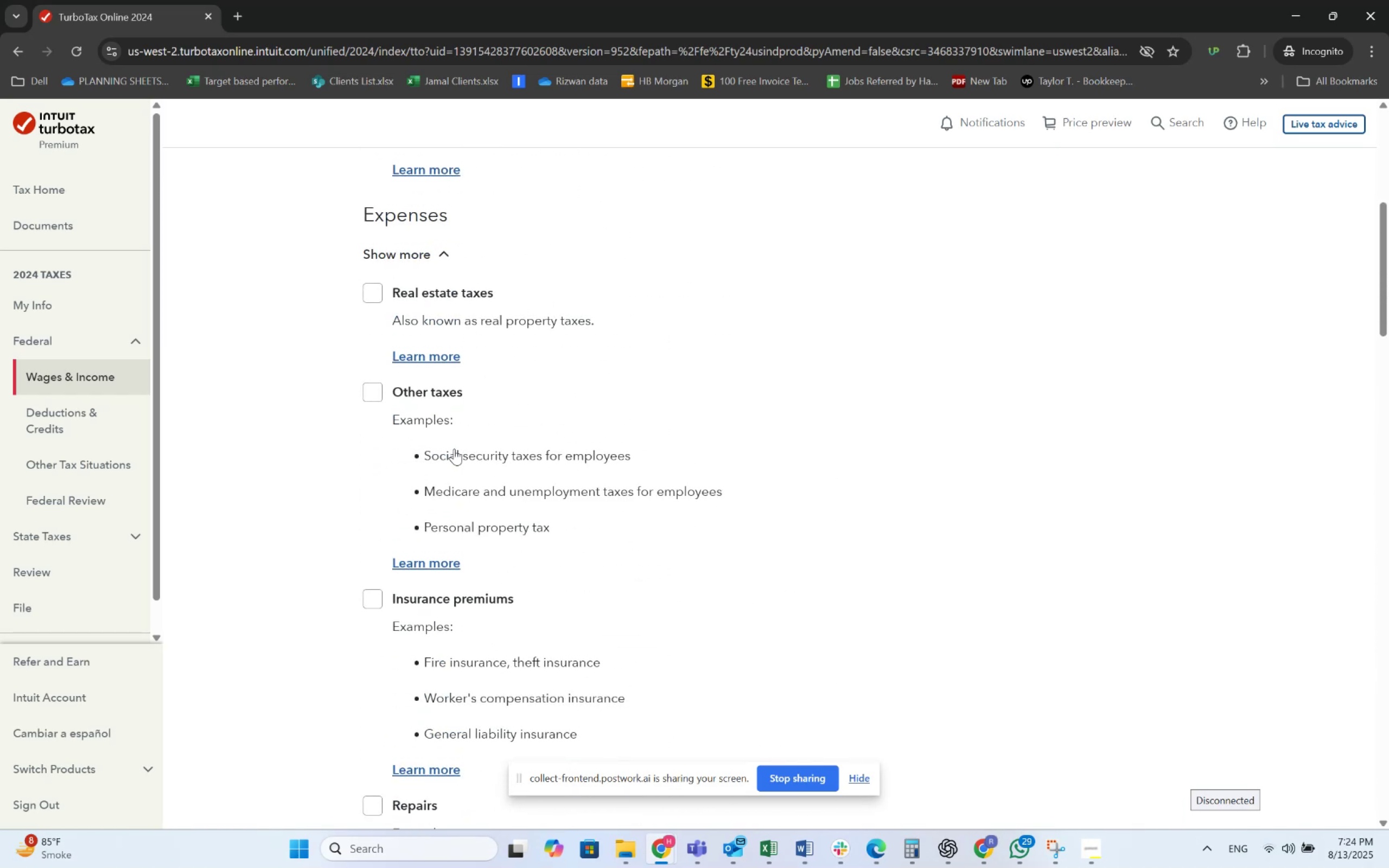 
scroll: coordinate [454, 449], scroll_direction: none, amount: 0.0
 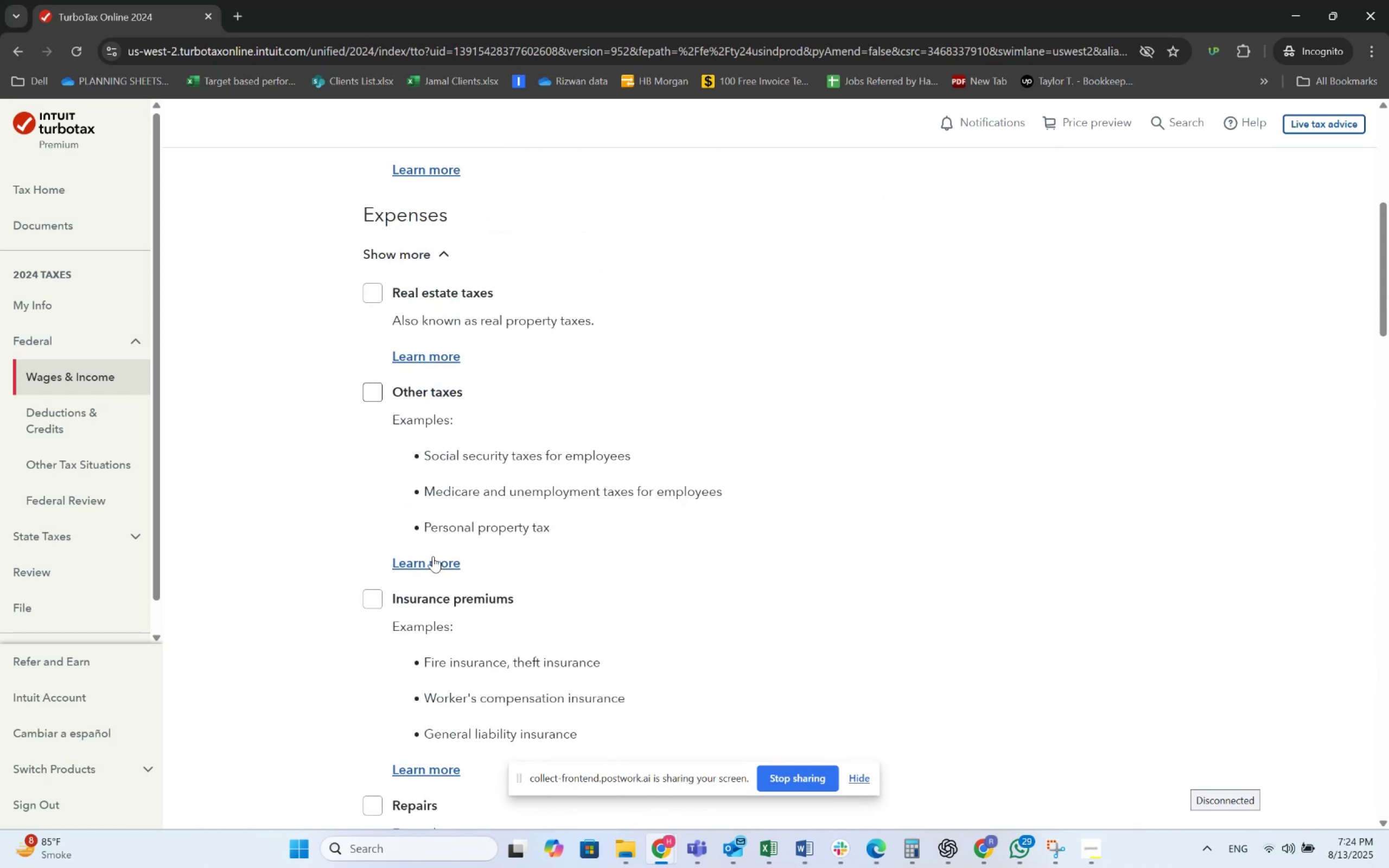 
left_click([432, 590])
 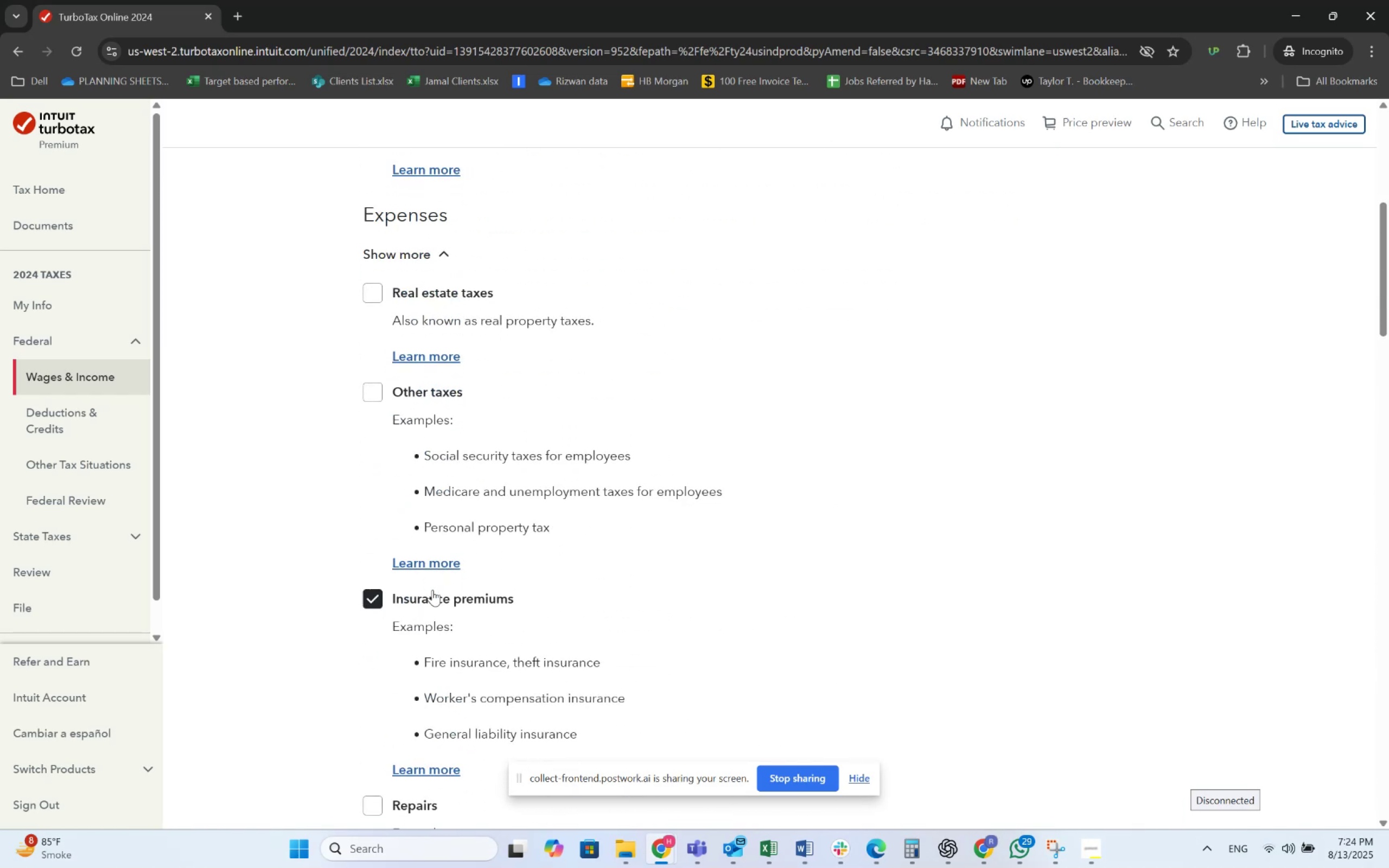 
key(Alt+AltLeft)
 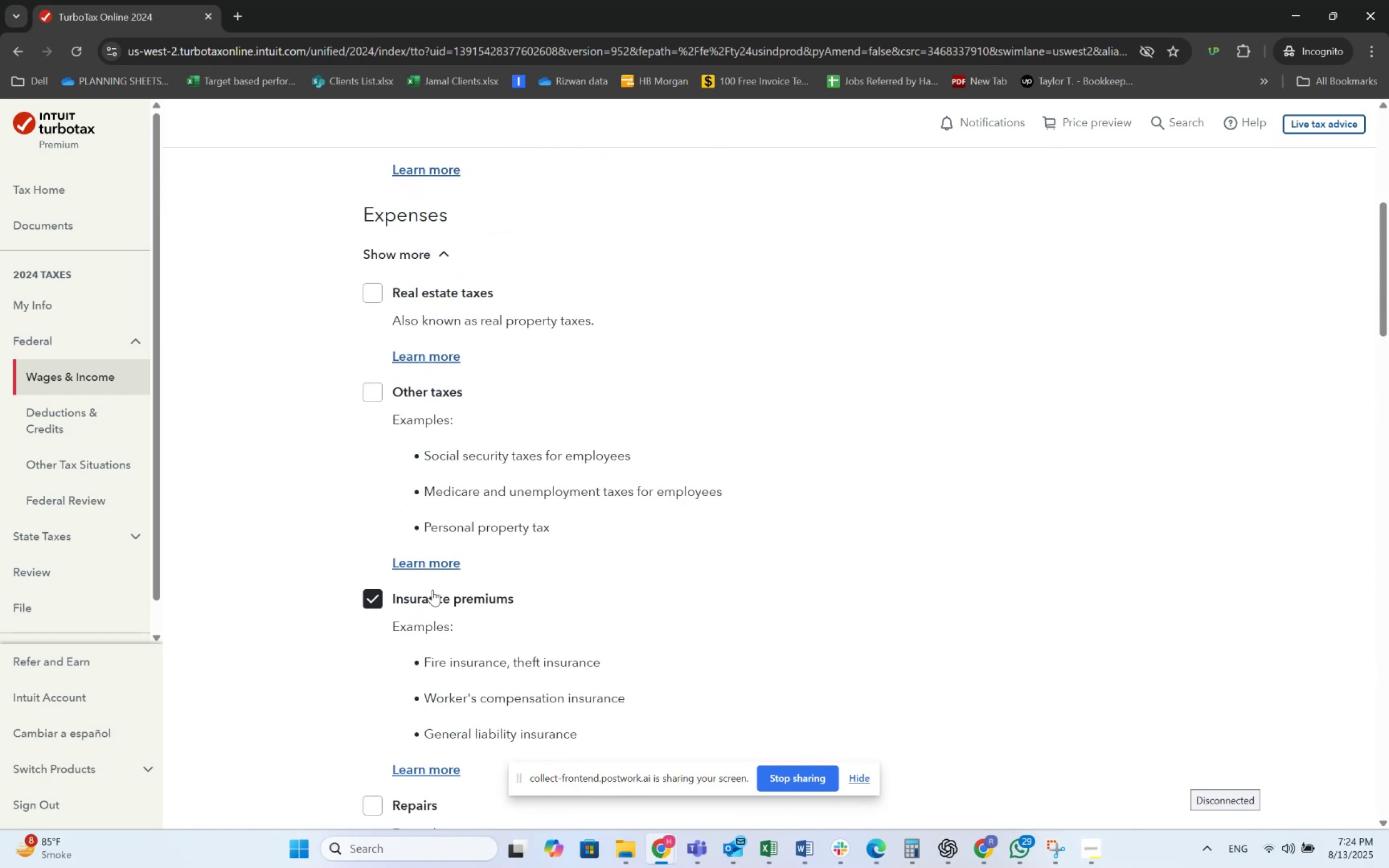 
key(Alt+Tab)
 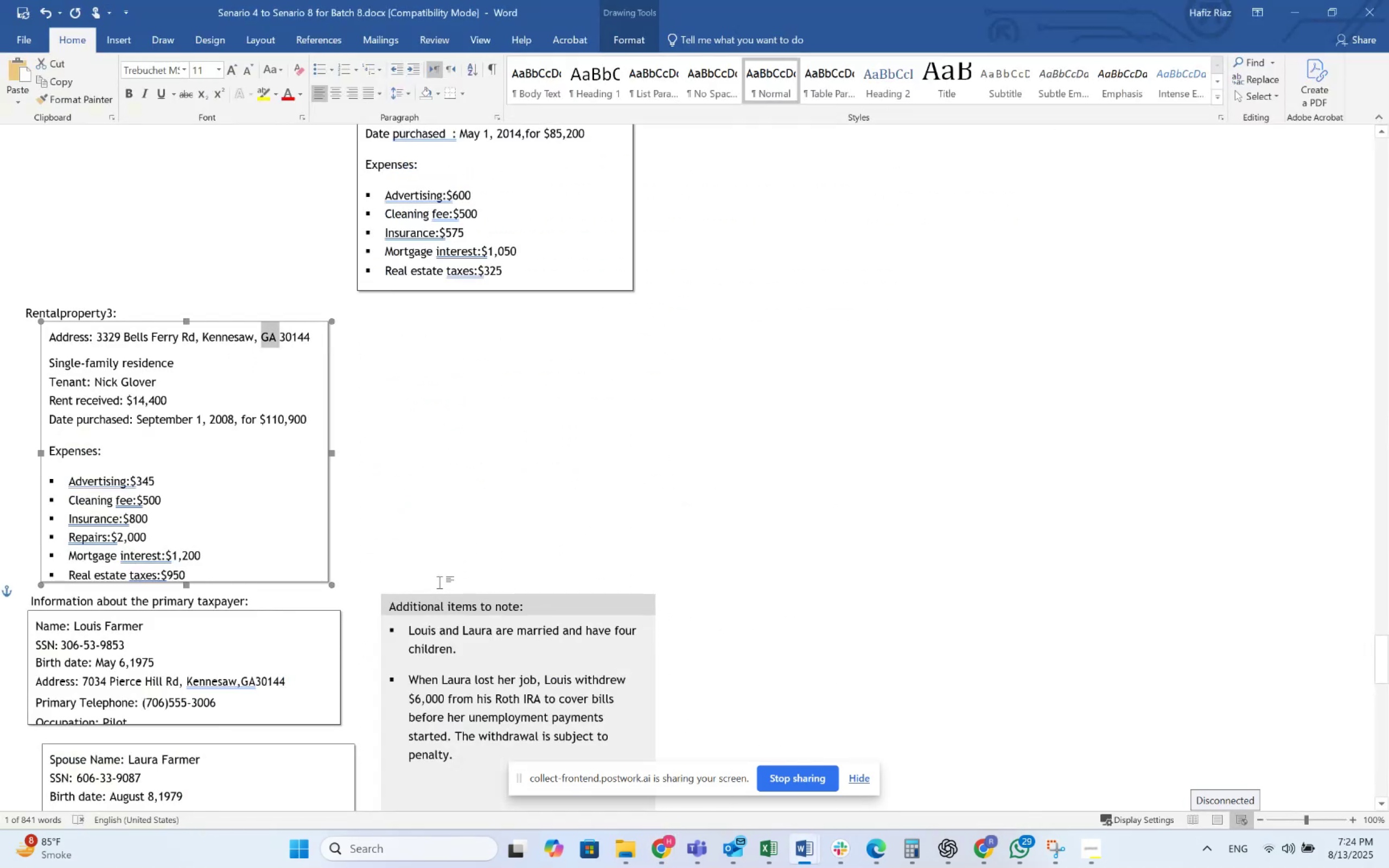 
key(Alt+AltLeft)
 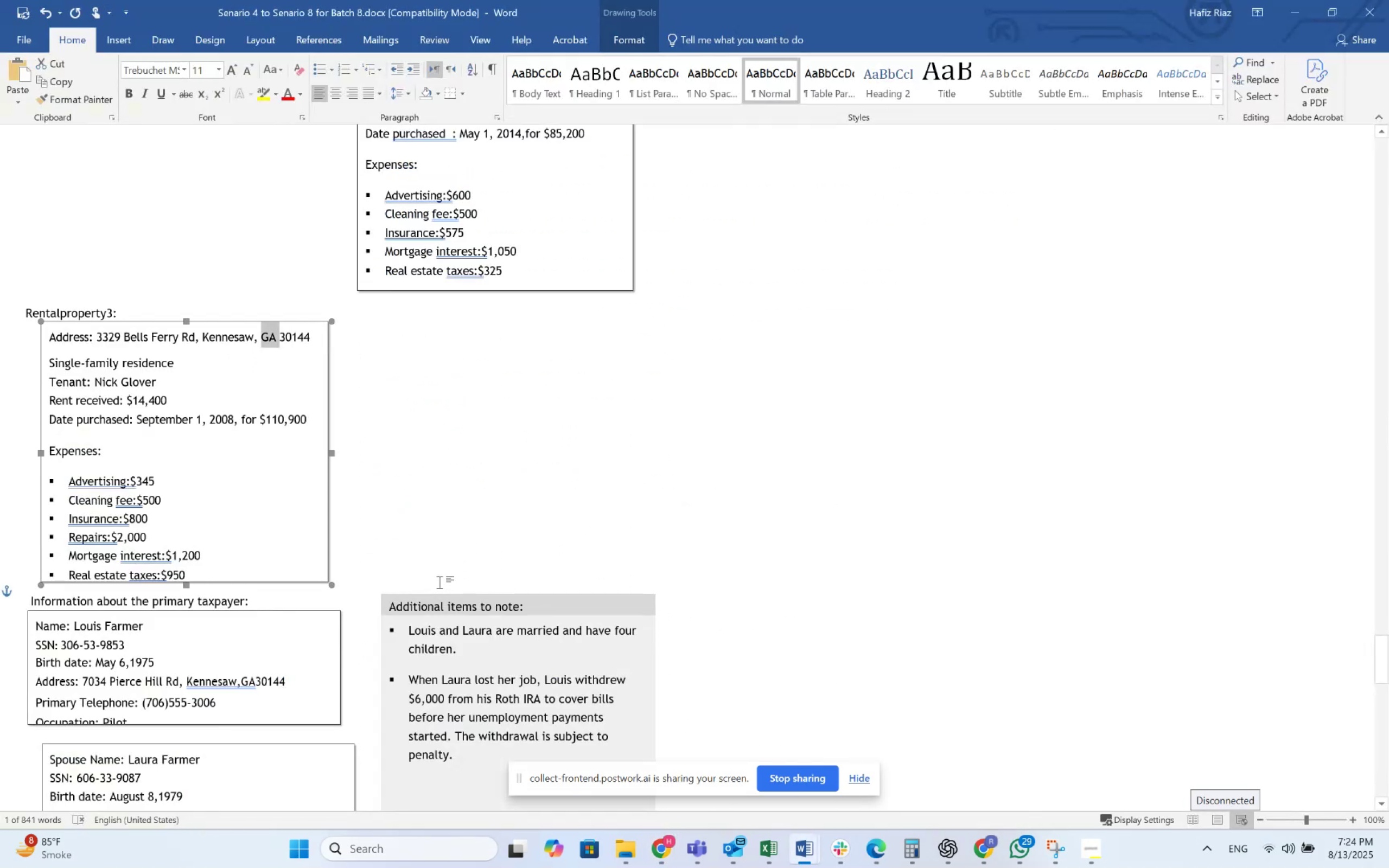 
key(Alt+Tab)
 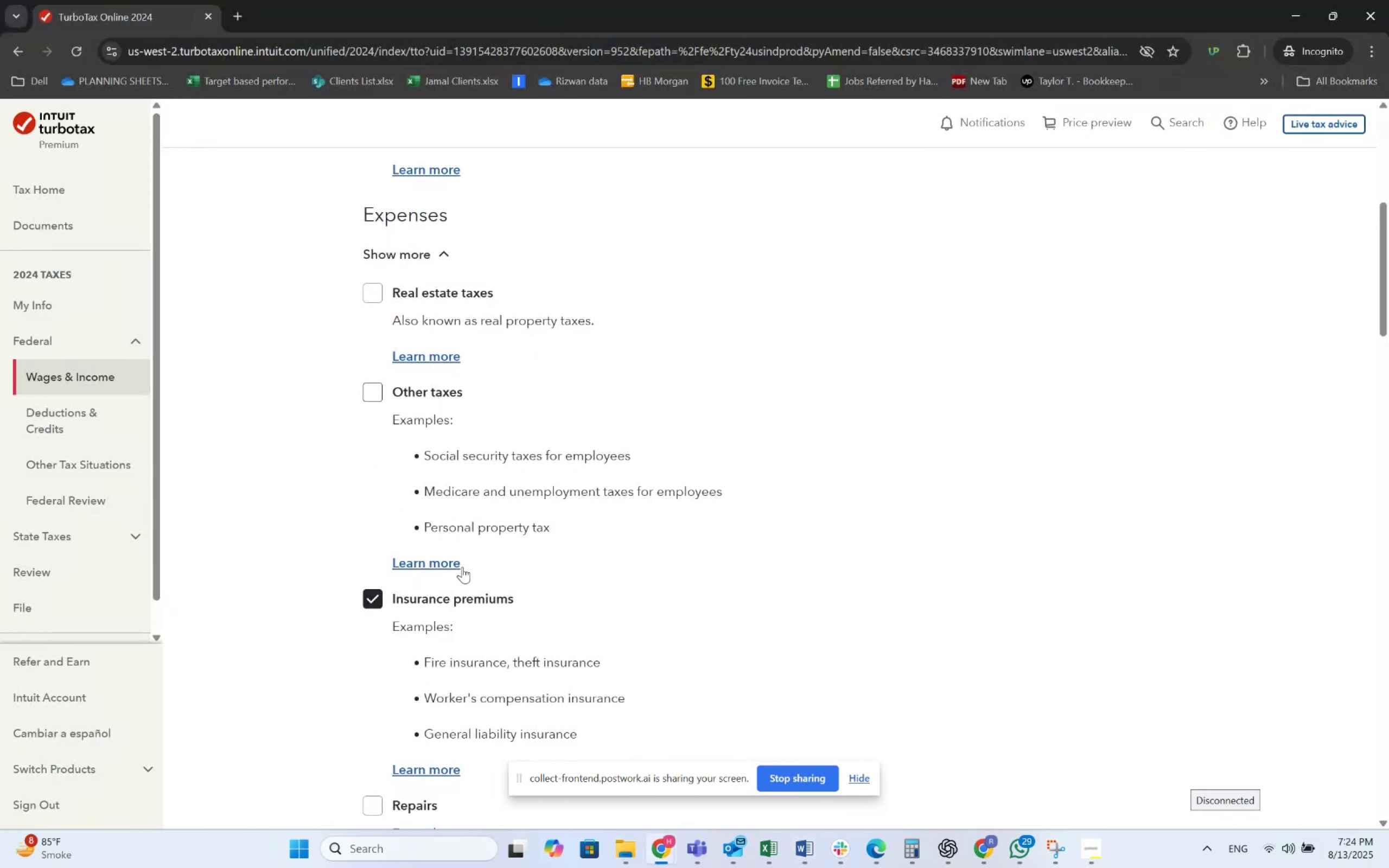 
scroll: coordinate [462, 567], scroll_direction: down, amount: 11.0
 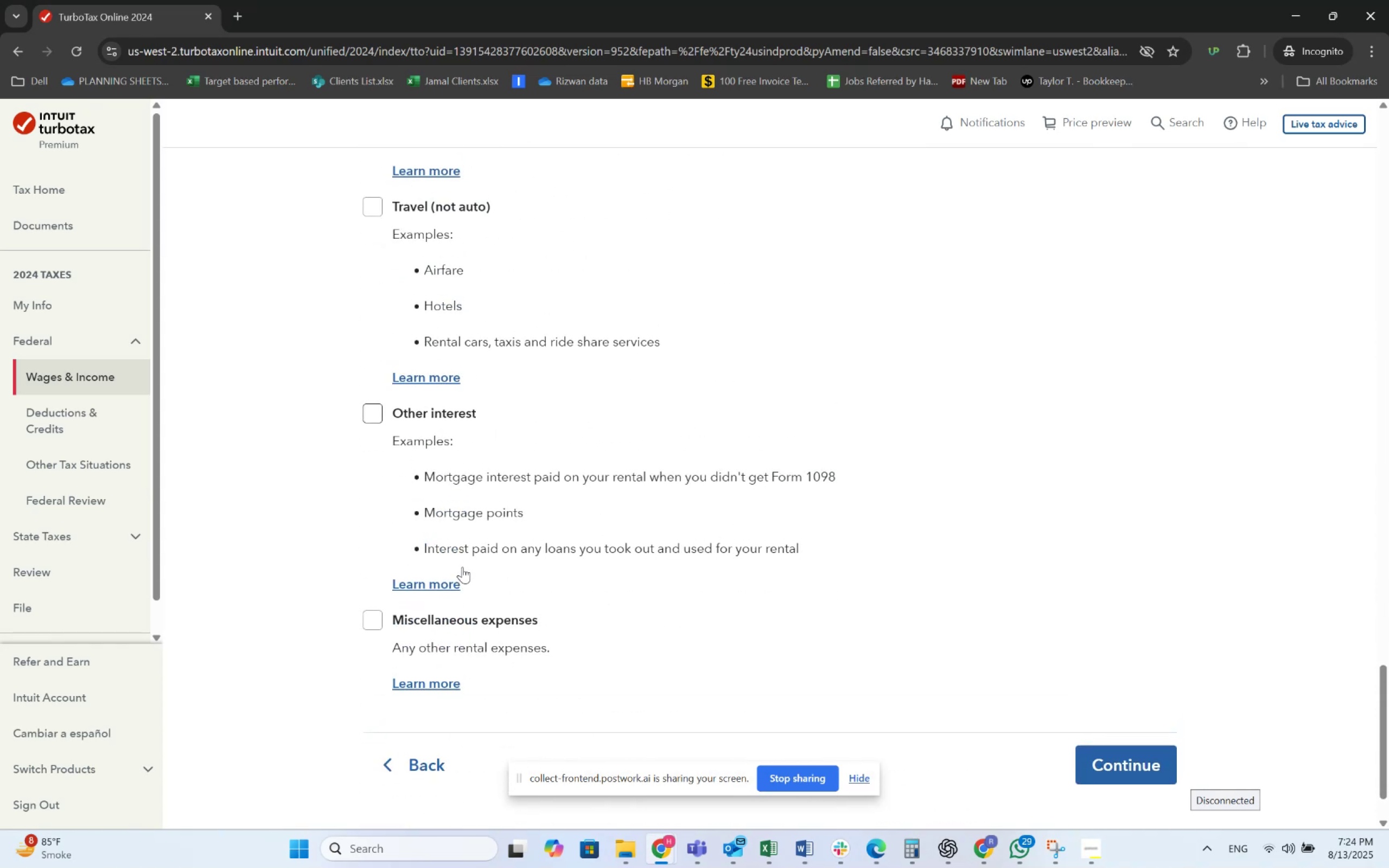 
scroll: coordinate [459, 555], scroll_direction: up, amount: 29.0
 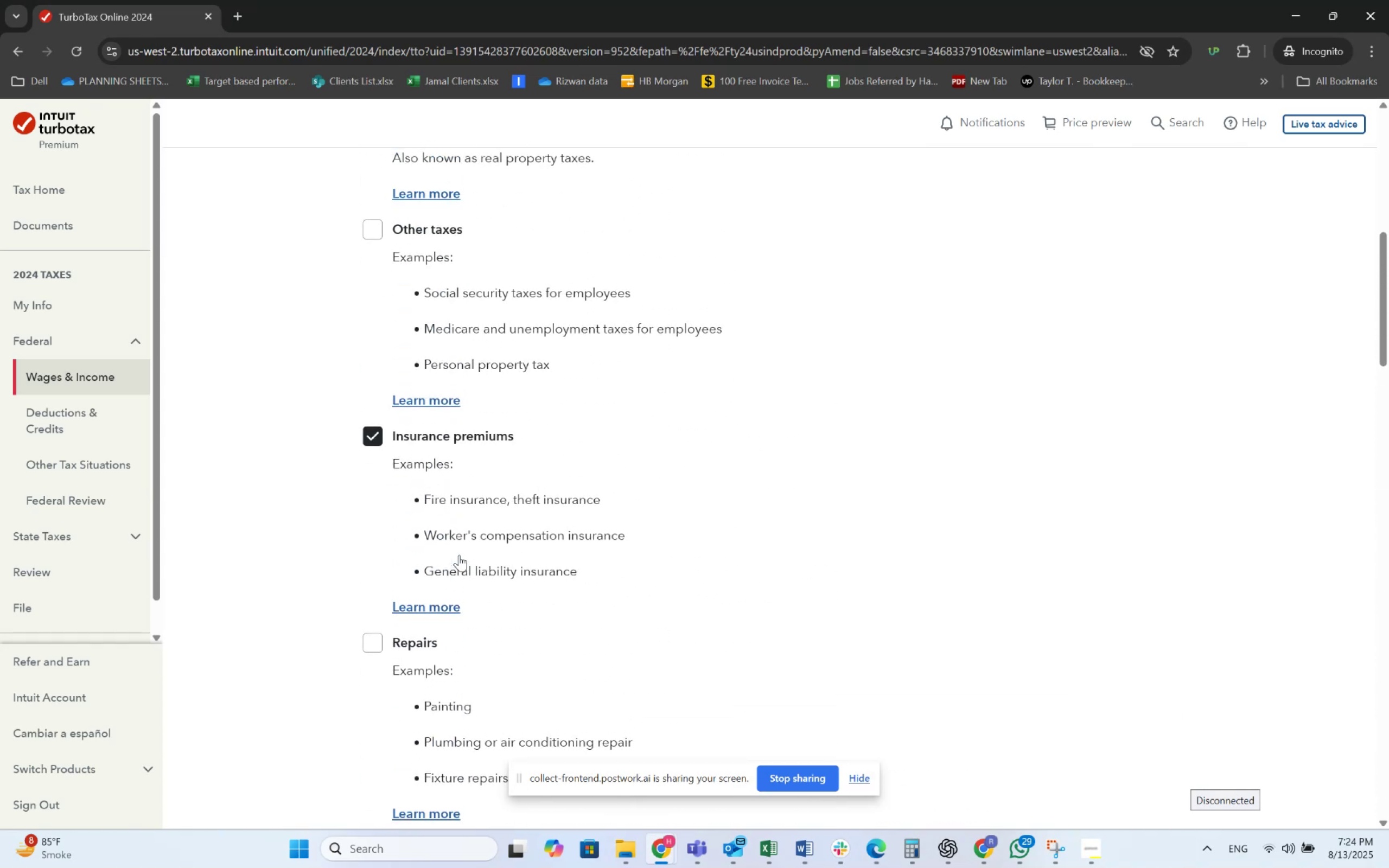 
key(Alt+AltLeft)
 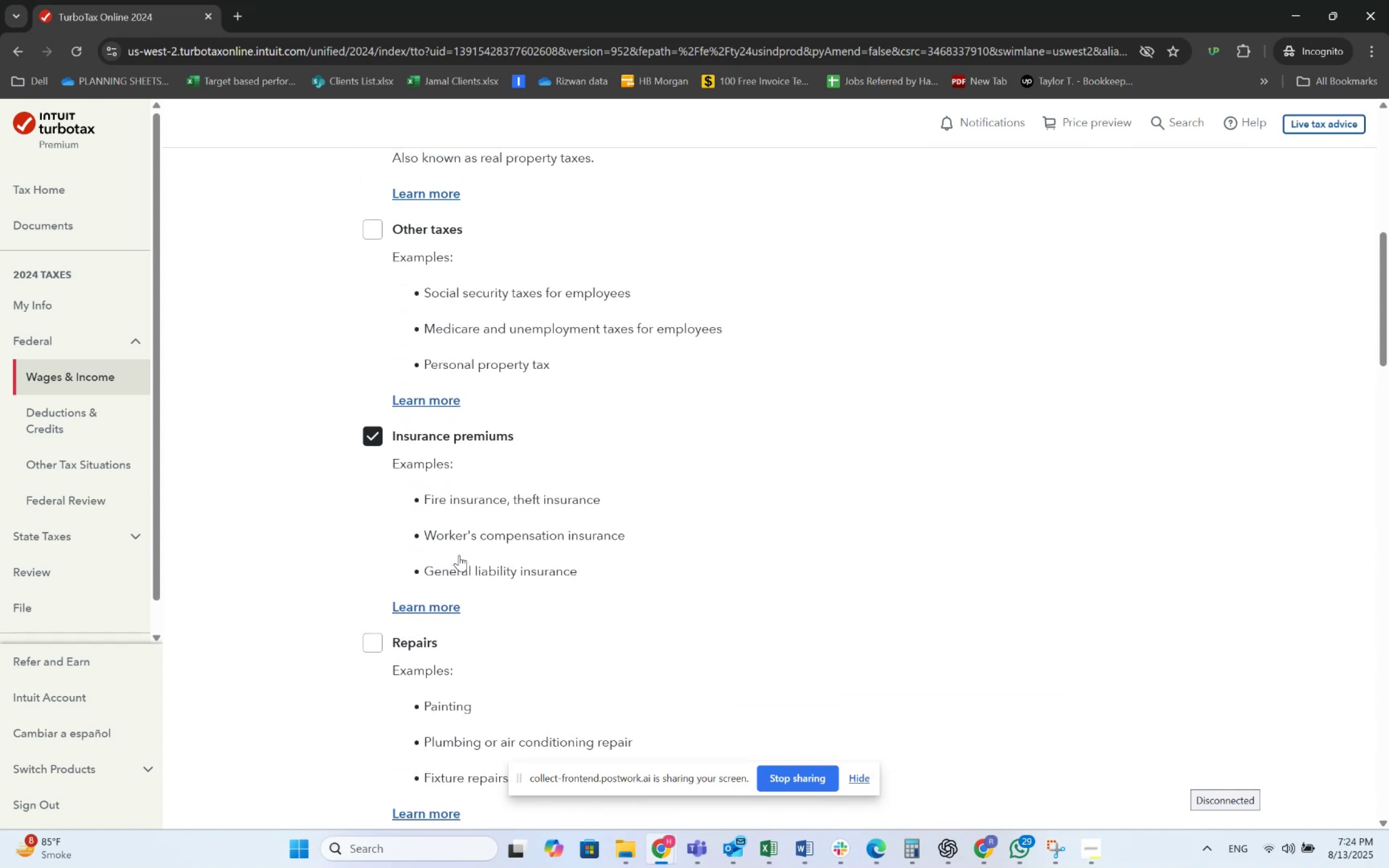 
key(Alt+Tab)
 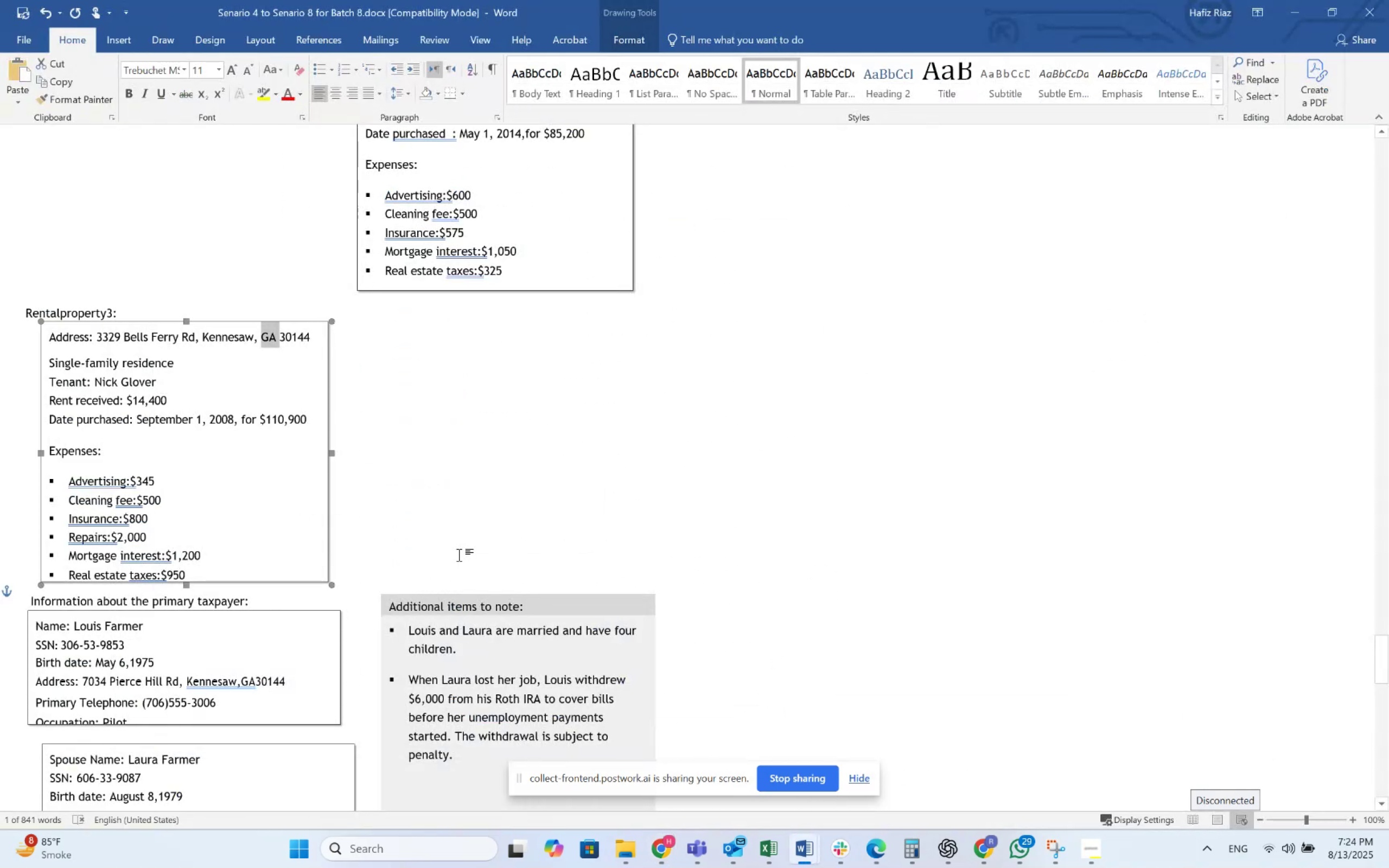 
key(Alt+AltLeft)
 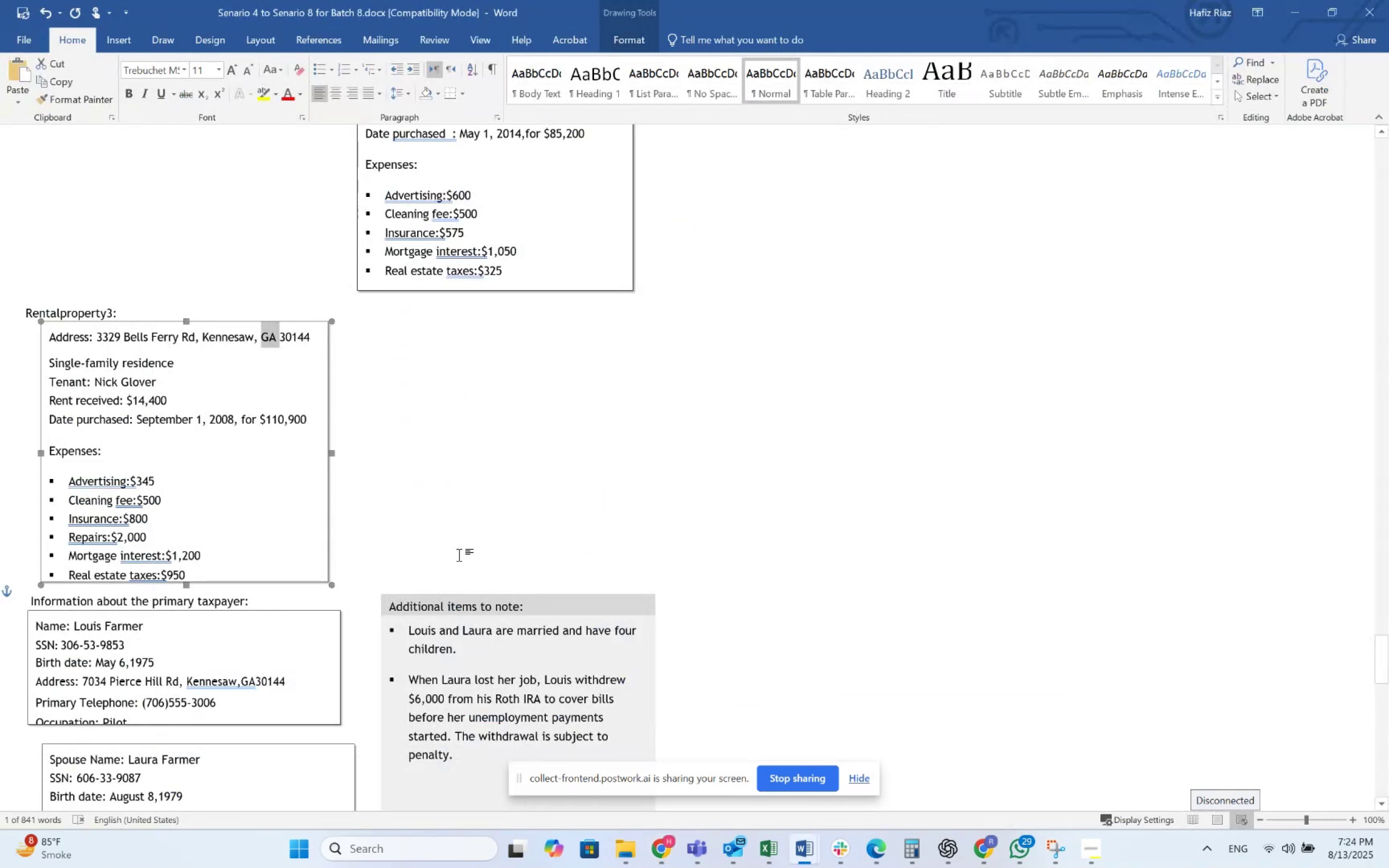 
key(Alt+Tab)
 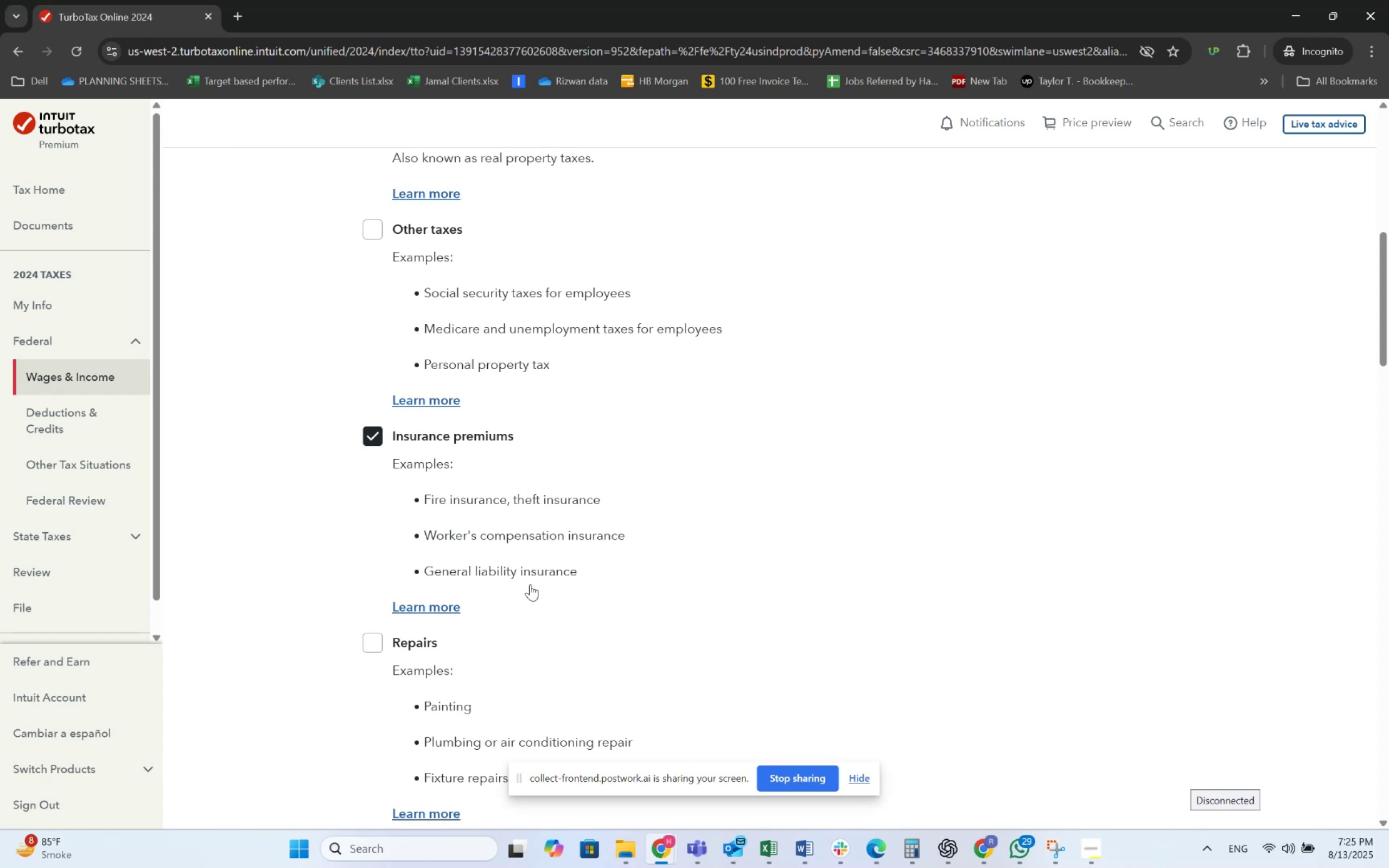 
wait(31.93)
 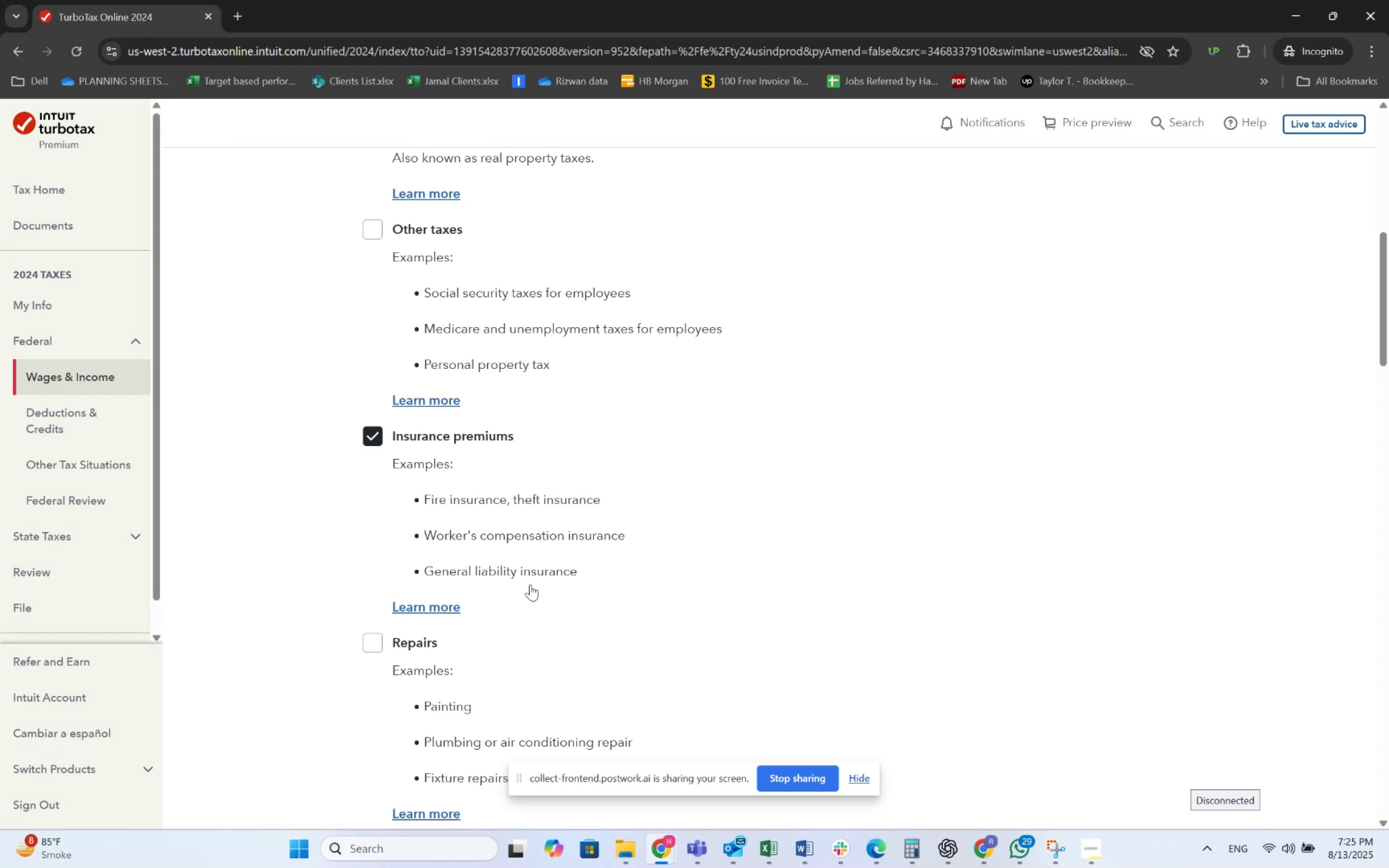 
scroll: coordinate [531, 386], scroll_direction: up, amount: 5.0
 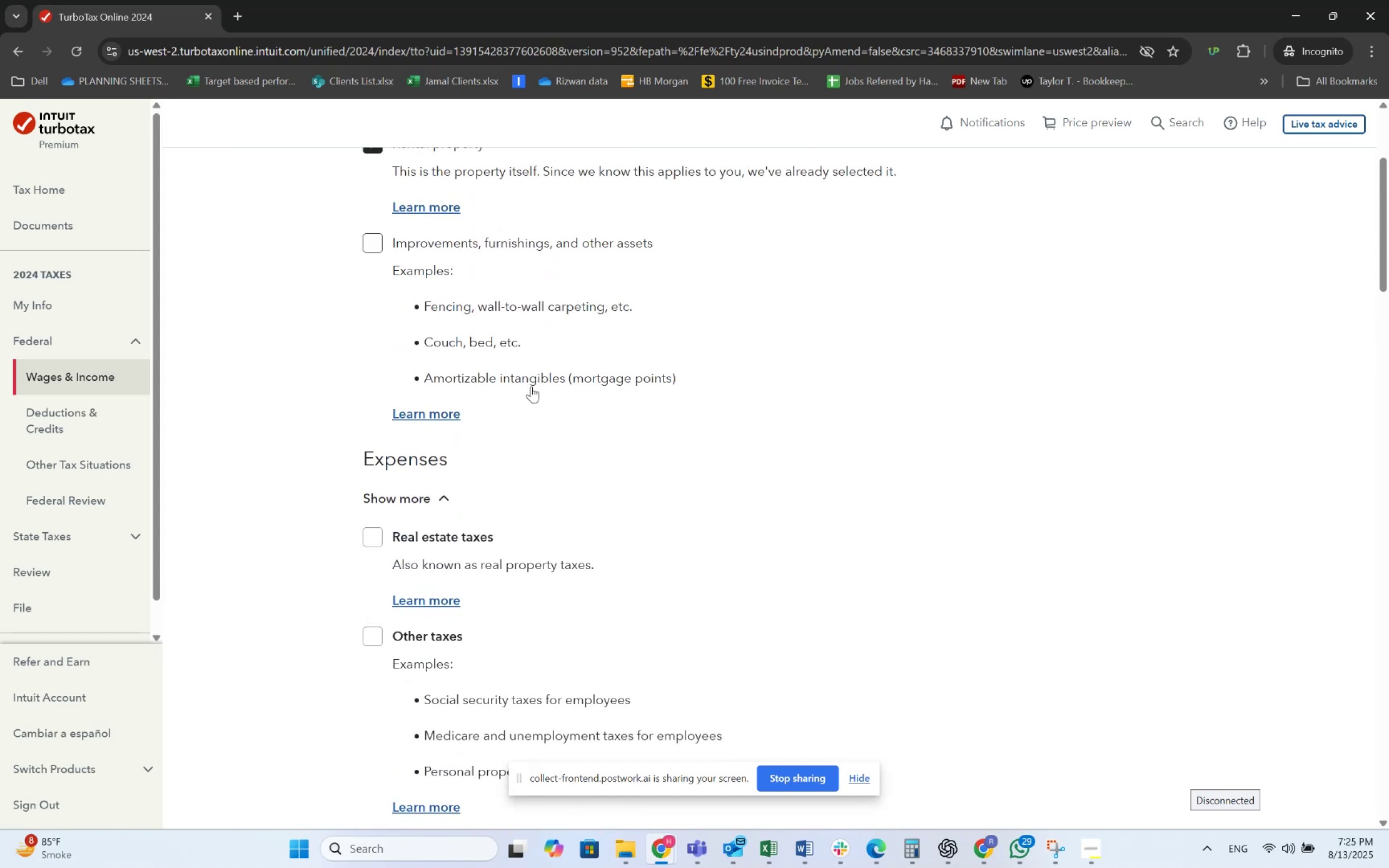 
wait(7.76)
 